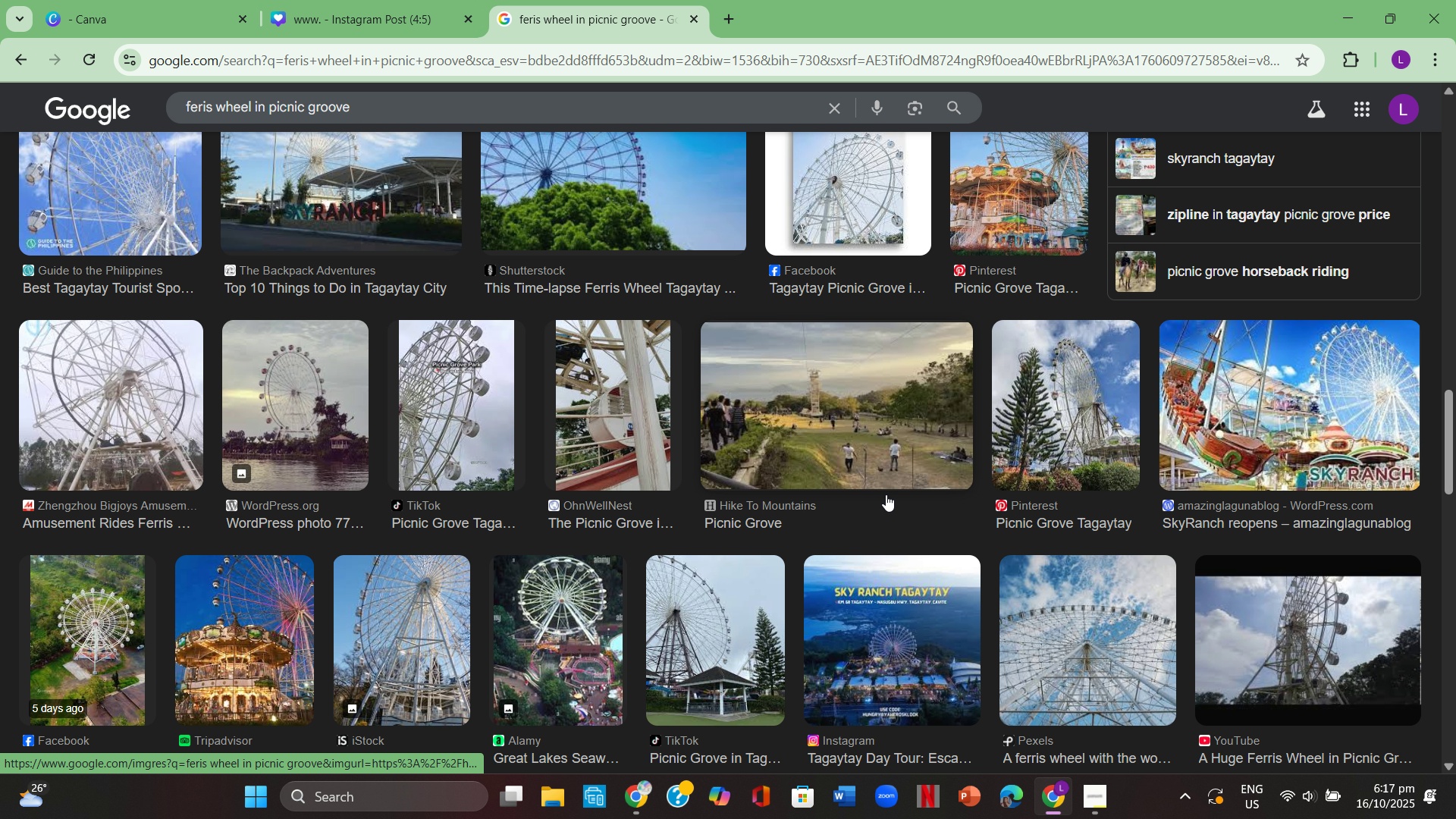 
scroll: coordinate [886, 494], scroll_direction: down, amount: 1.0
 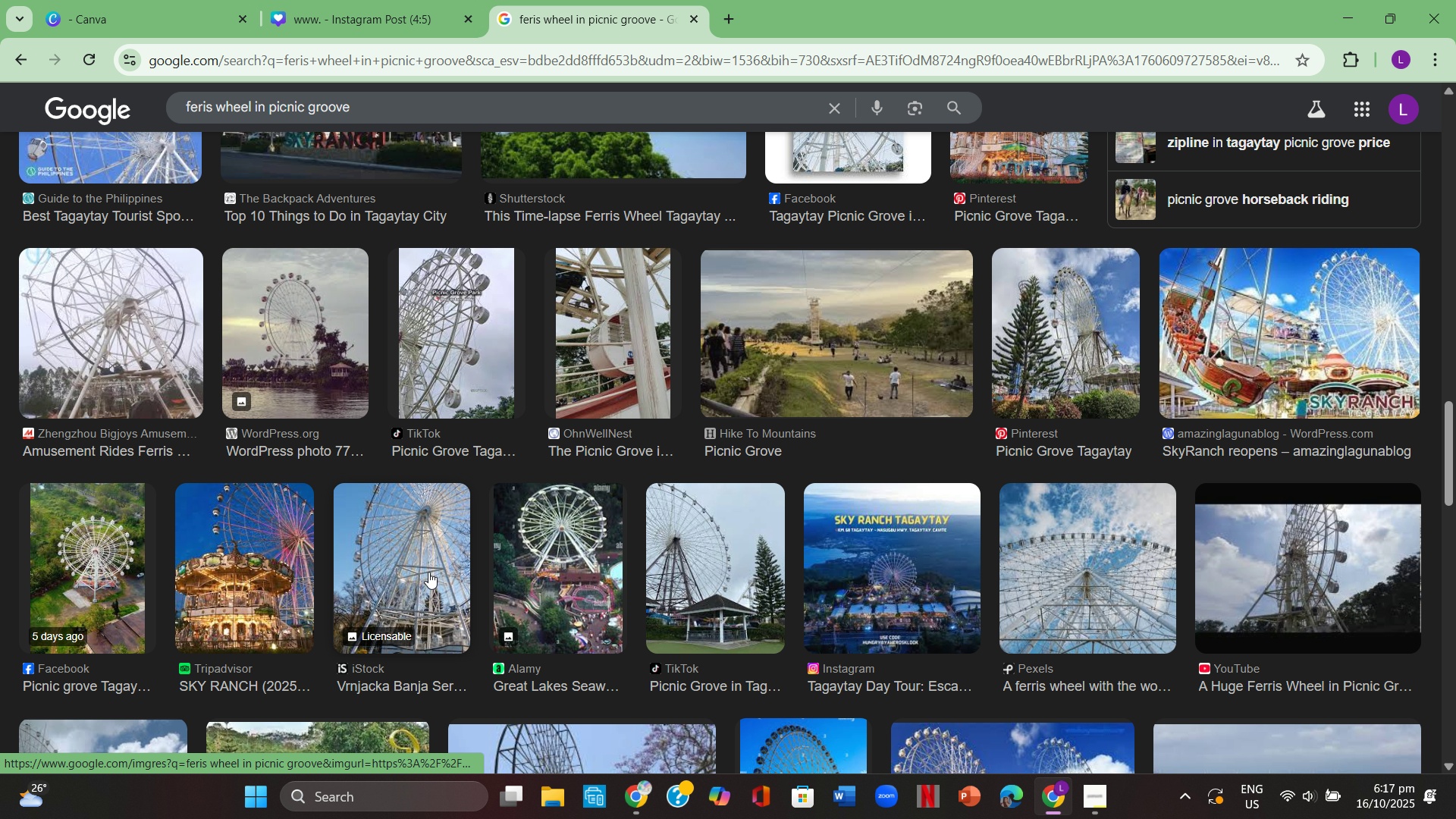 
left_click([431, 572])
 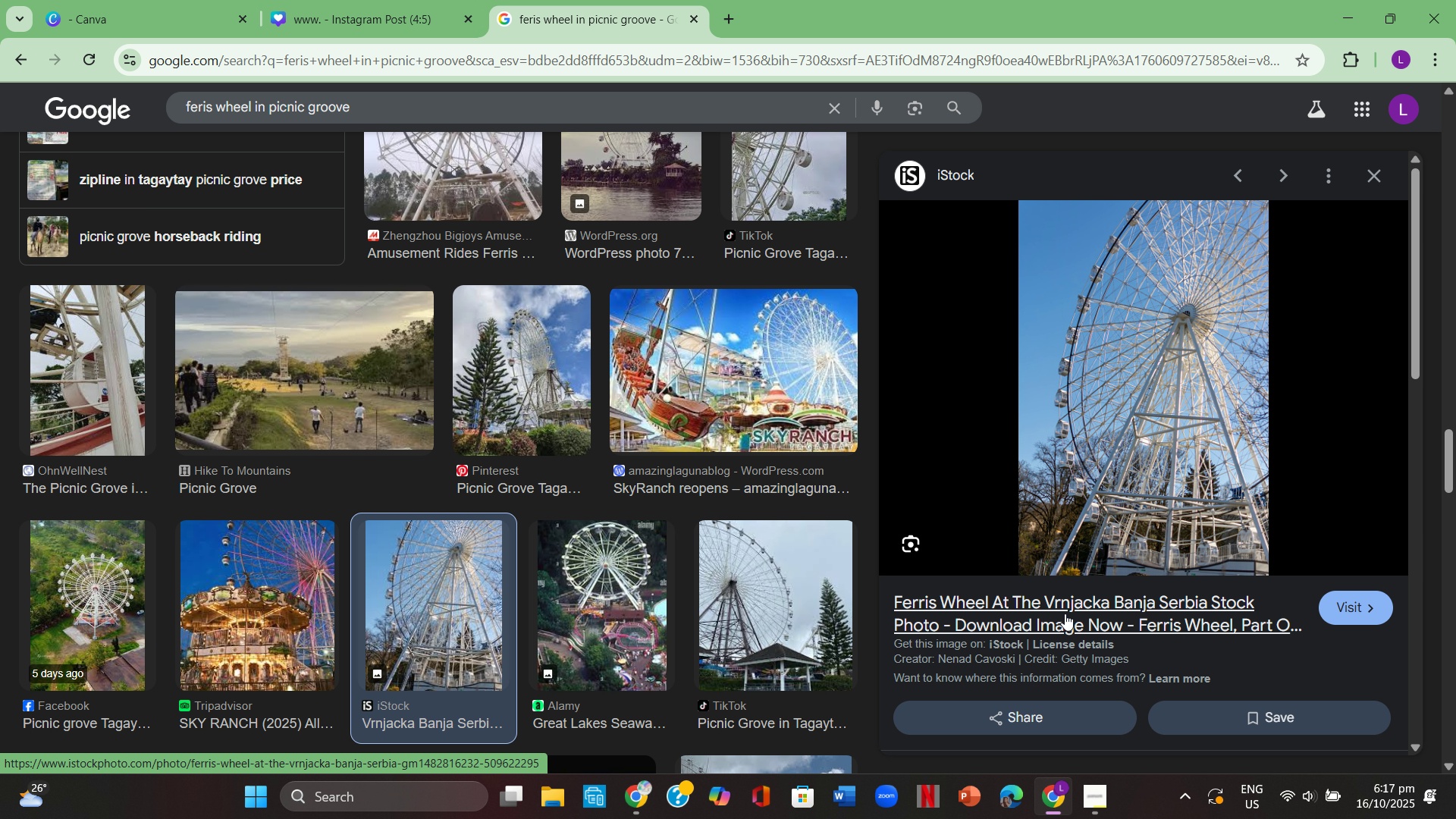 
scroll: coordinate [686, 535], scroll_direction: down, amount: 1.0
 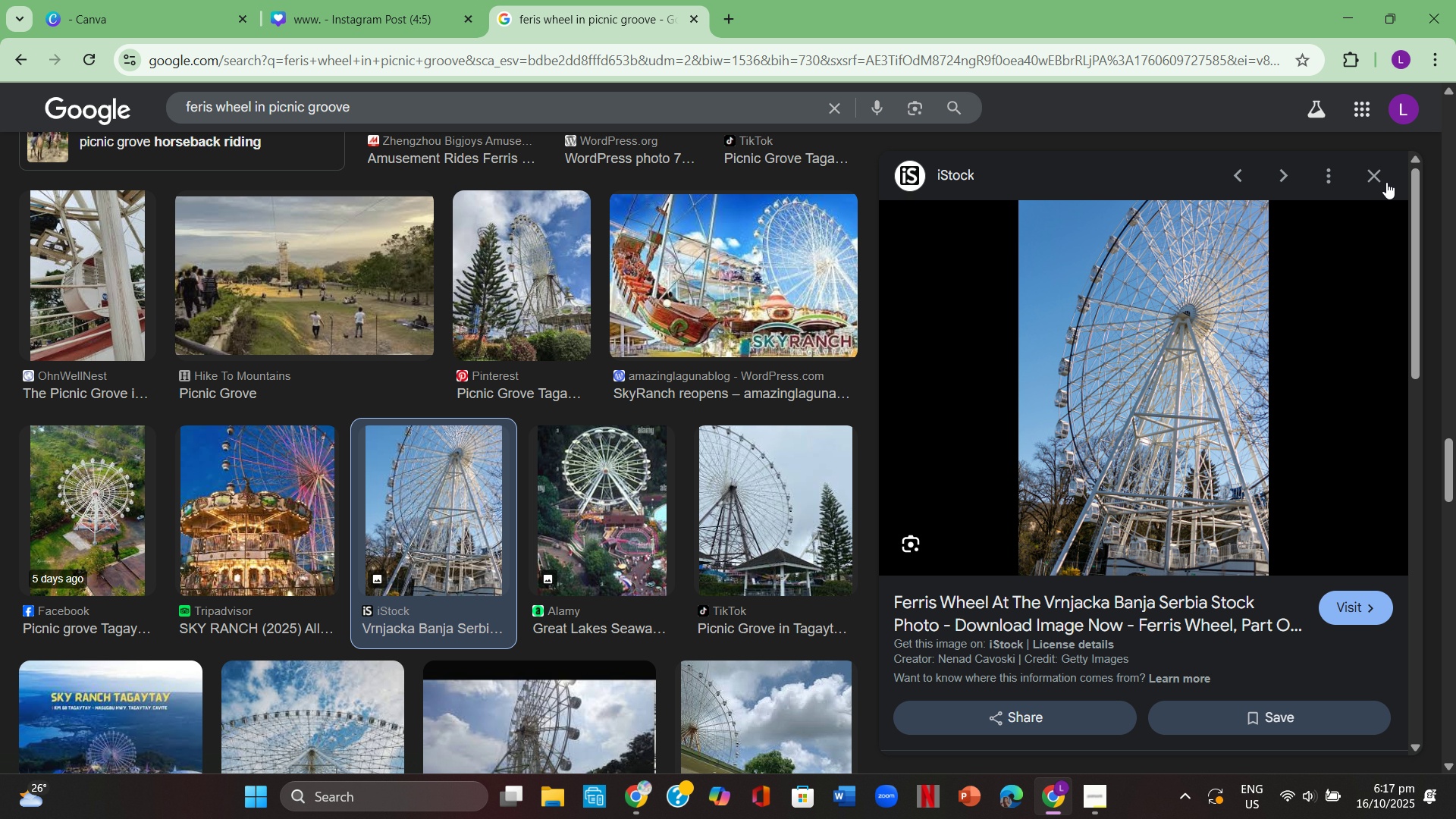 
left_click([1366, 177])
 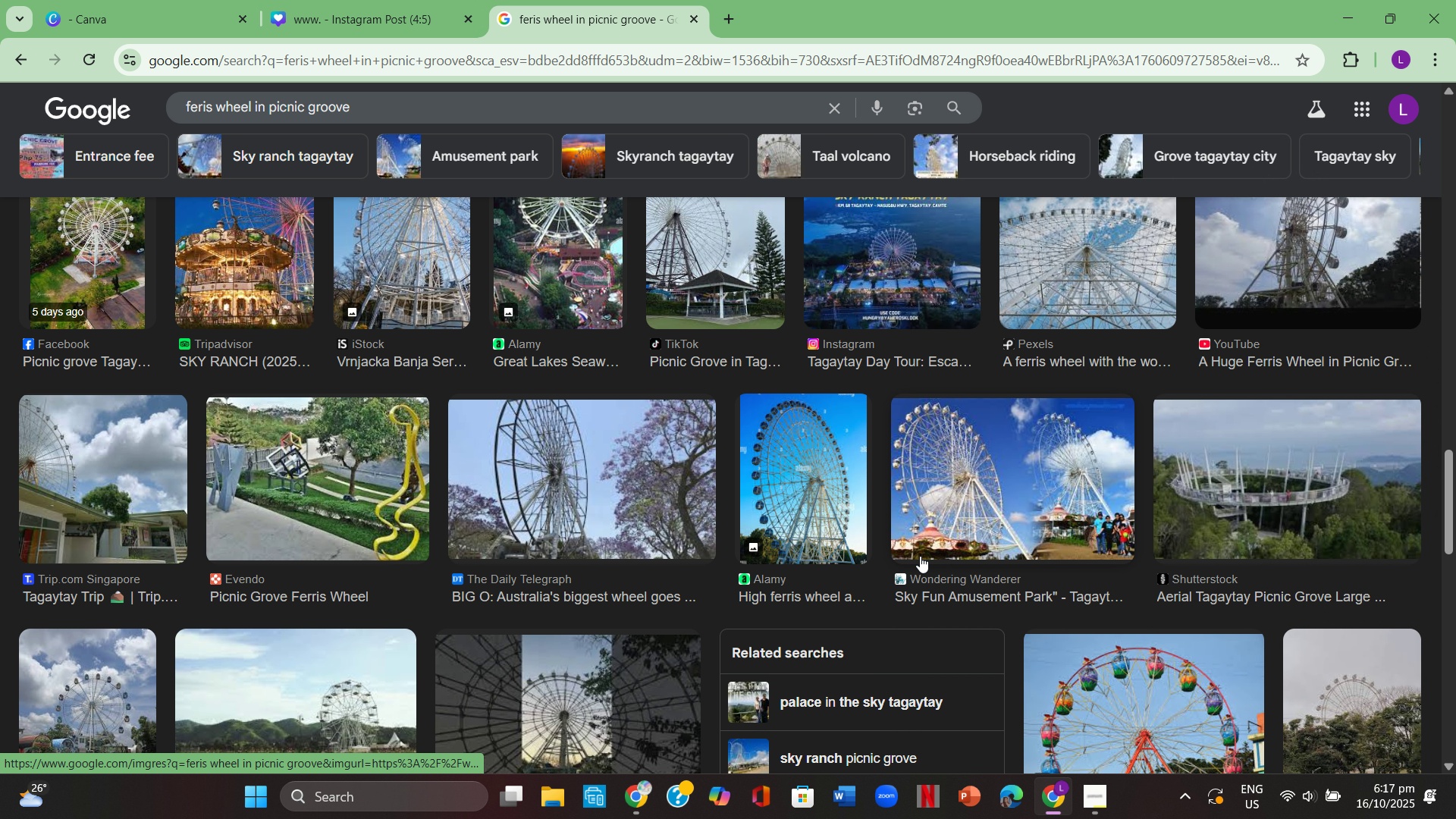 
scroll: coordinate [920, 556], scroll_direction: down, amount: 2.0
 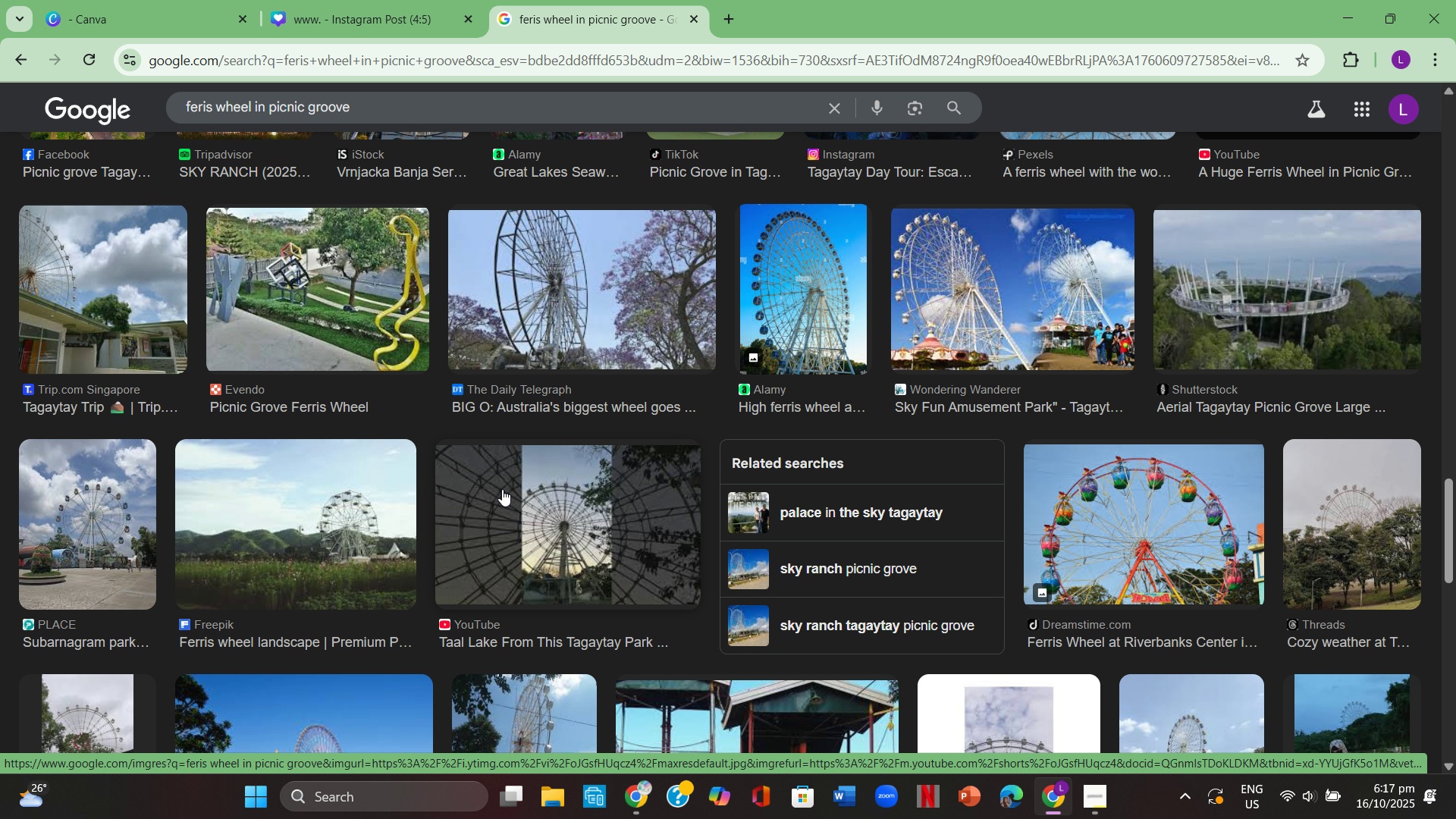 
left_click([1034, 338])
 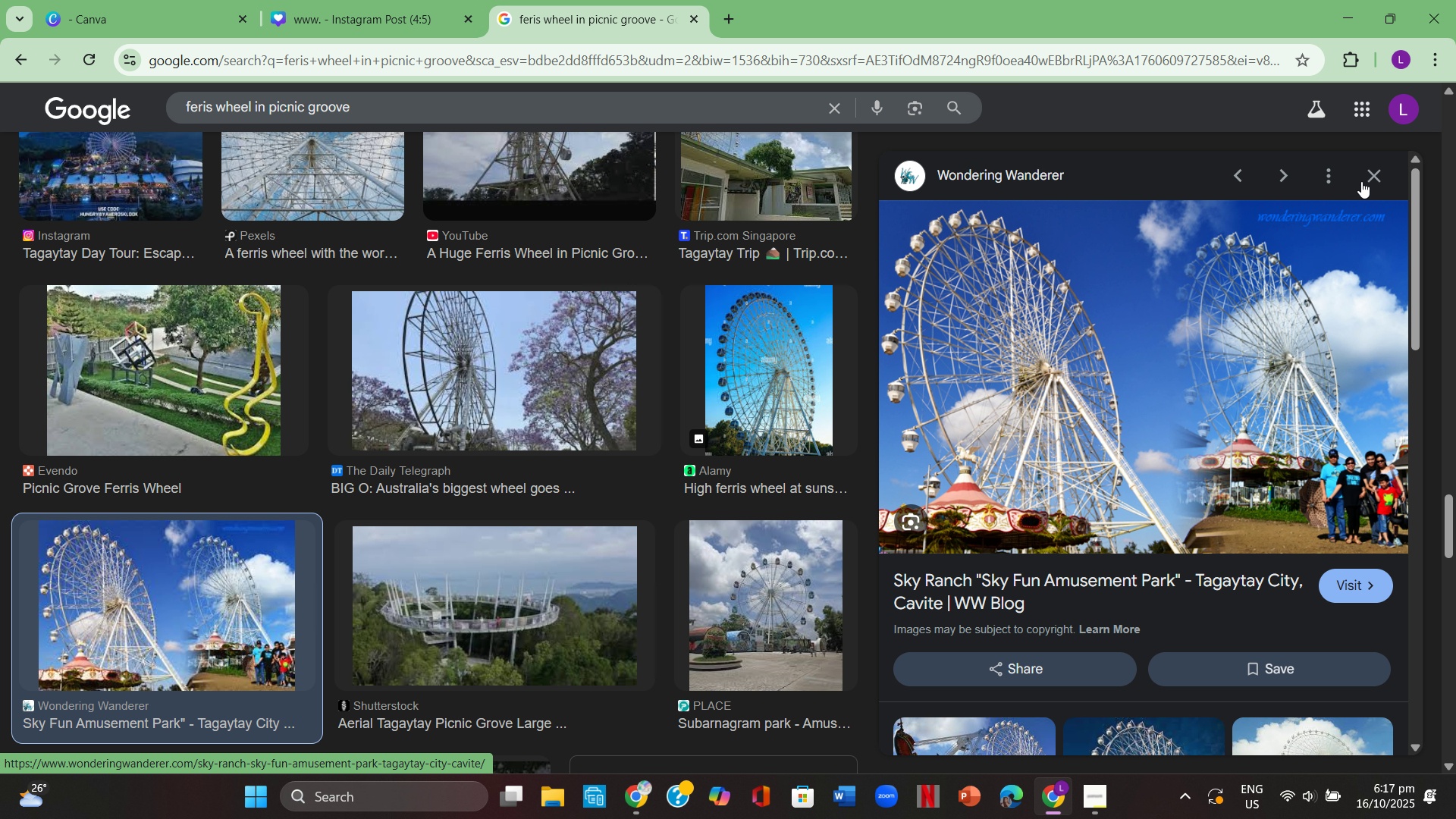 
left_click([1378, 180])
 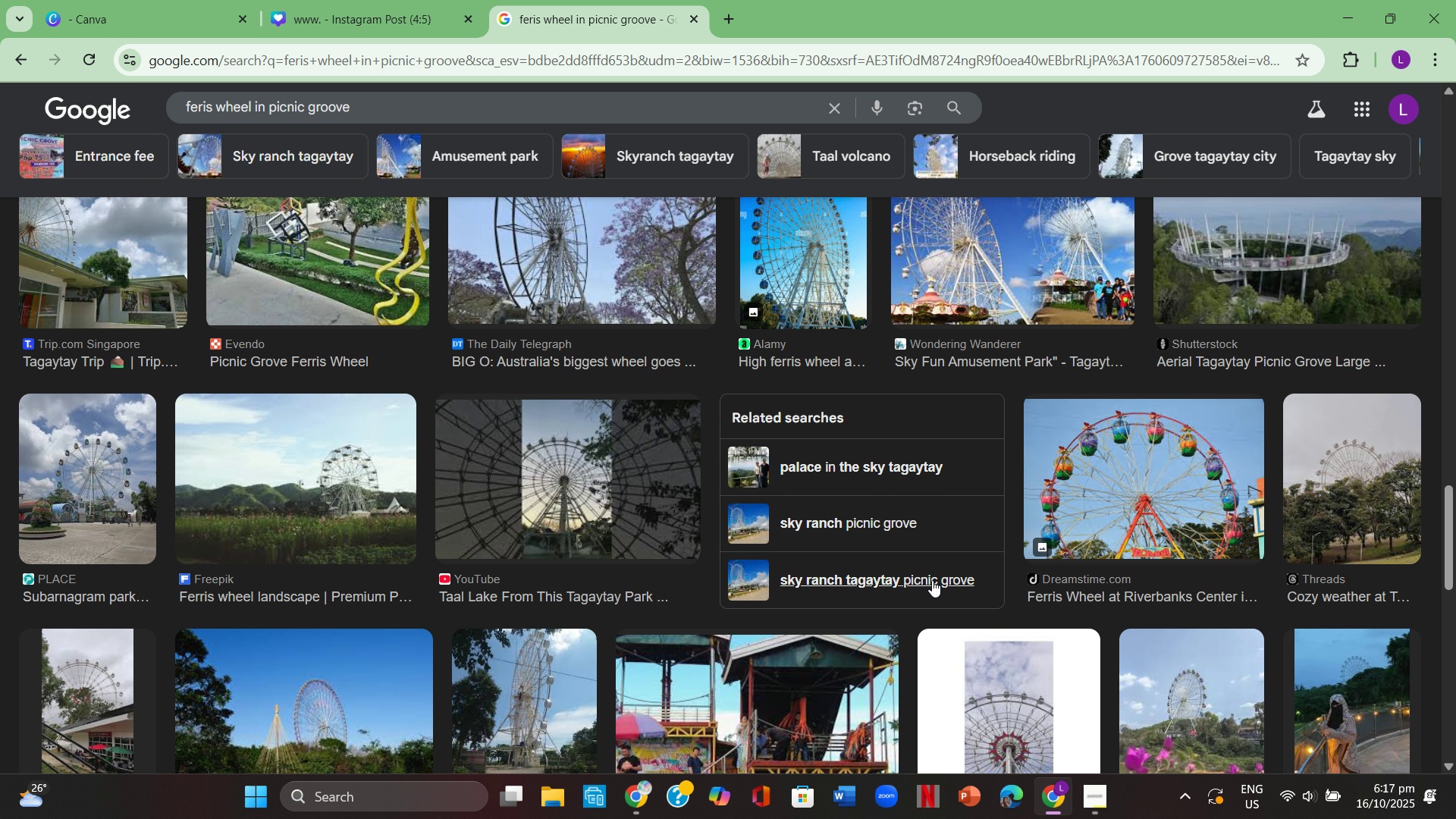 
scroll: coordinate [932, 580], scroll_direction: down, amount: 2.0
 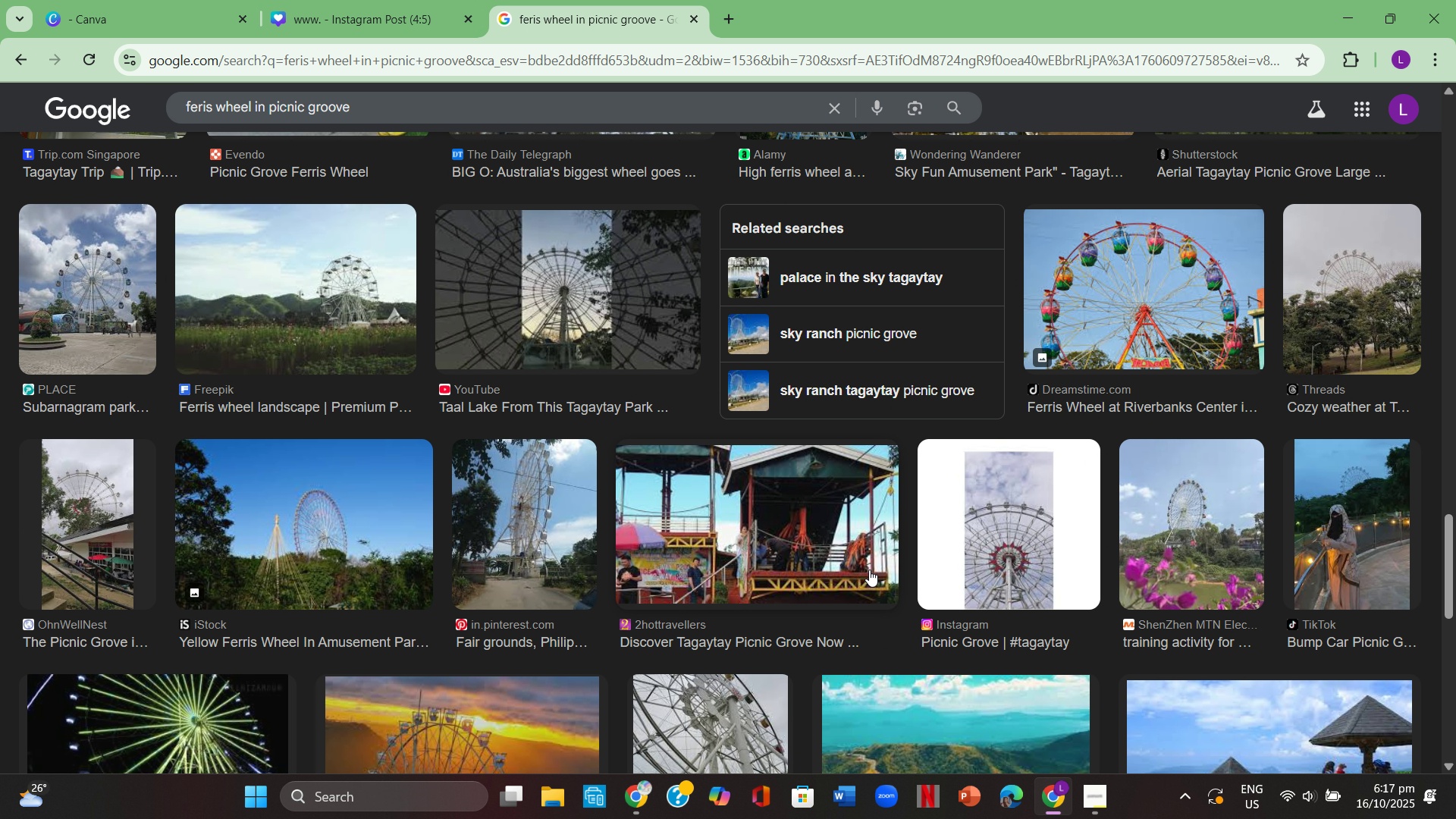 
scroll: coordinate [818, 555], scroll_direction: up, amount: 8.0
 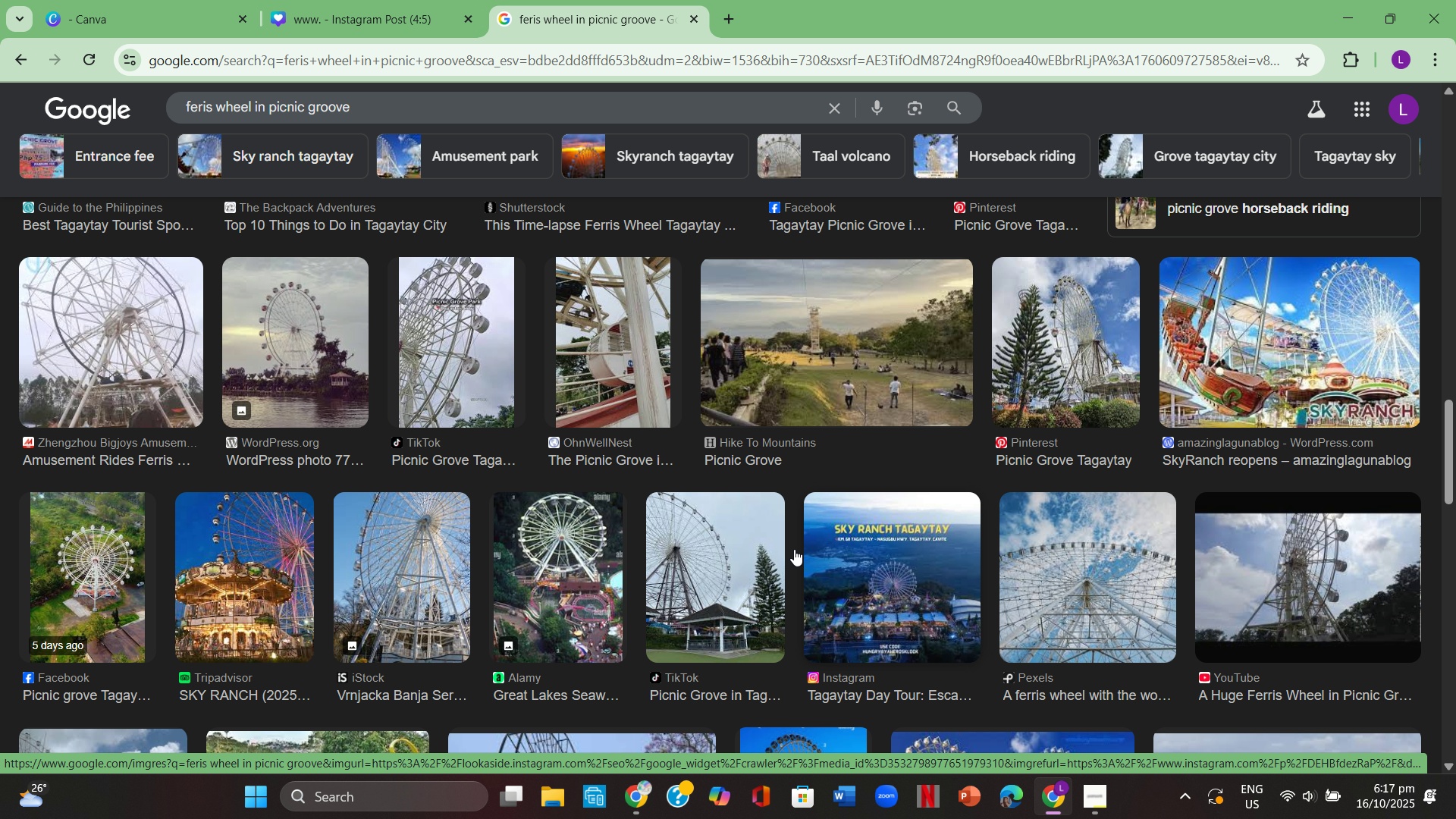 
left_click([454, 392])
 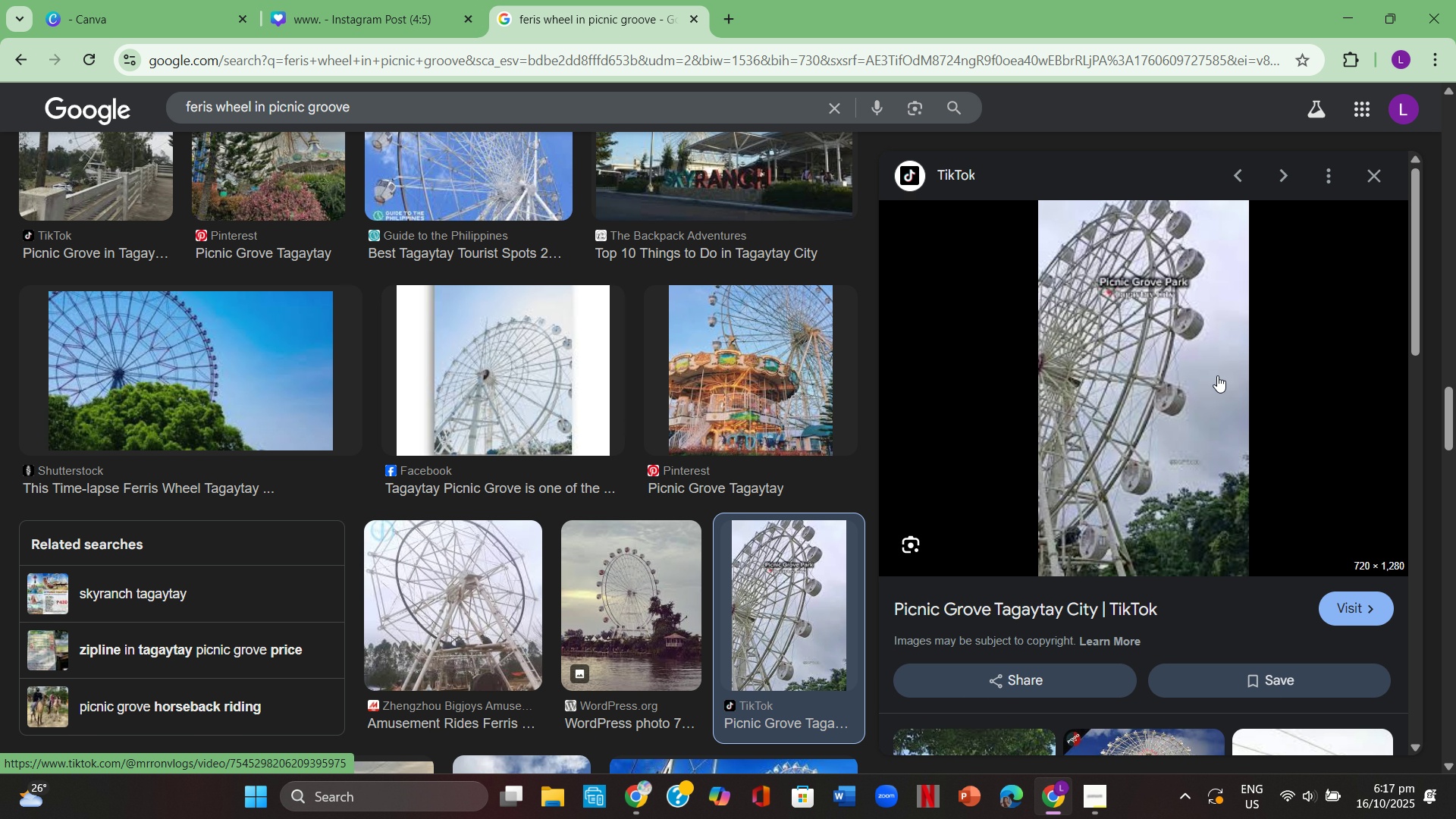 
right_click([1203, 371])
 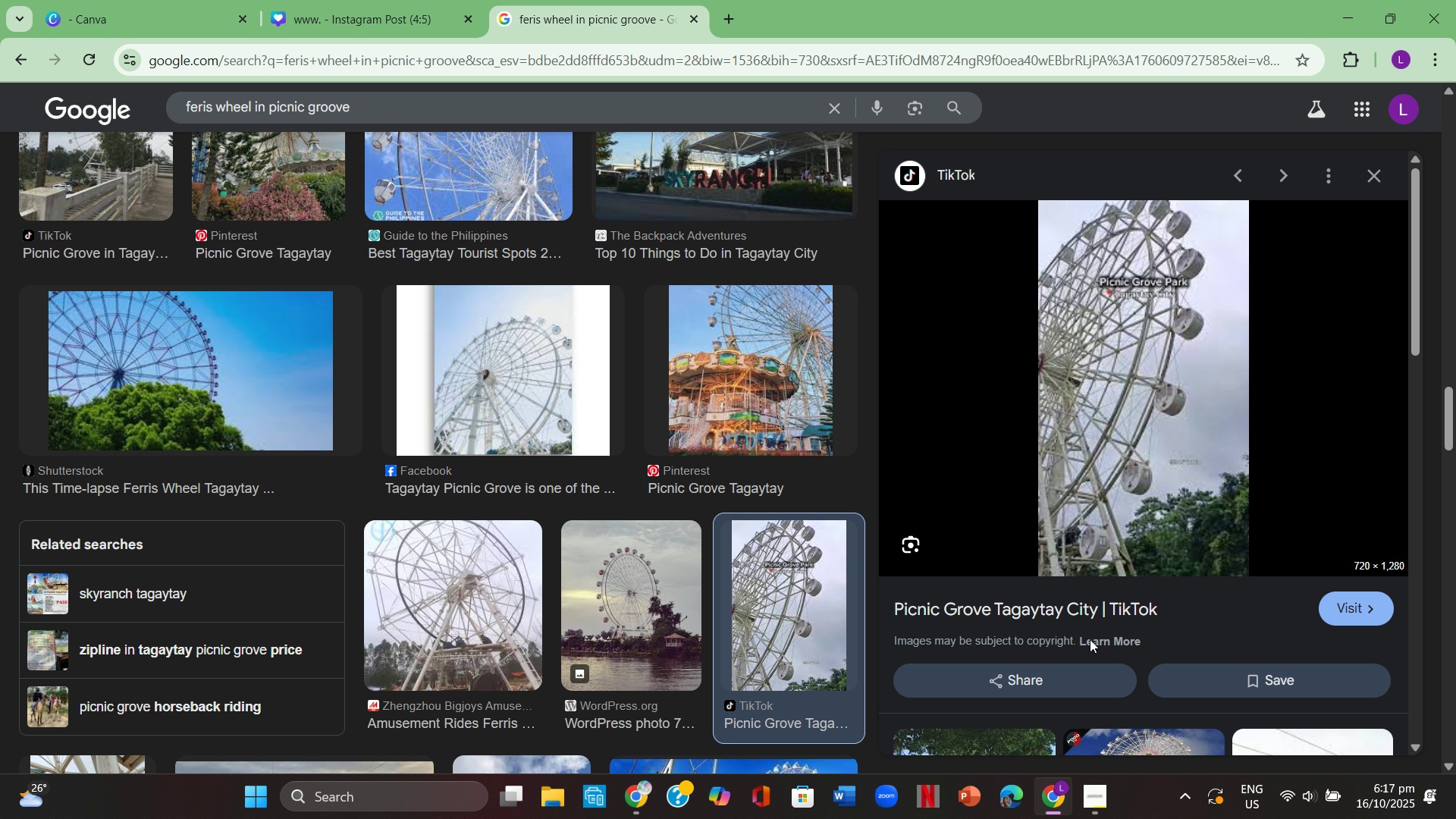 
left_click([1093, 640])
 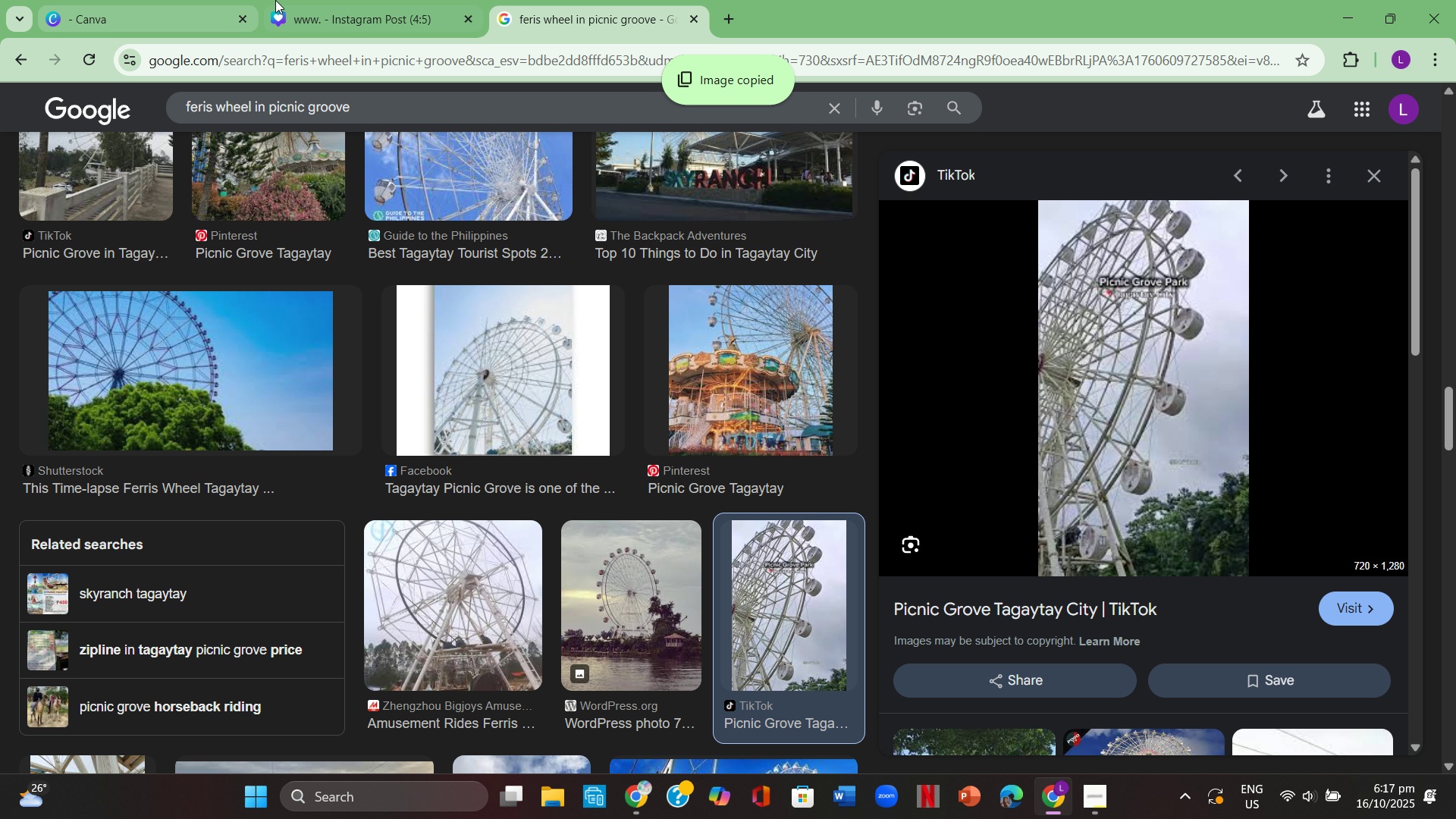 
left_click([348, 0])
 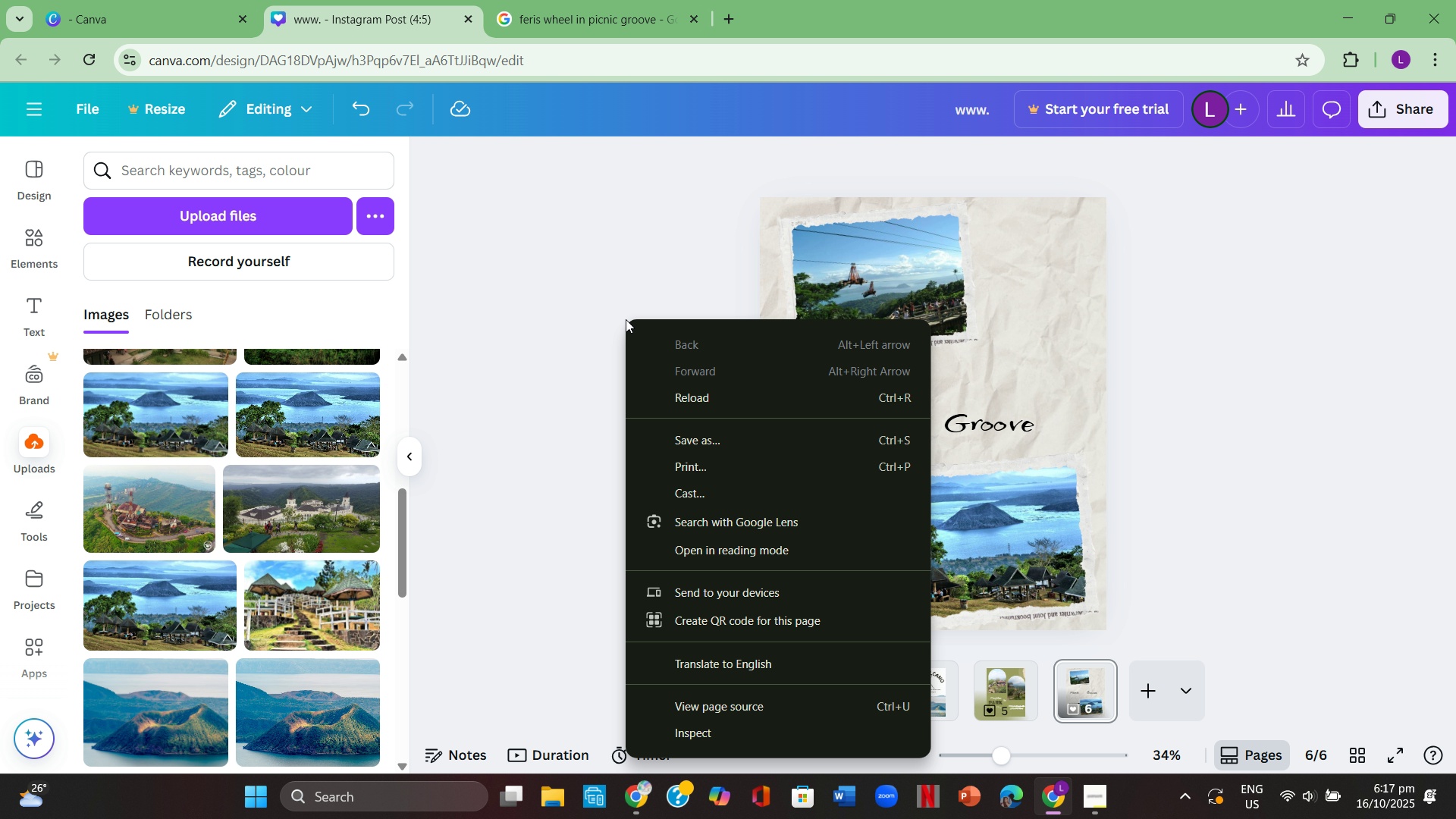 
left_click([541, 334])
 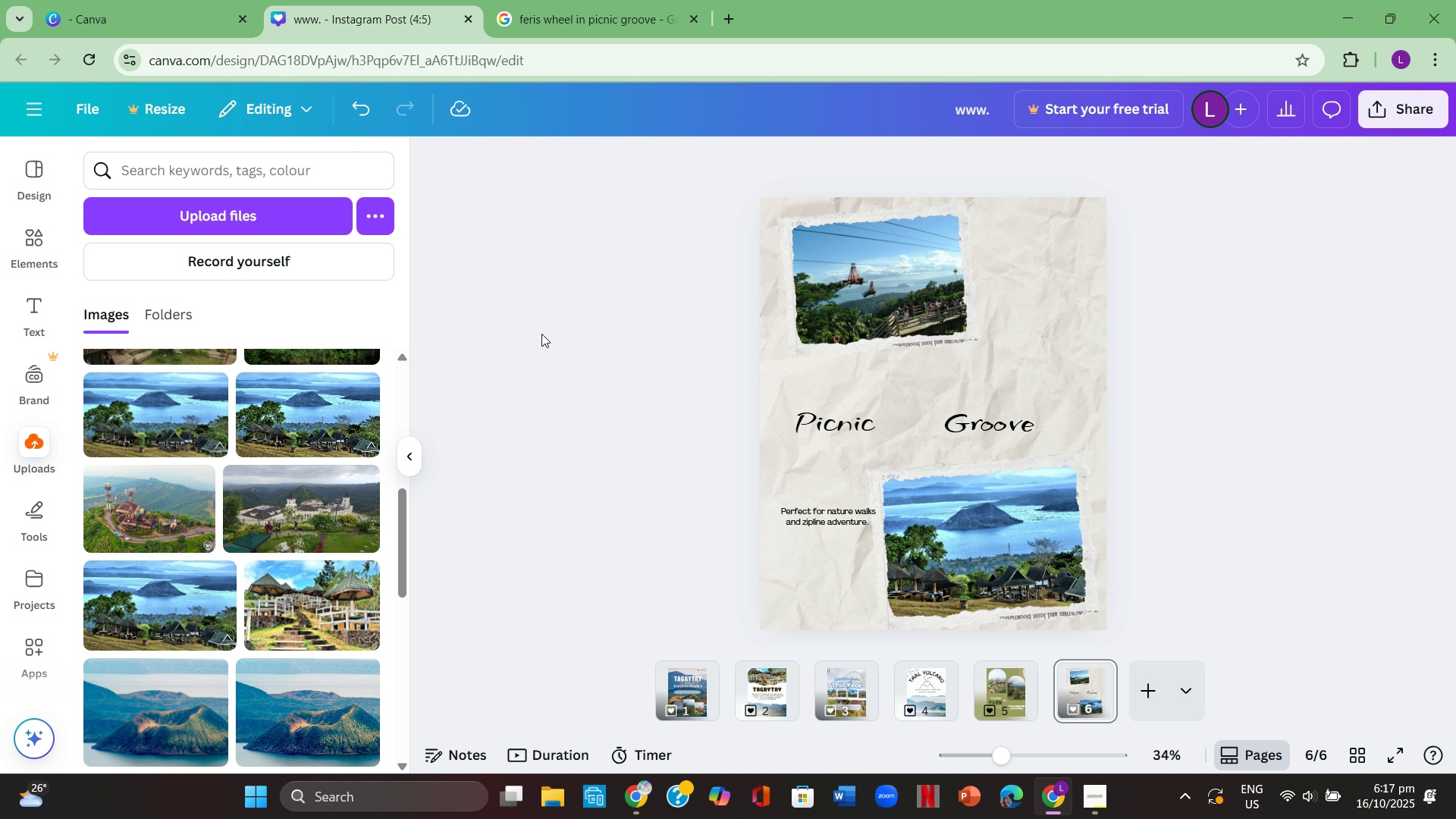 
key(Control+ControlLeft)
 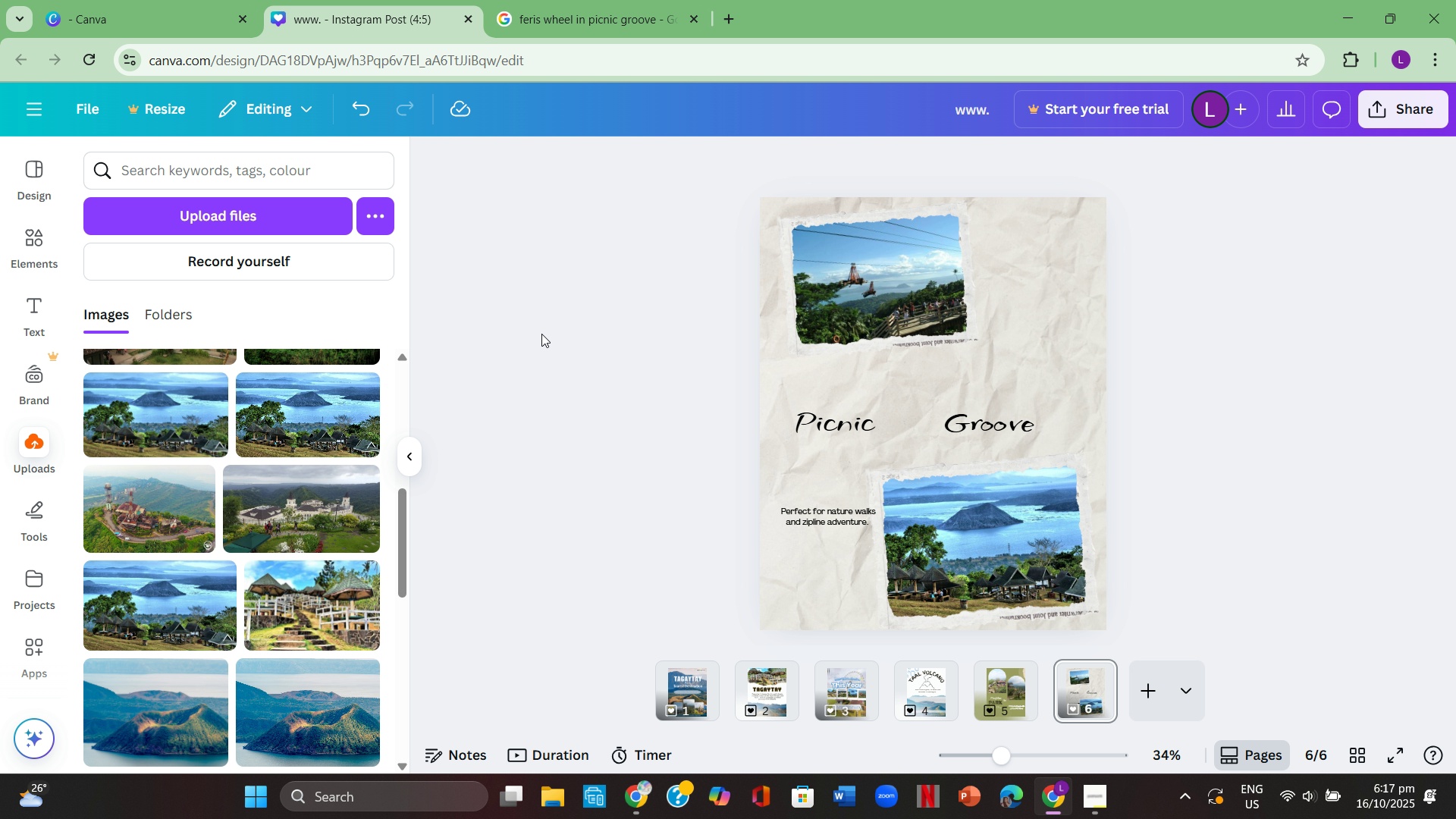 
key(Control+V)
 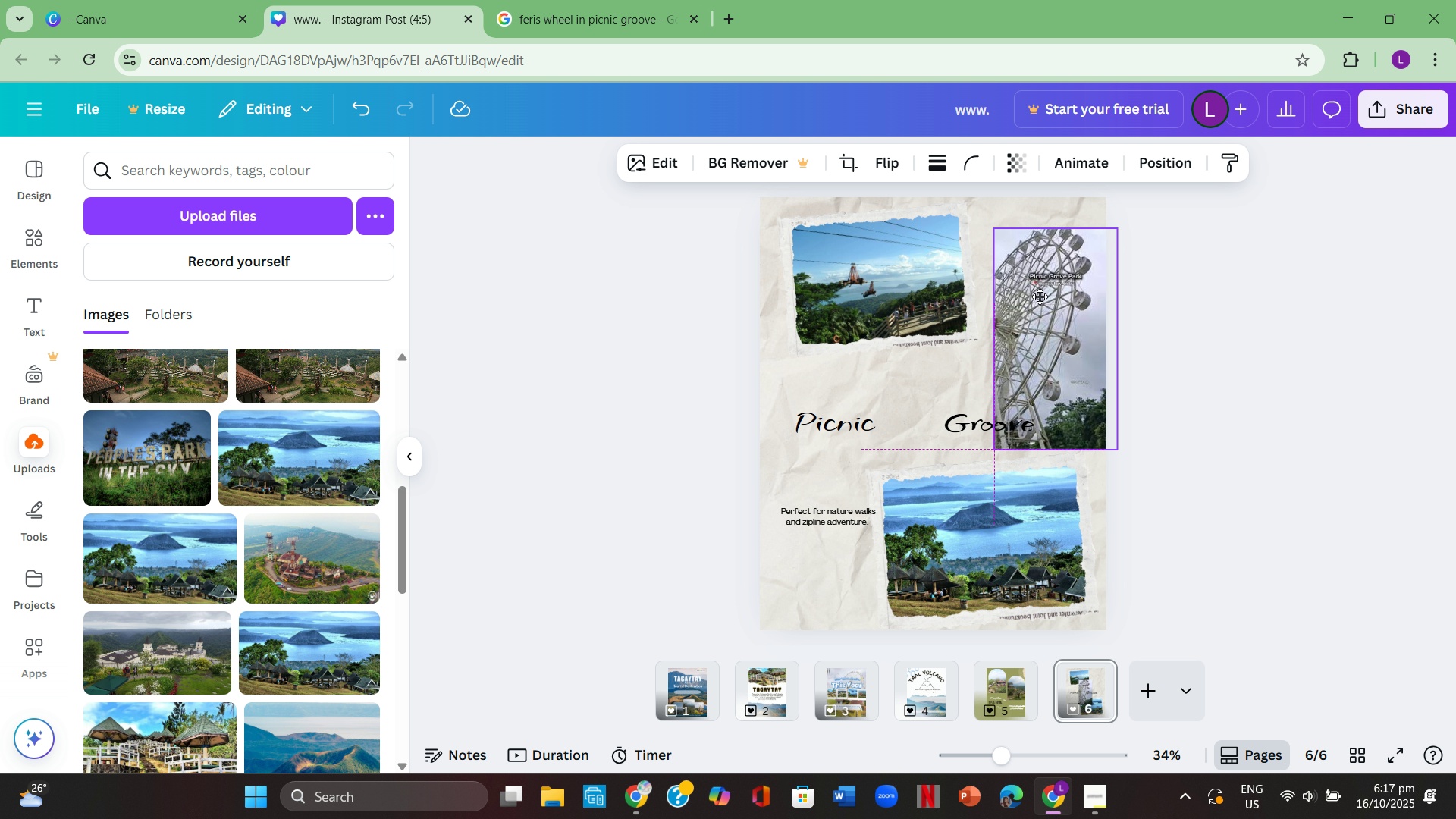 
wait(6.49)
 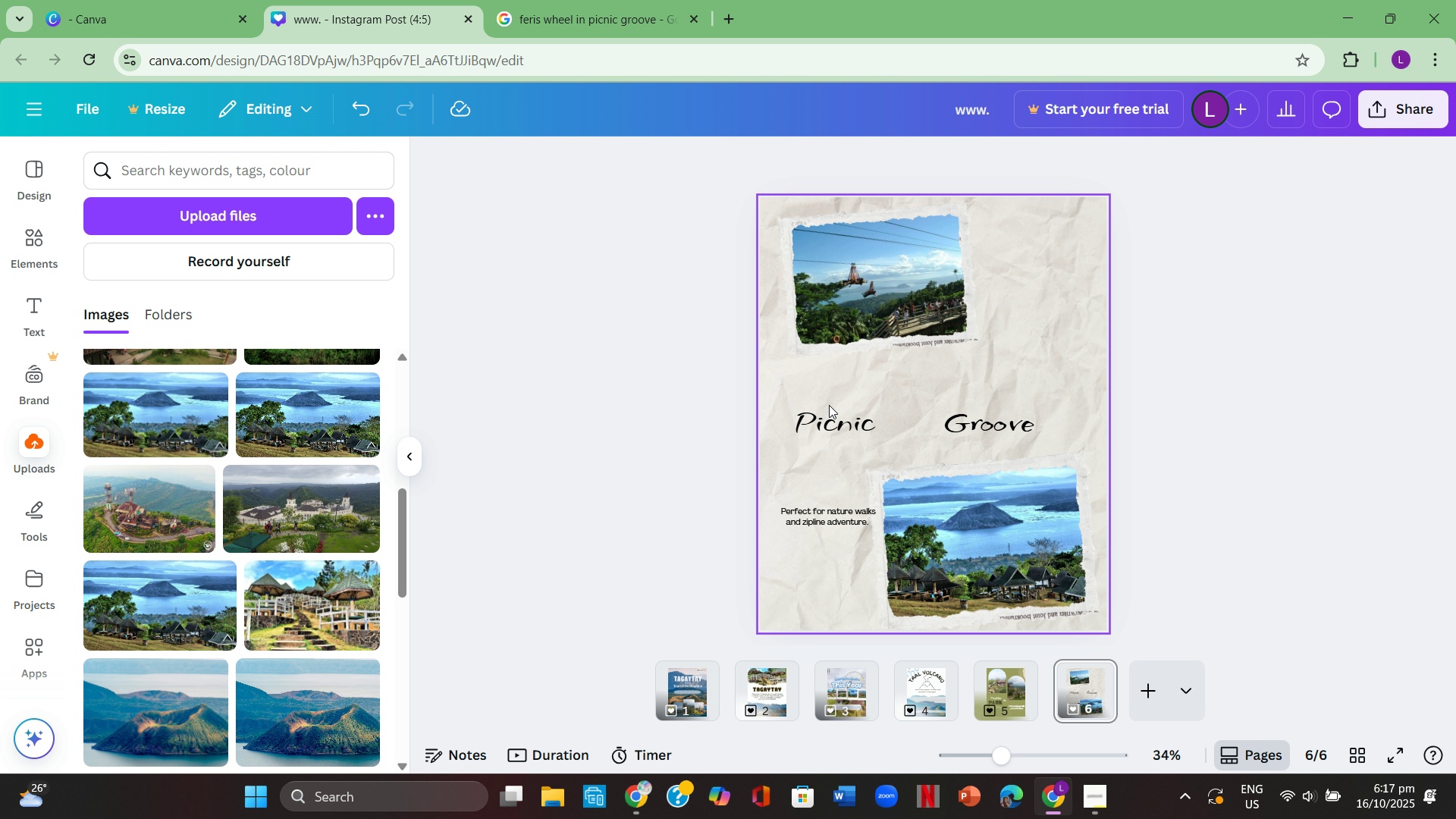 
left_click([1018, 322])
 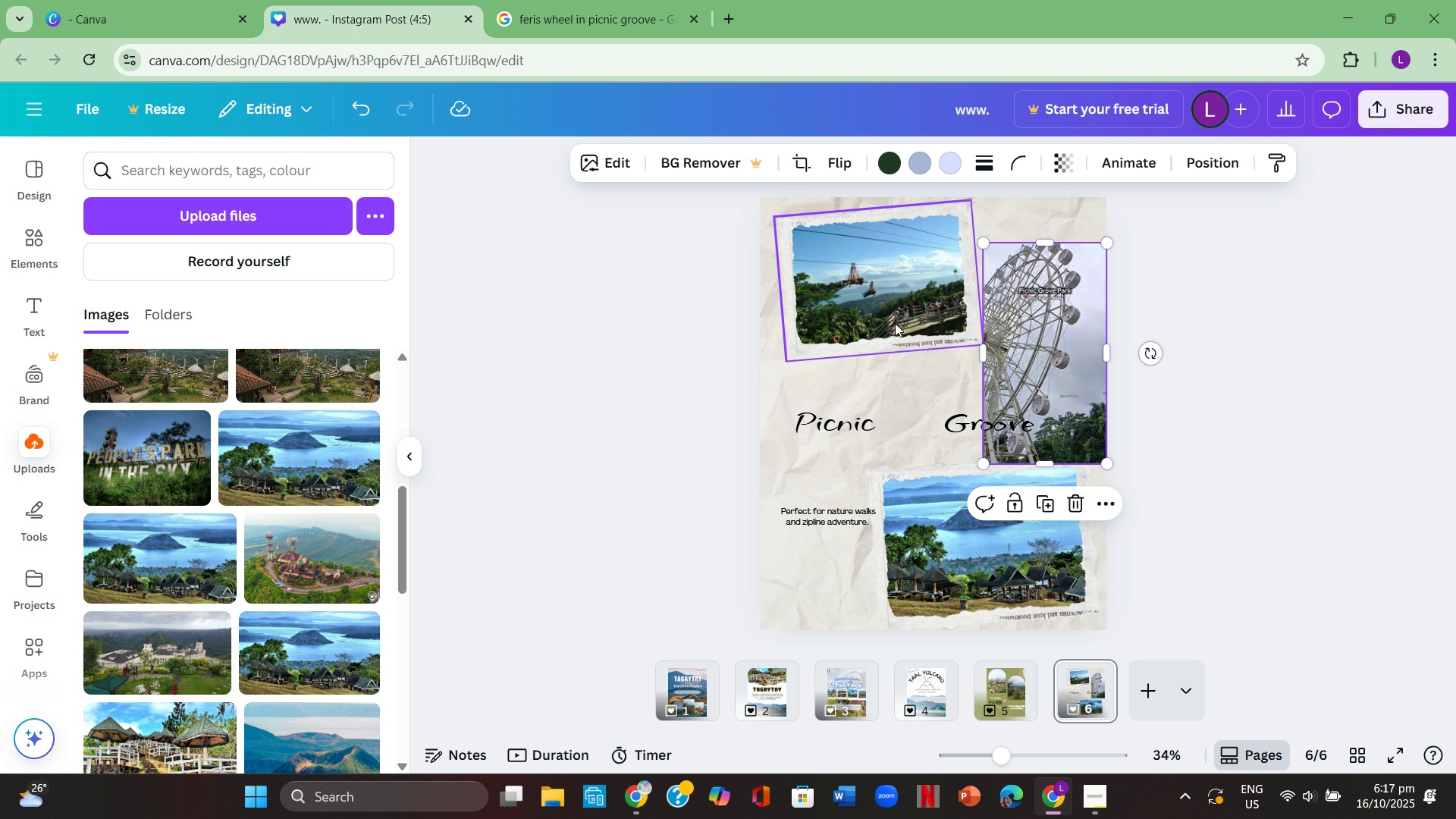 
left_click([895, 323])
 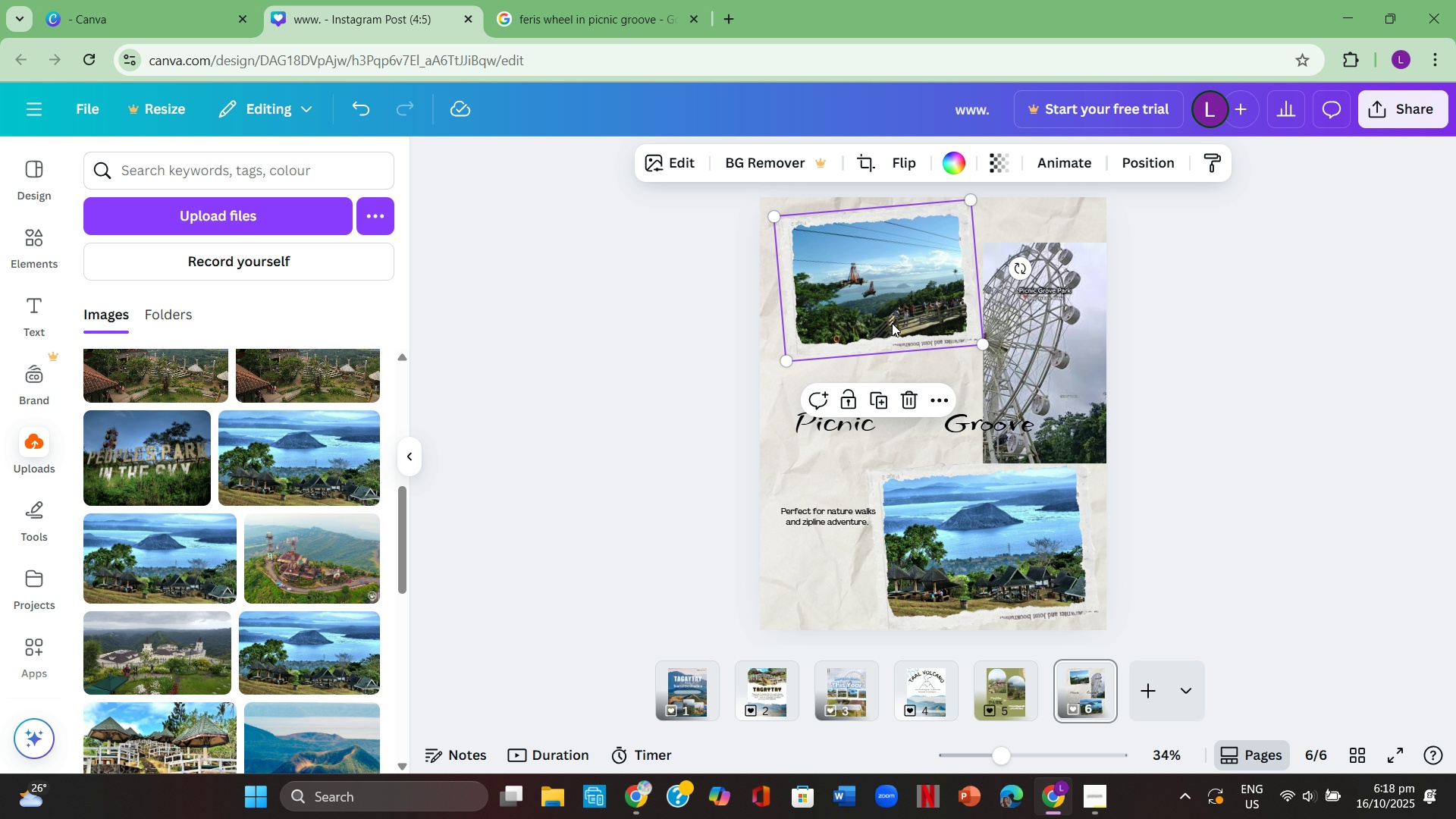 
key(Control+ControlLeft)
 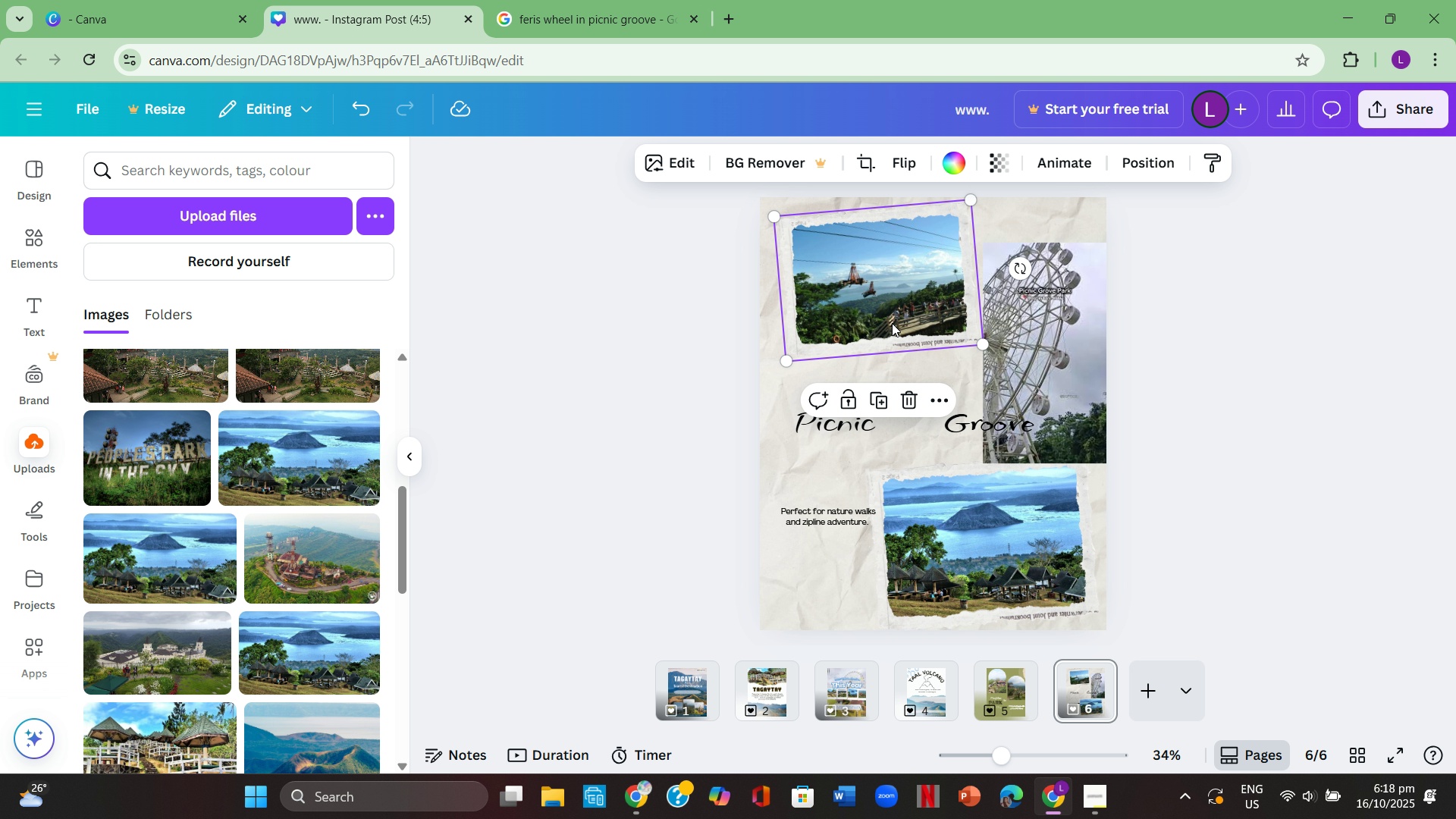 
key(Control+C)
 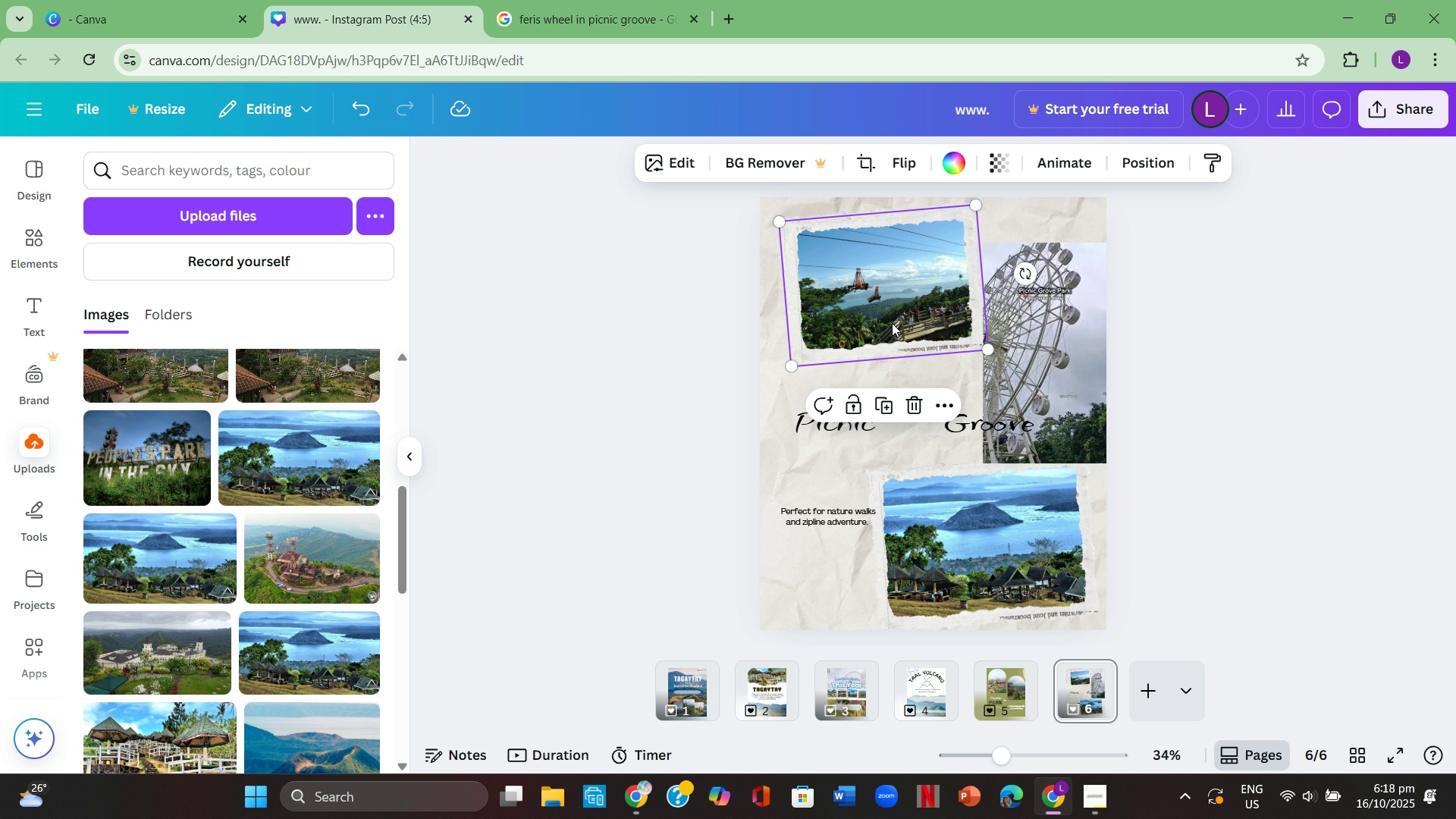 
key(Control+ControlLeft)
 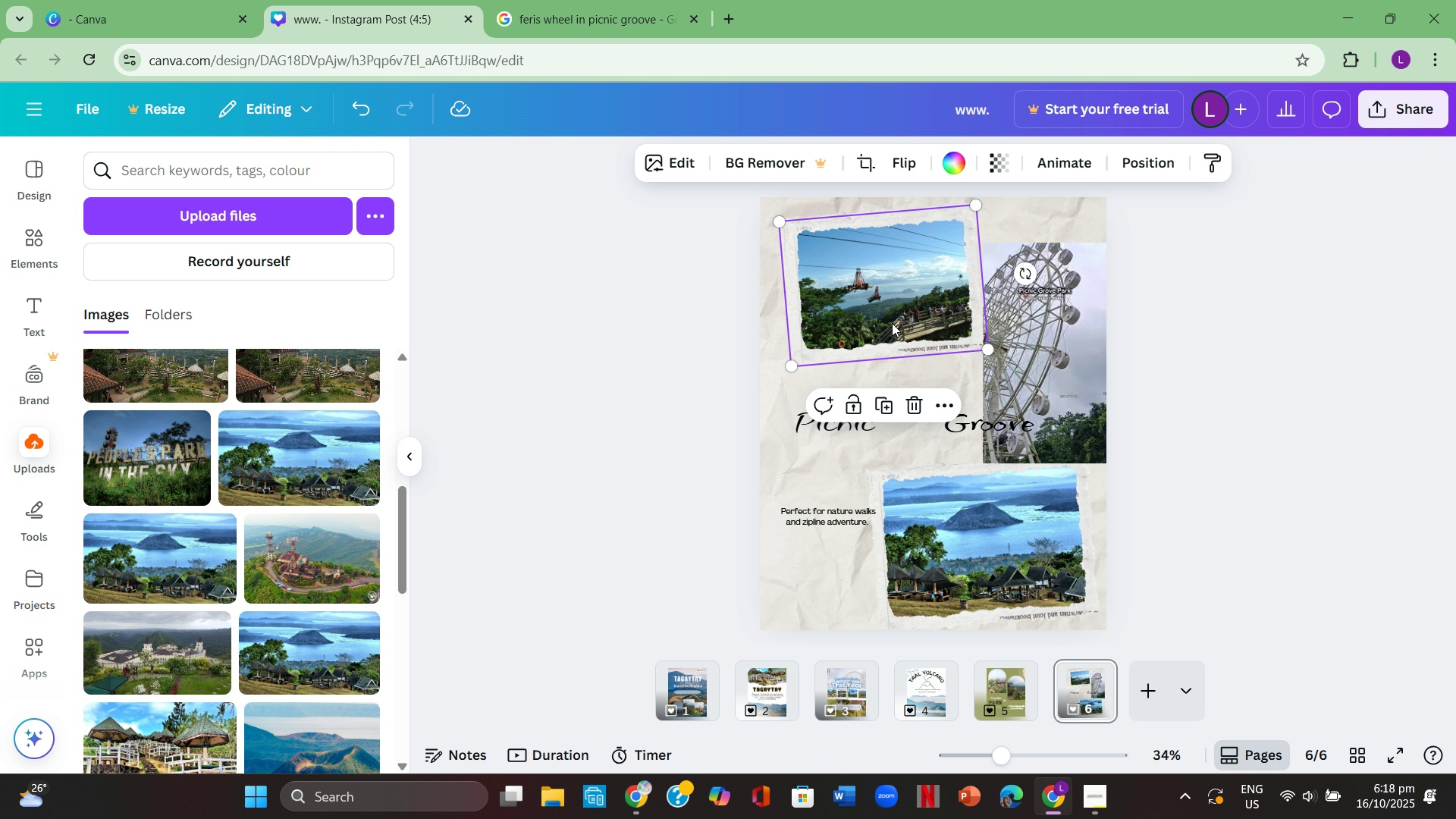 
key(Control+V)
 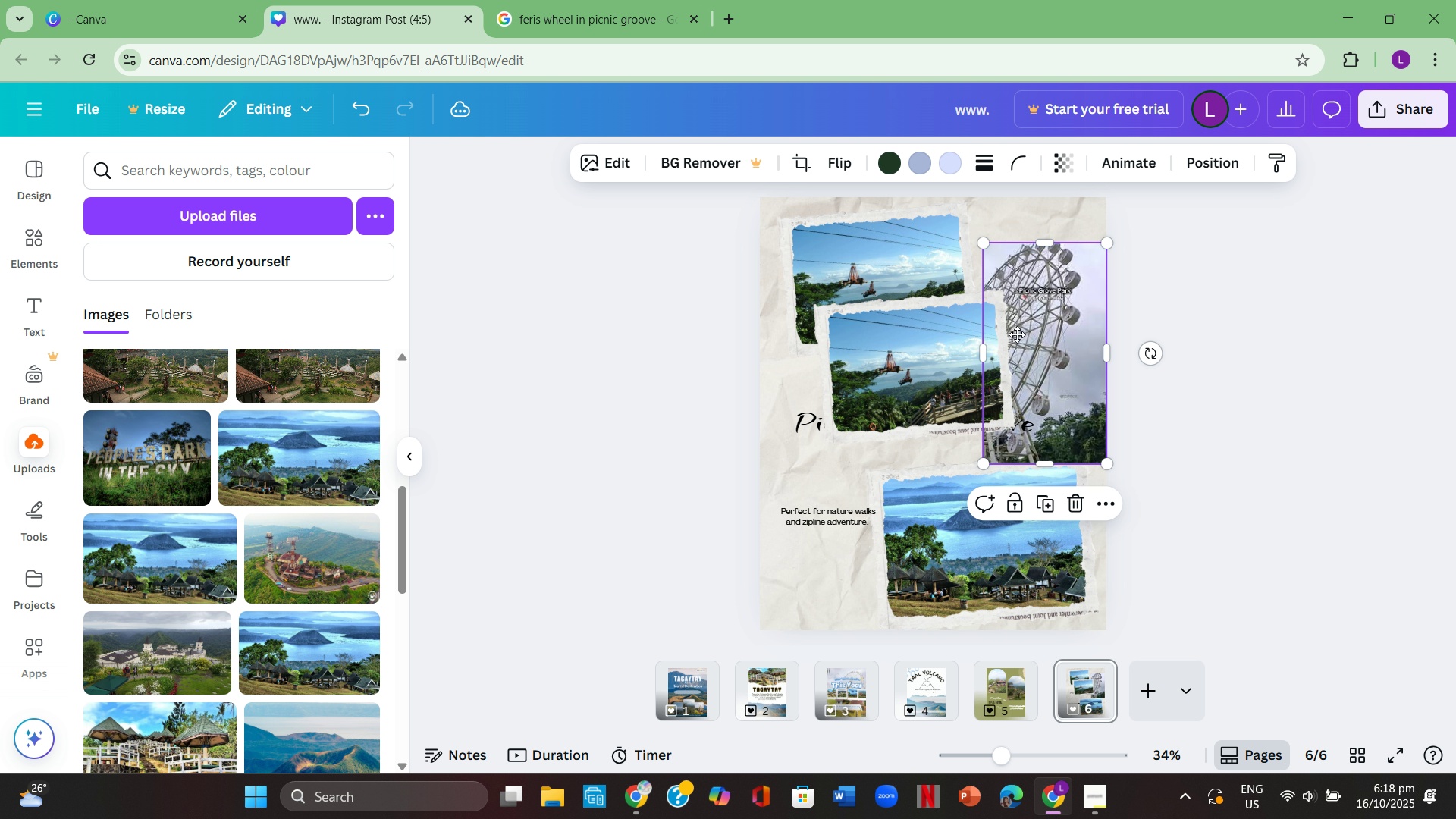 
left_click([1163, 353])
 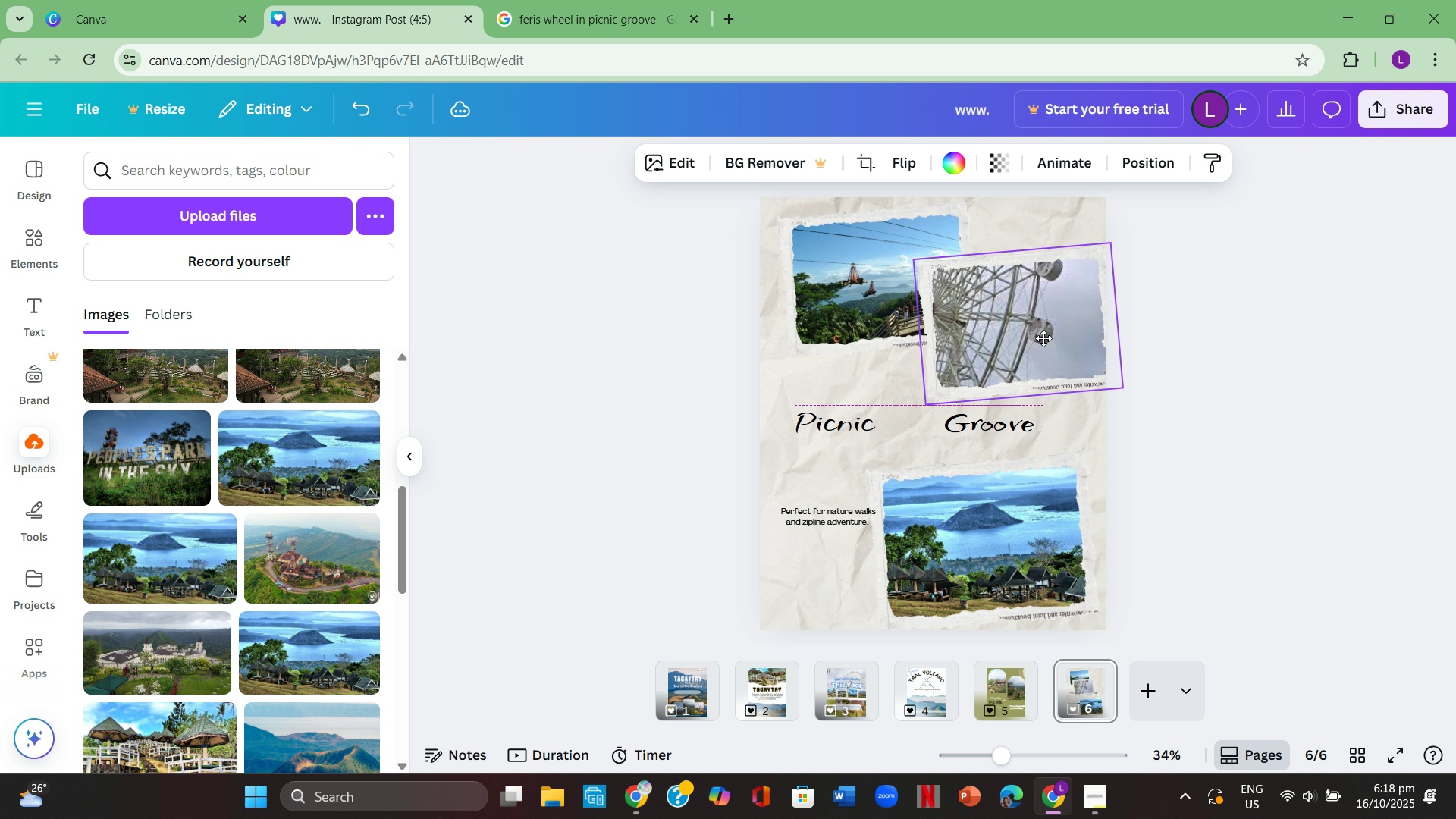 
left_click([1175, 332])
 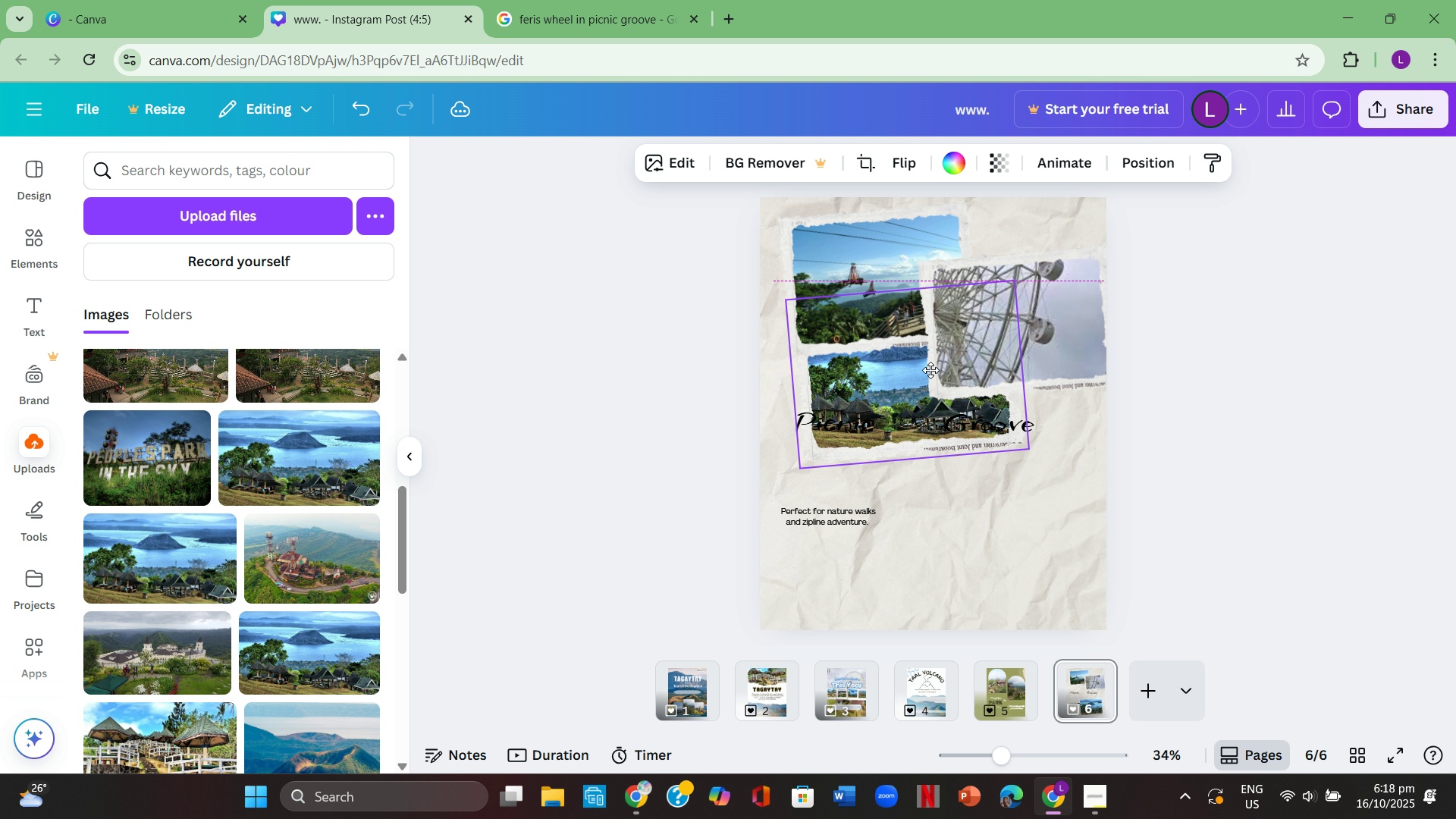 
left_click([1353, 380])
 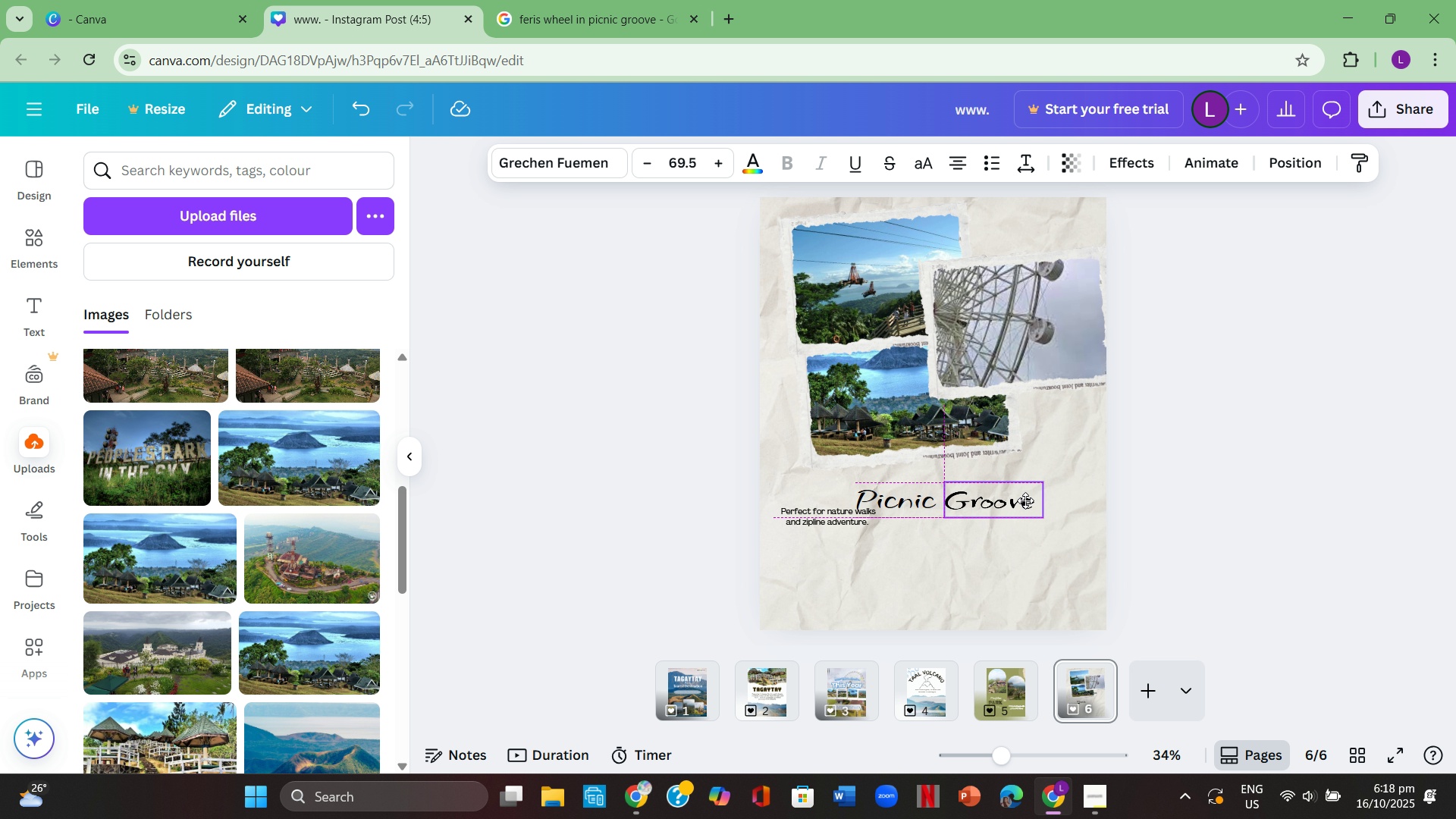 
left_click([1391, 488])
 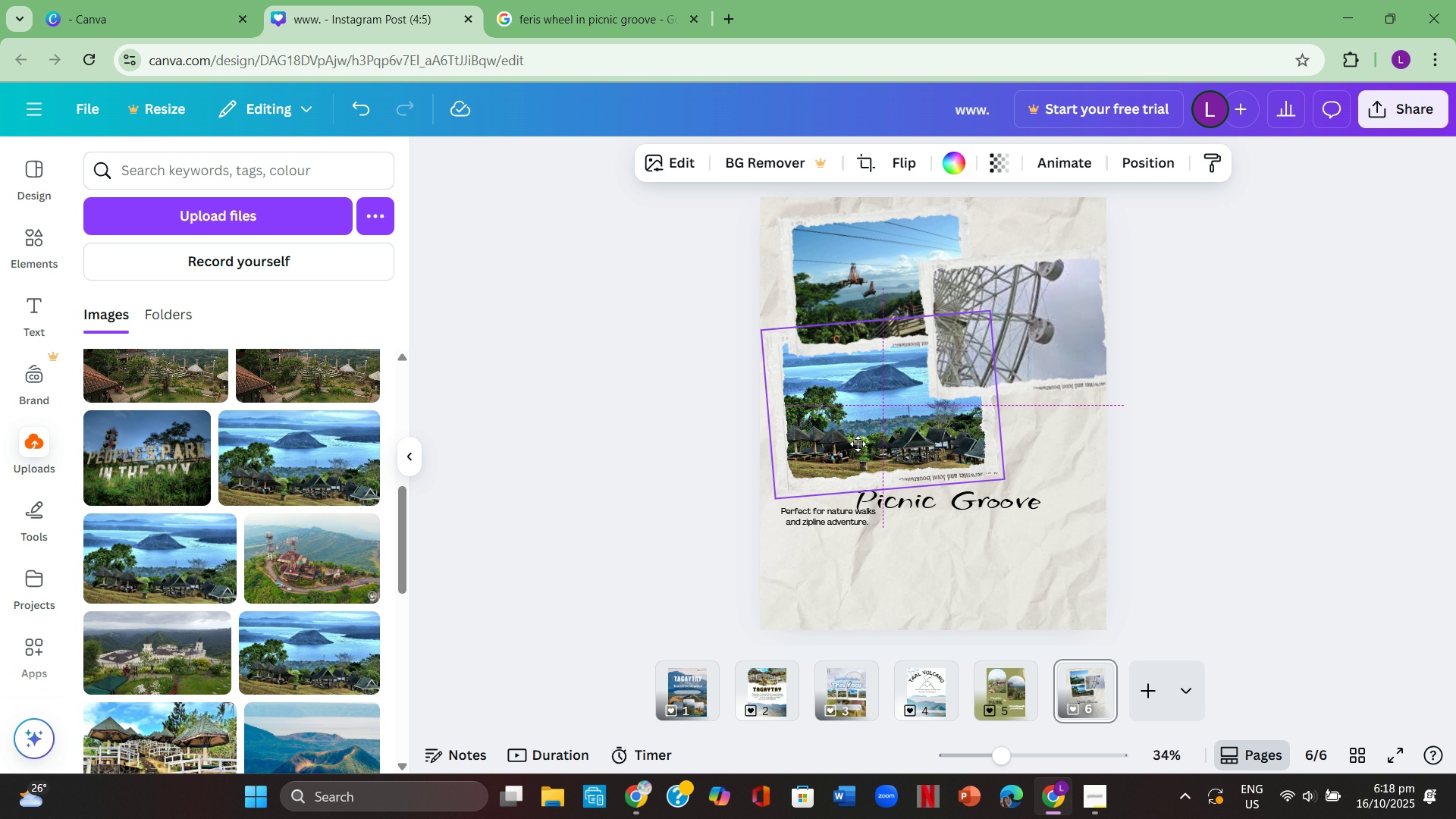 
wait(11.23)
 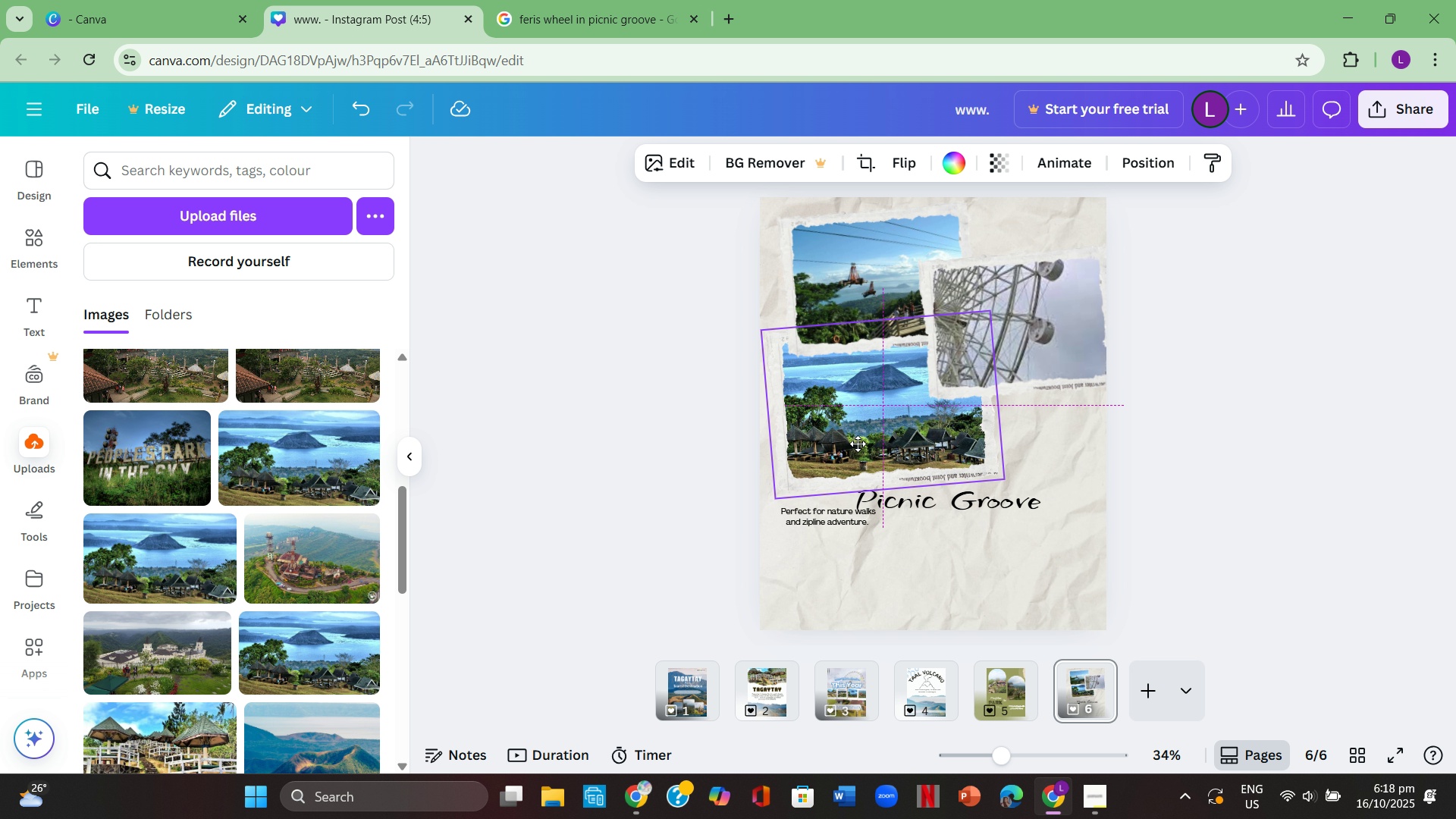 
left_click([912, 288])
 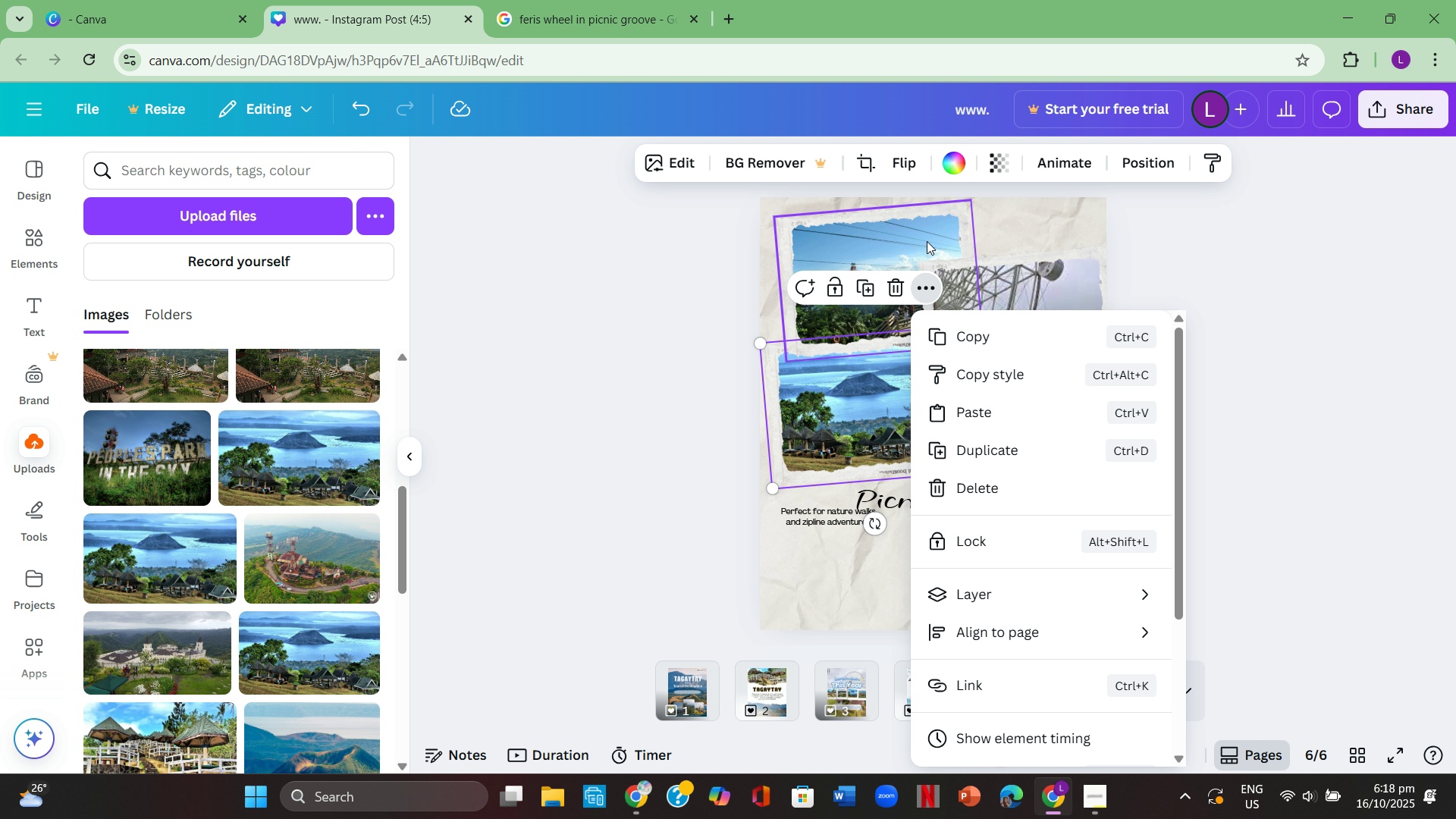 
left_click([927, 241])
 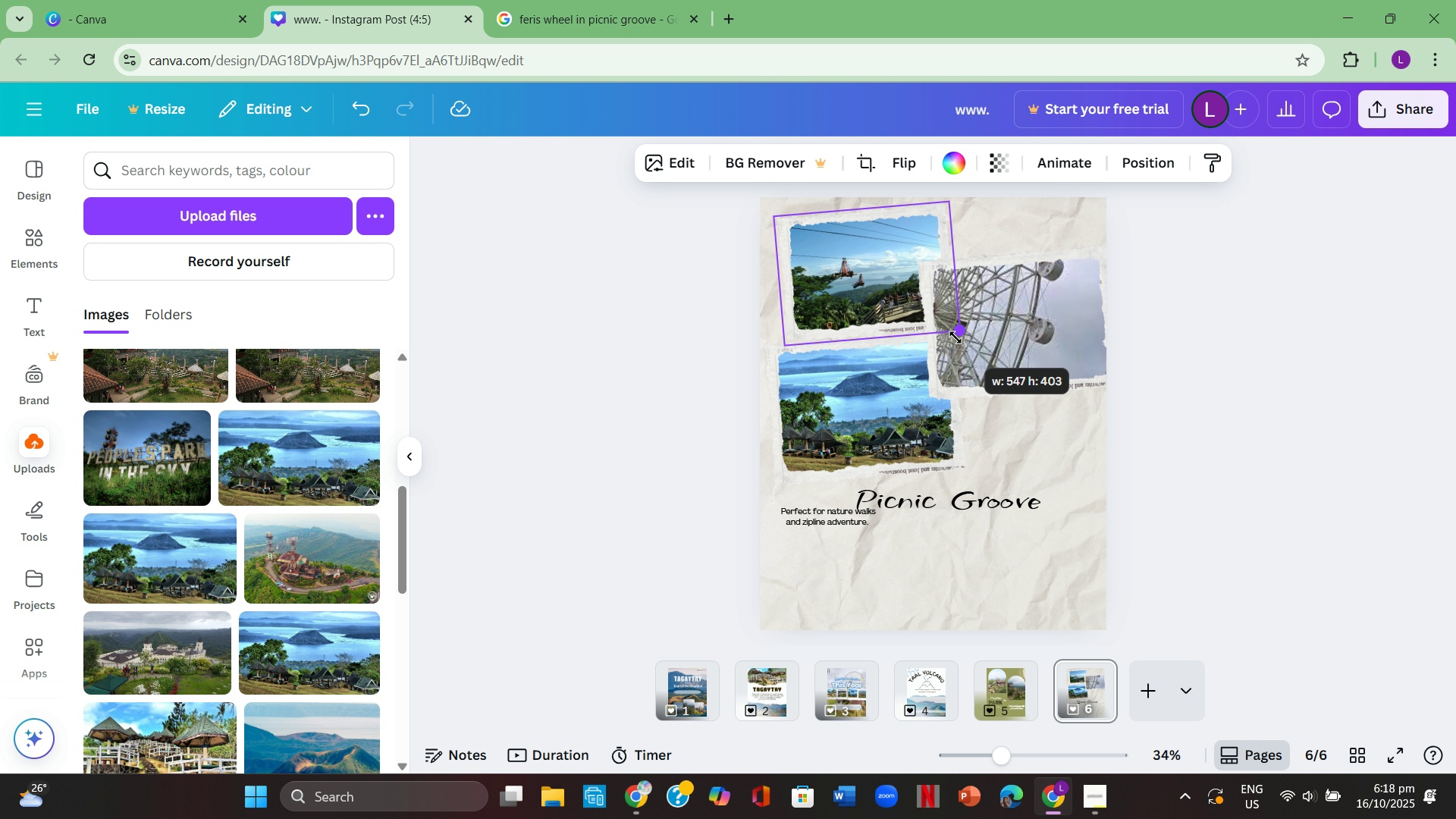 
left_click([1094, 351])
 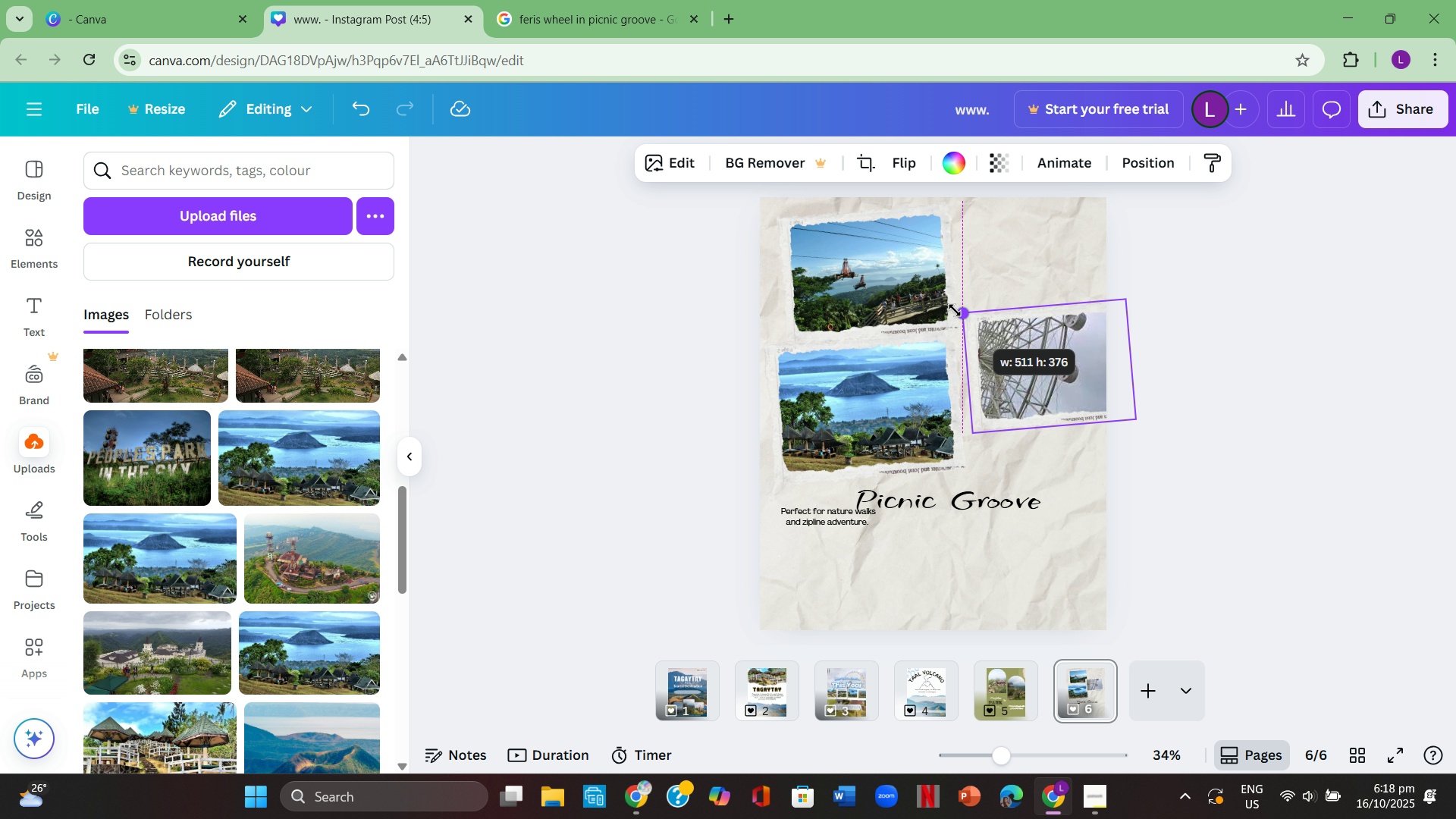 
left_click([1120, 344])
 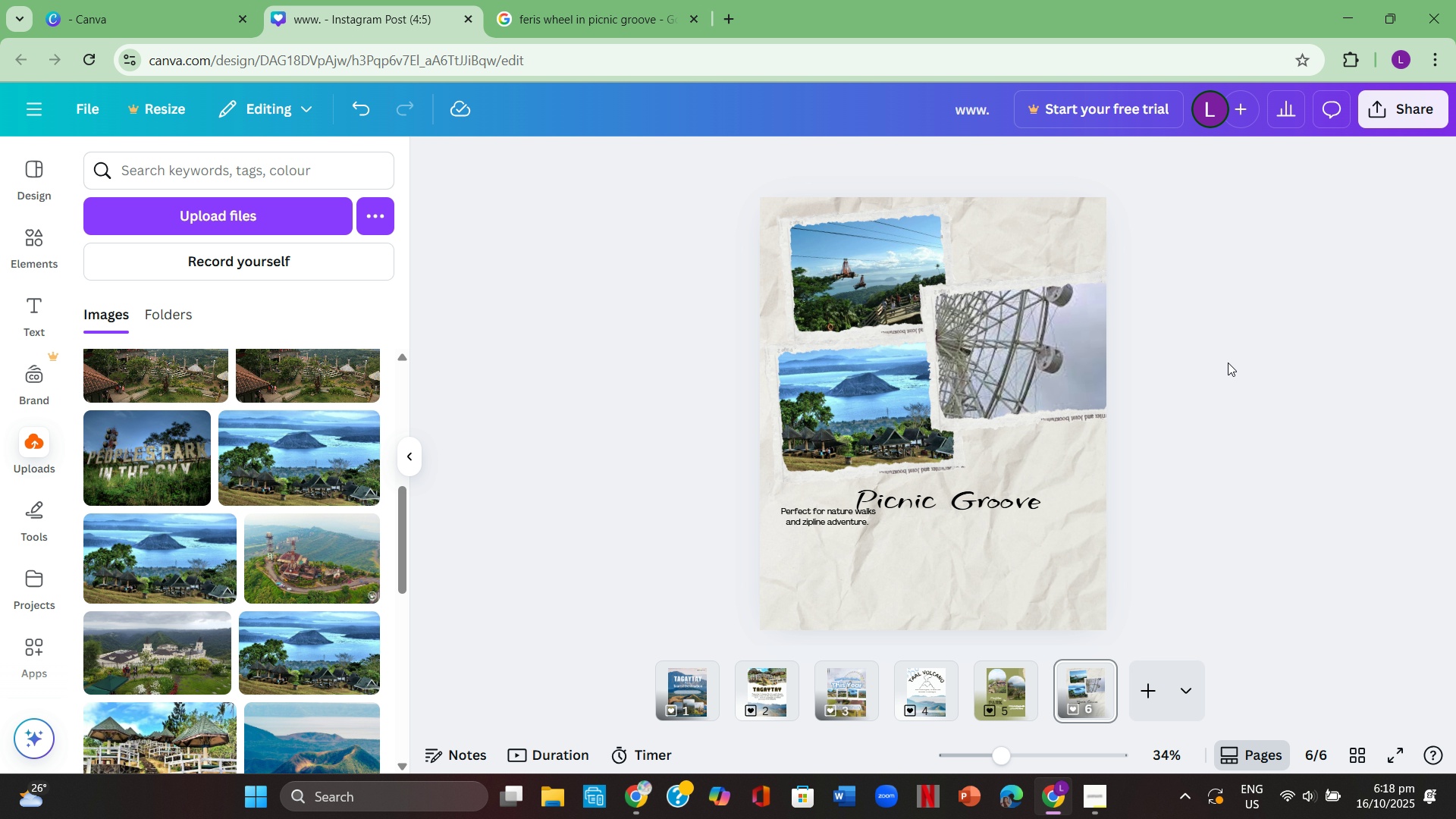 
double_click([1226, 362])
 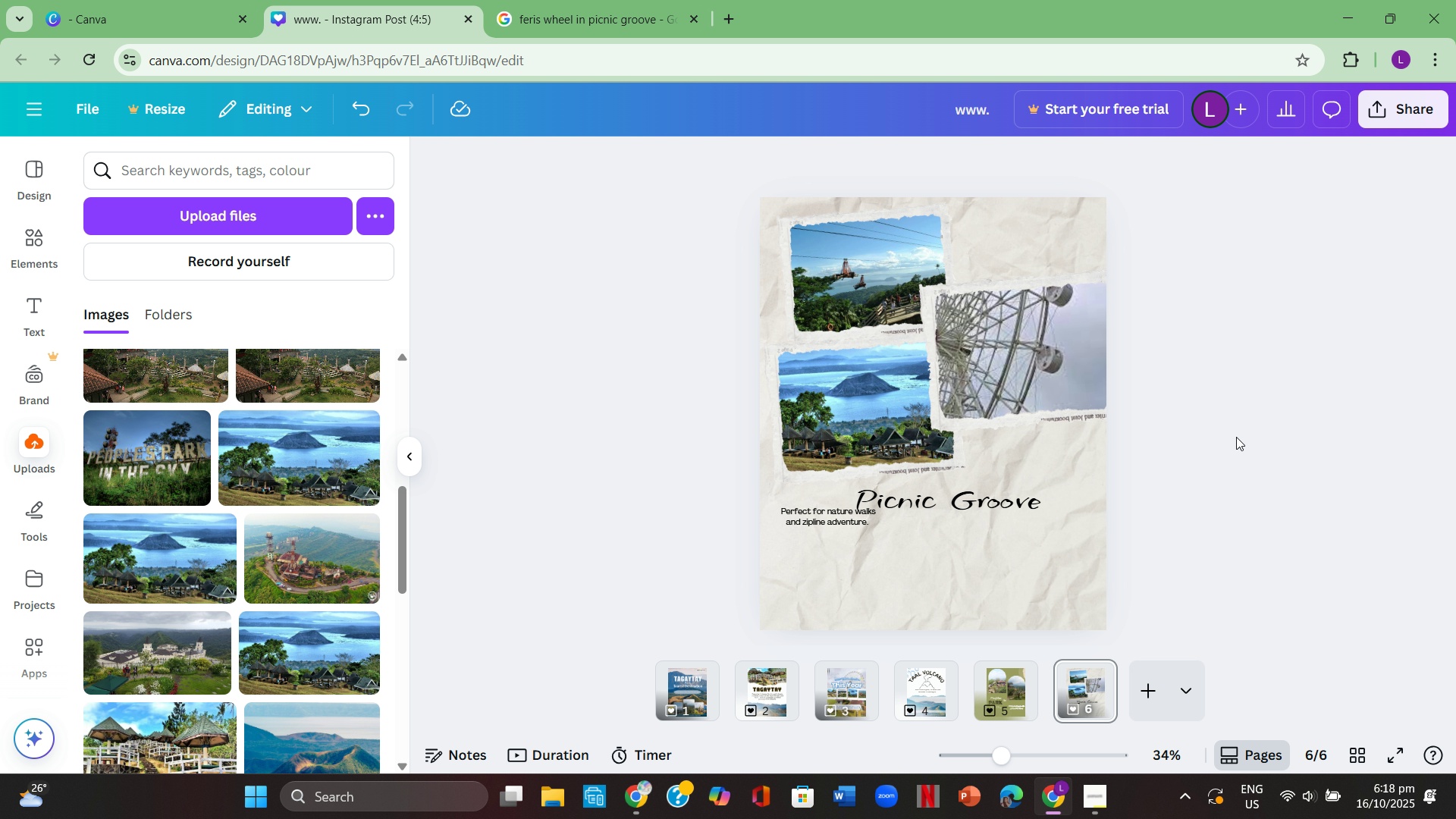 
left_click([1248, 430])
 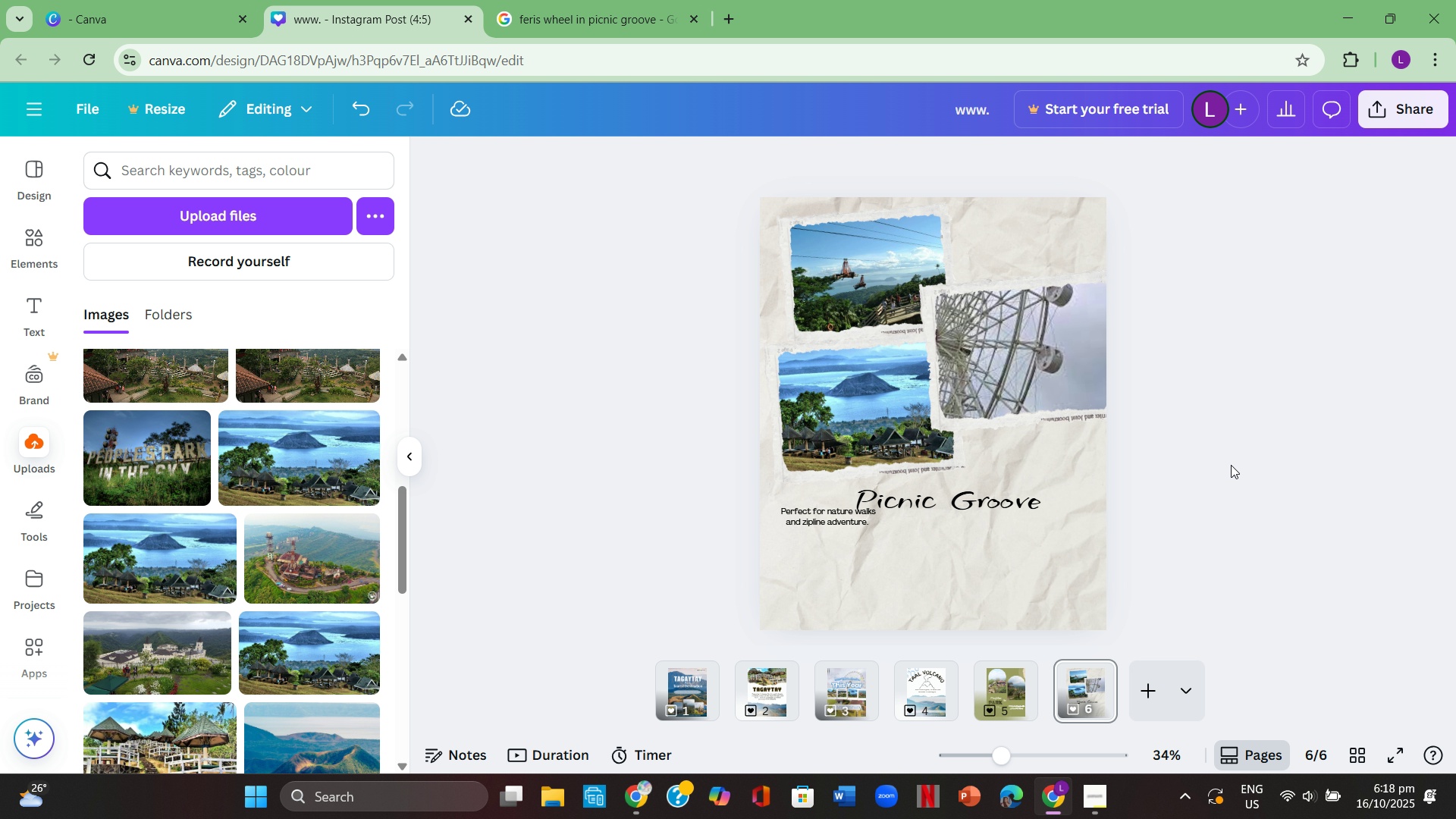 
scroll: coordinate [1231, 465], scroll_direction: none, amount: 0.0
 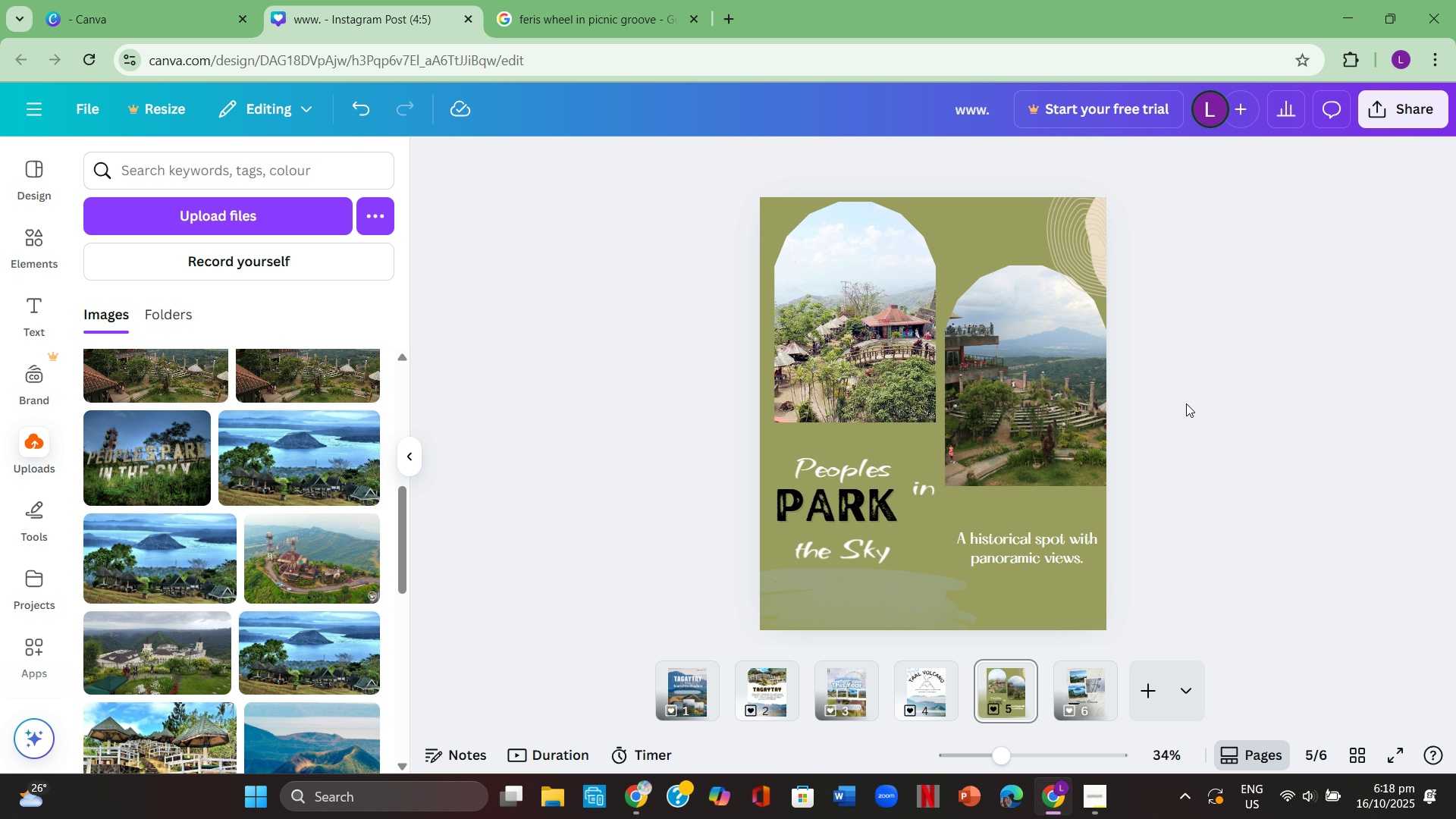 
scroll: coordinate [1186, 403], scroll_direction: down, amount: 1.0
 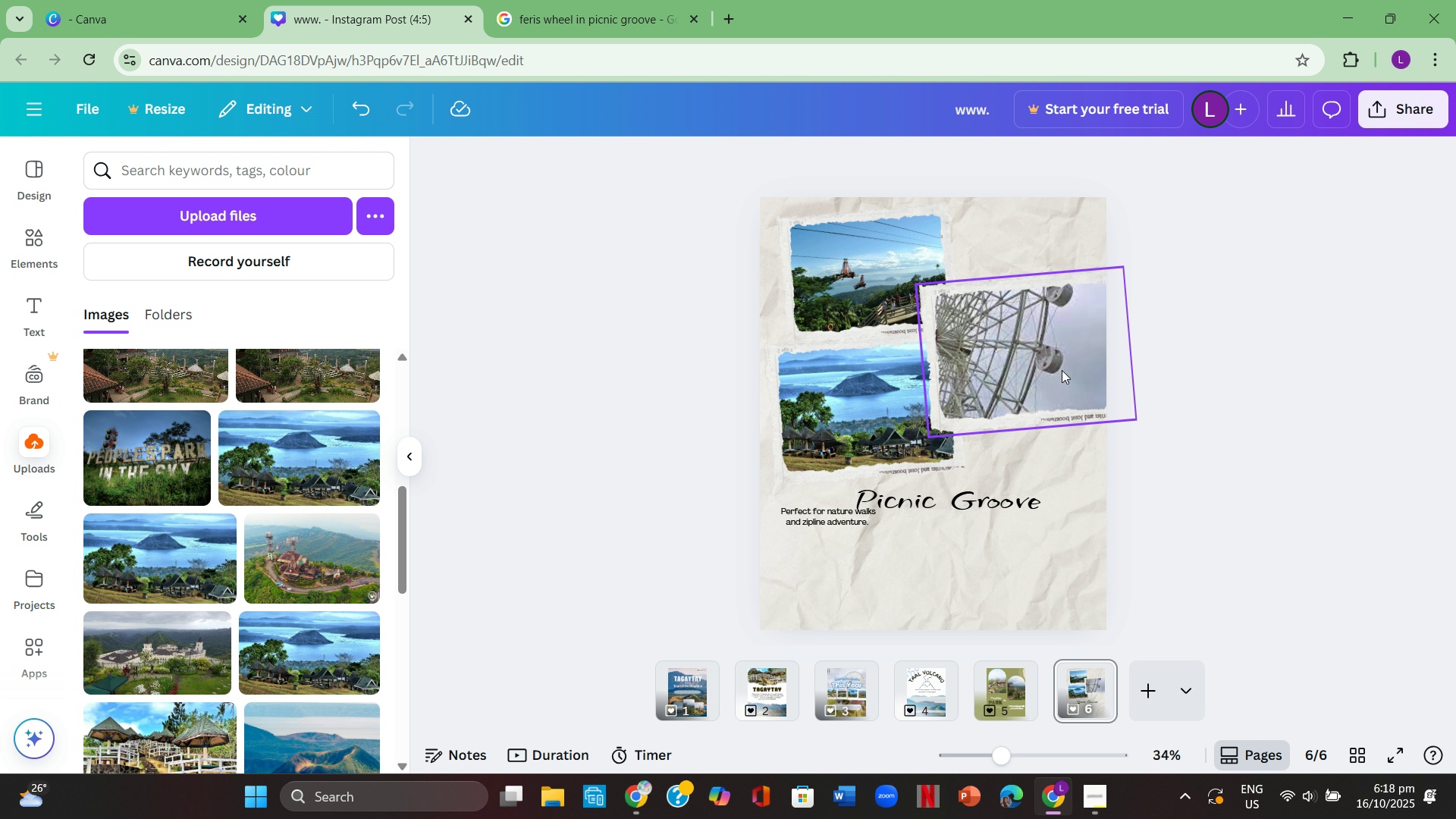 
left_click([1062, 370])
 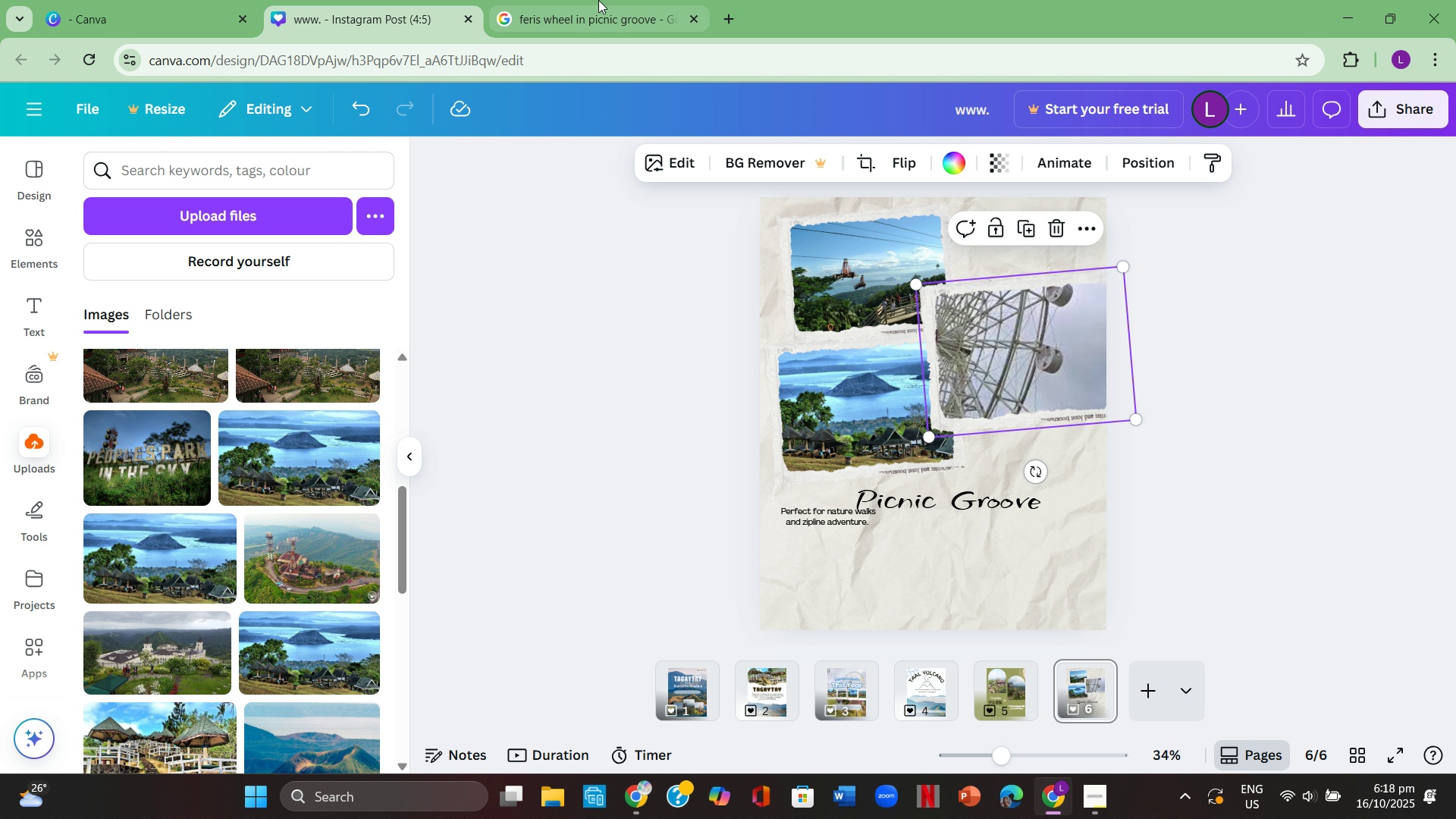 
left_click([598, 0])
 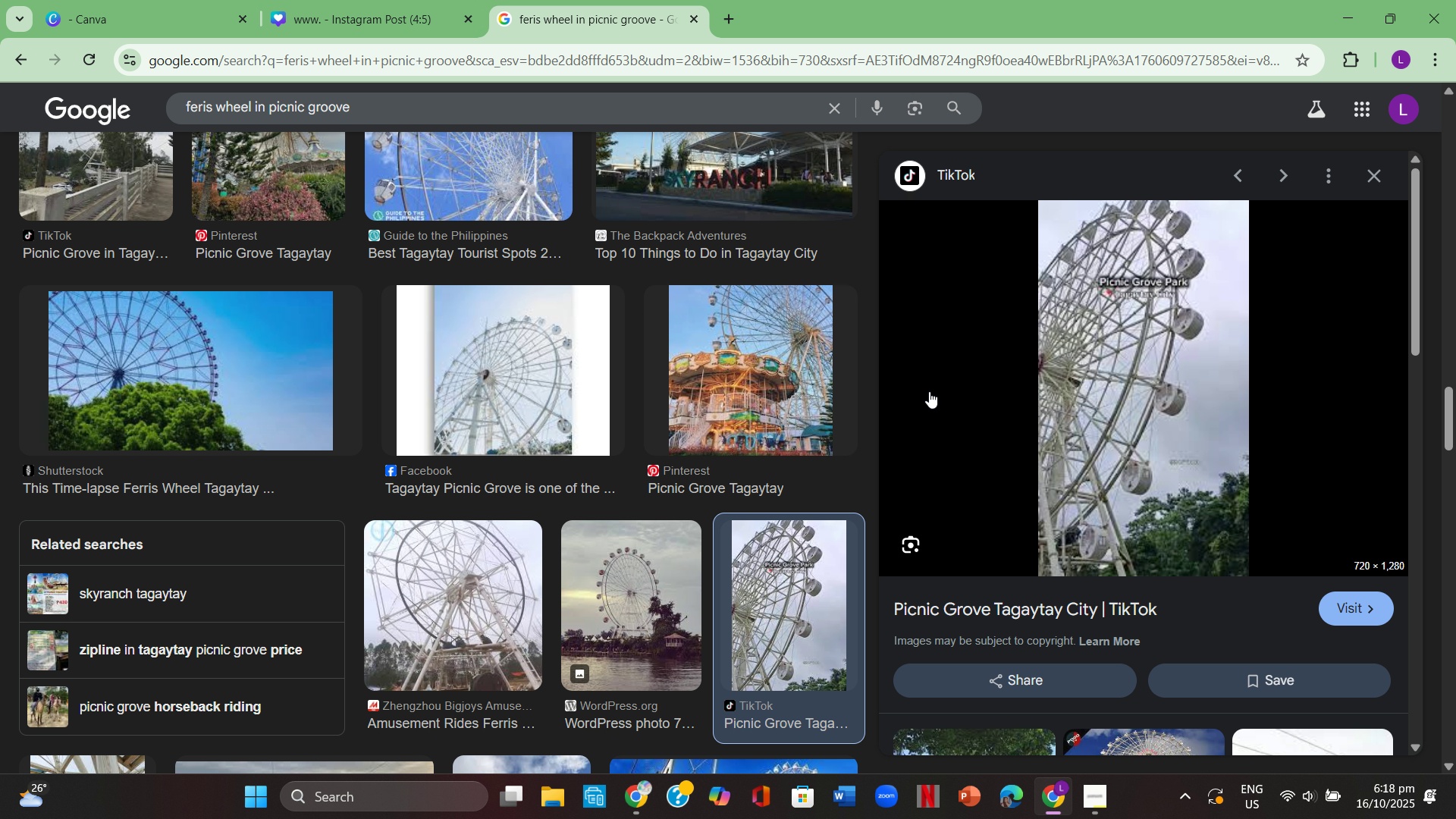 
scroll: coordinate [783, 582], scroll_direction: down, amount: 7.0
 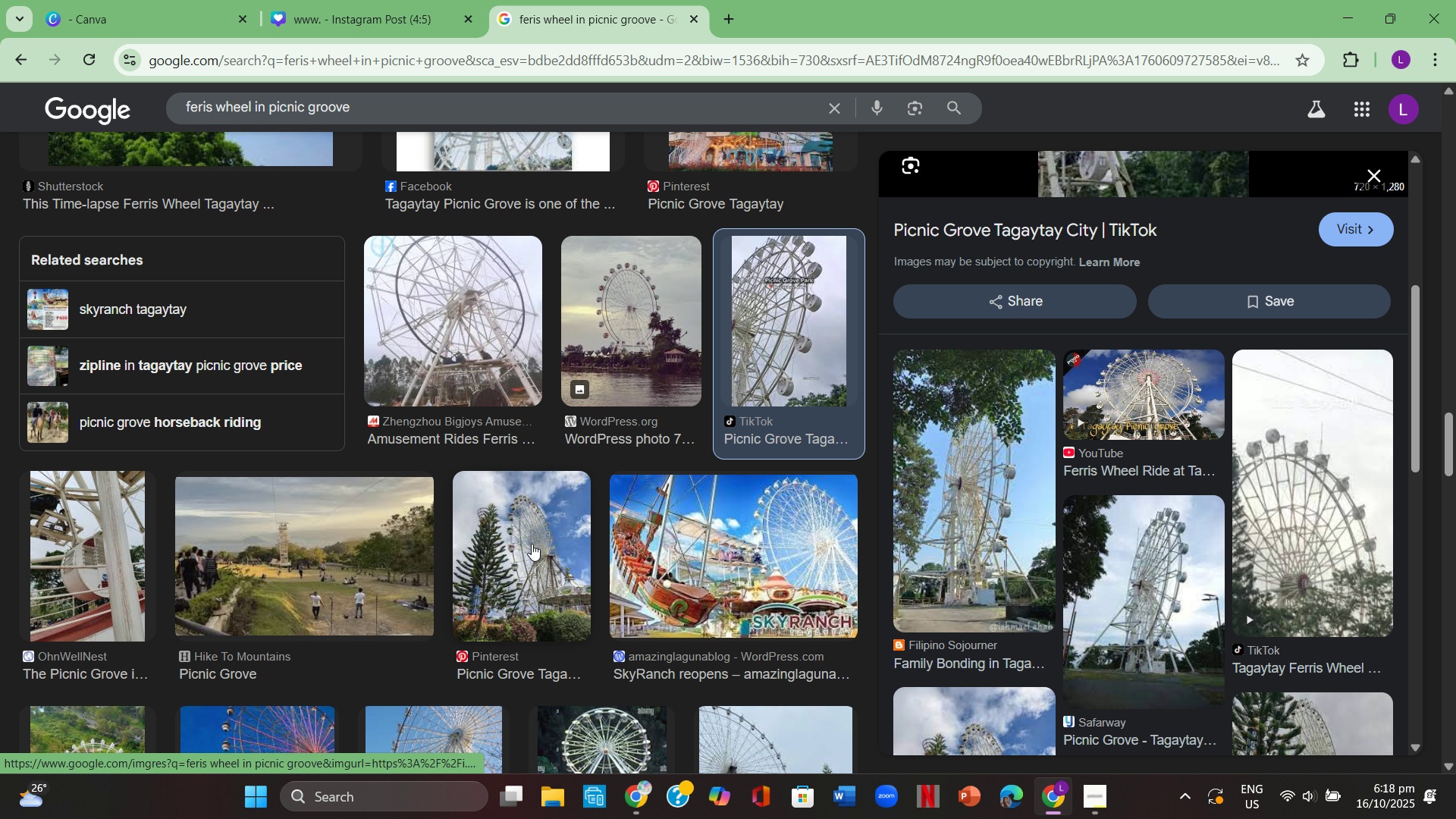 
left_click([529, 551])
 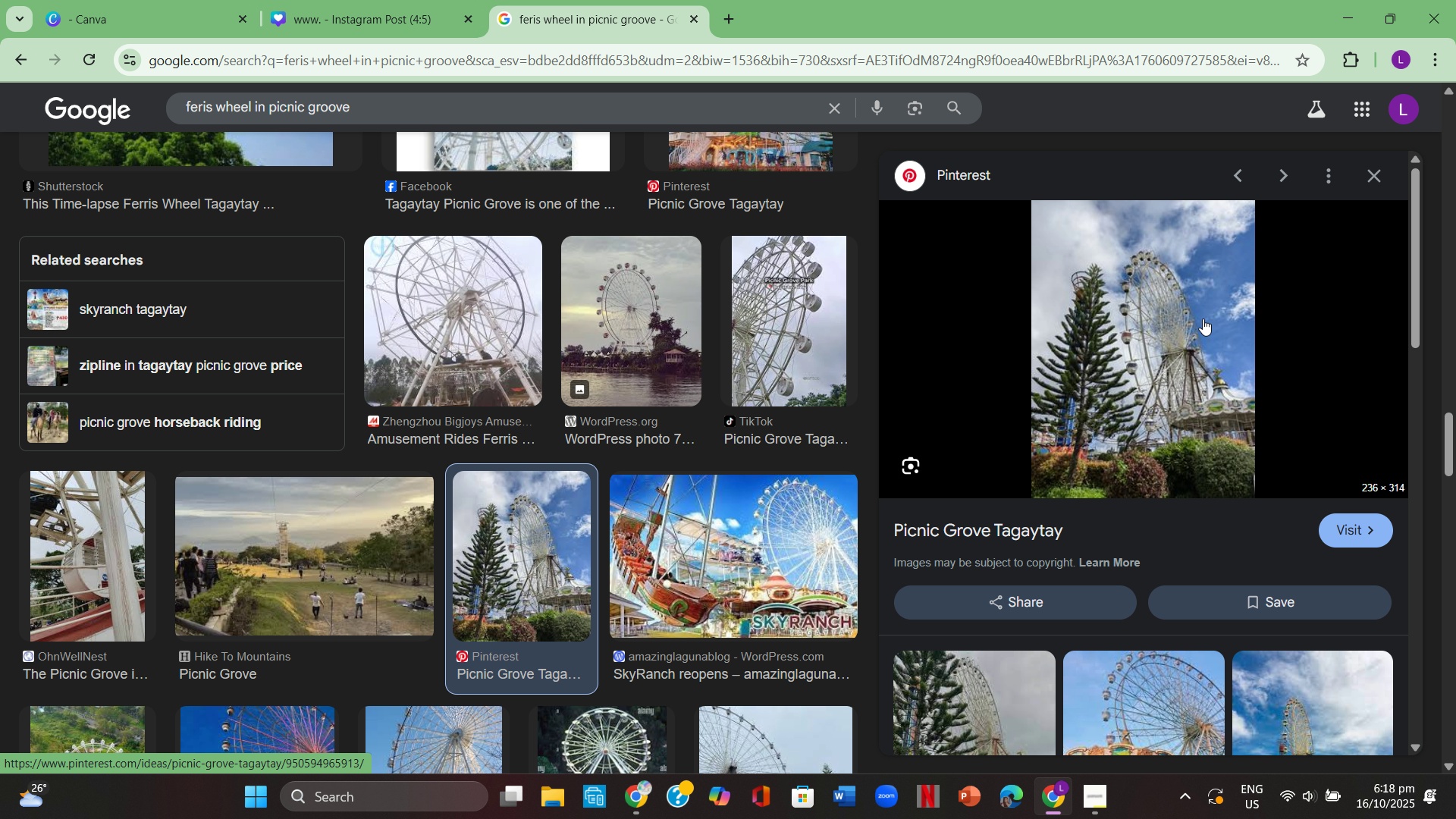 
right_click([1200, 316])
 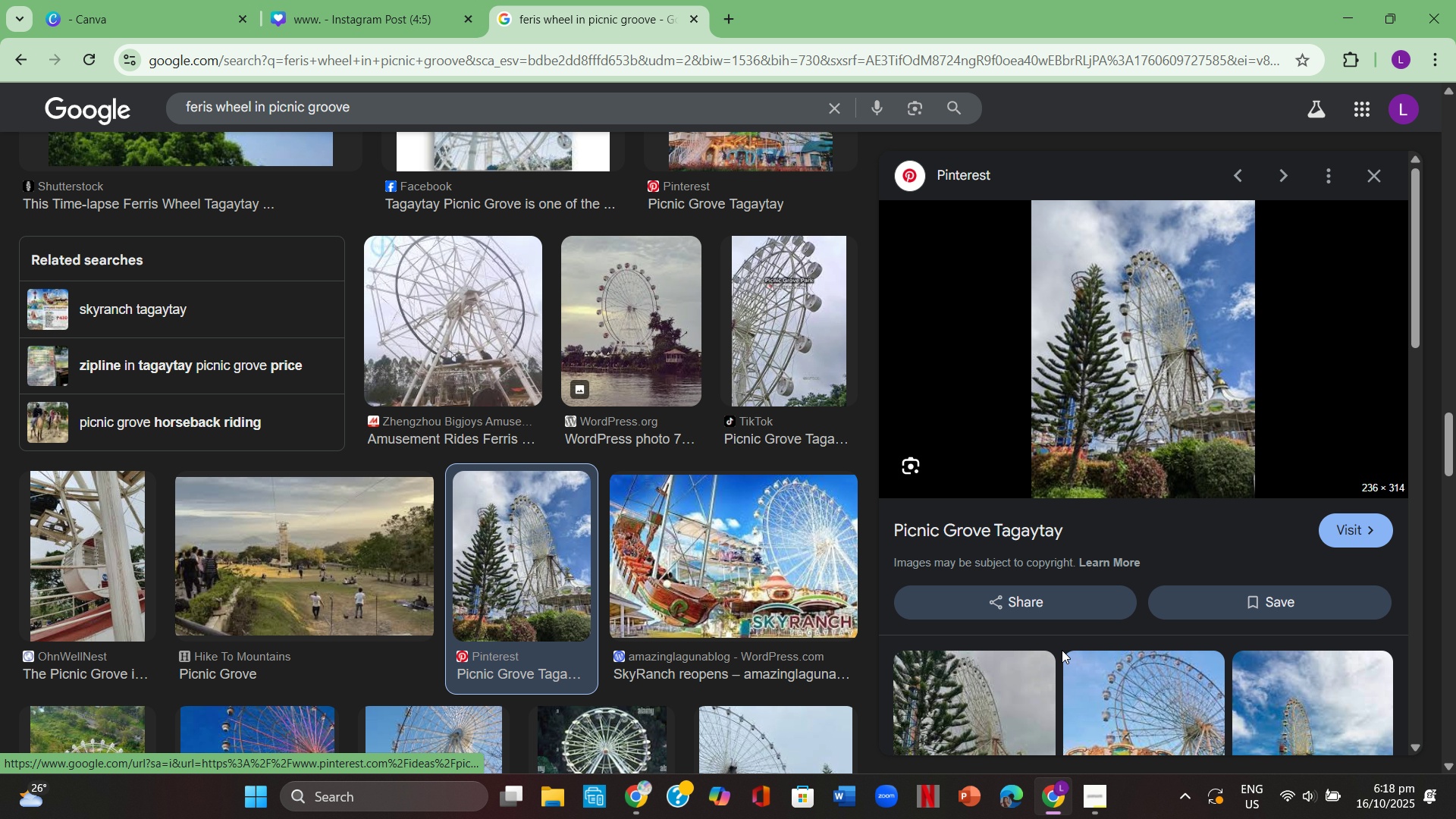 
left_click([1062, 650])
 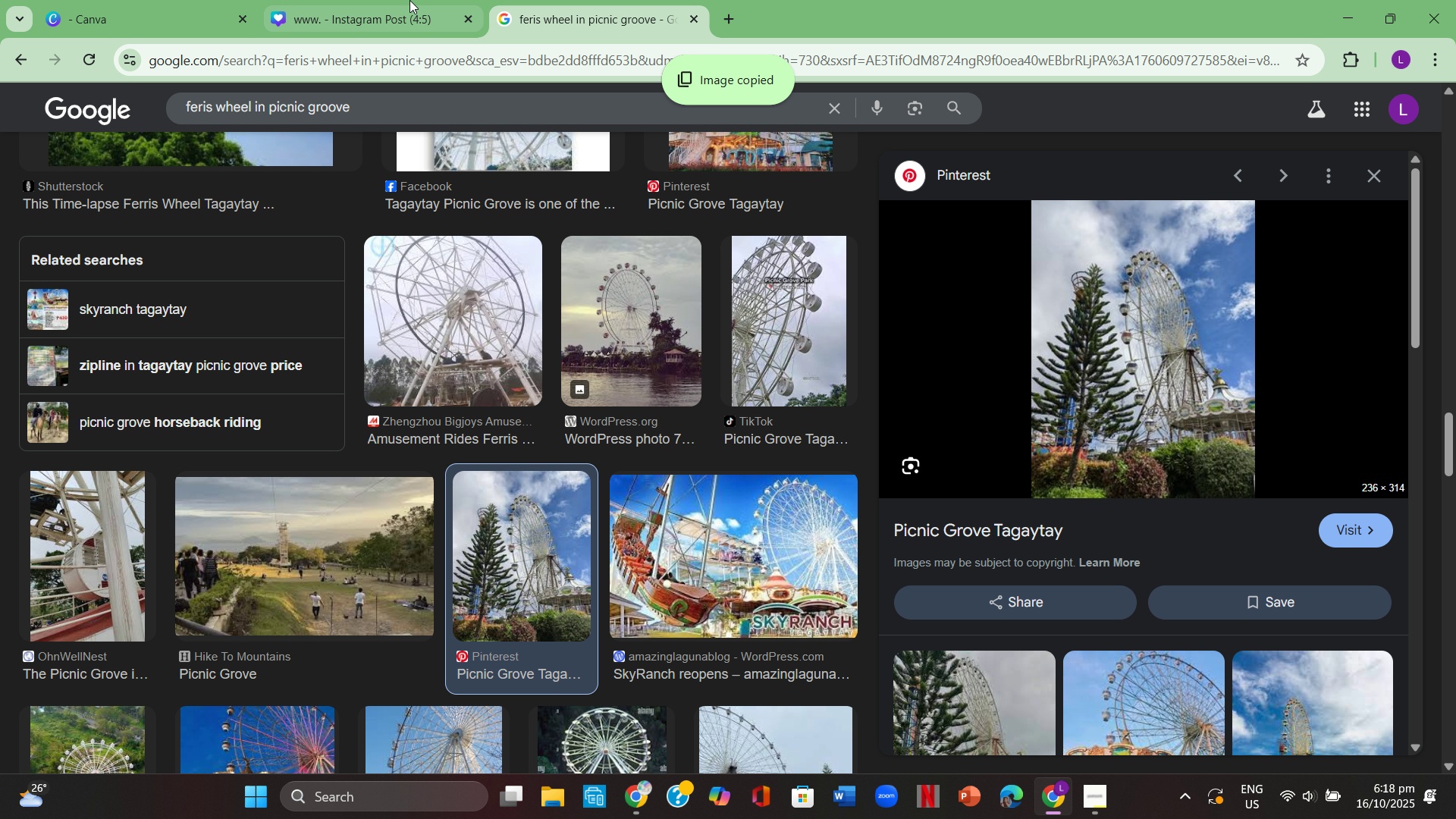 
left_click([410, 0])
 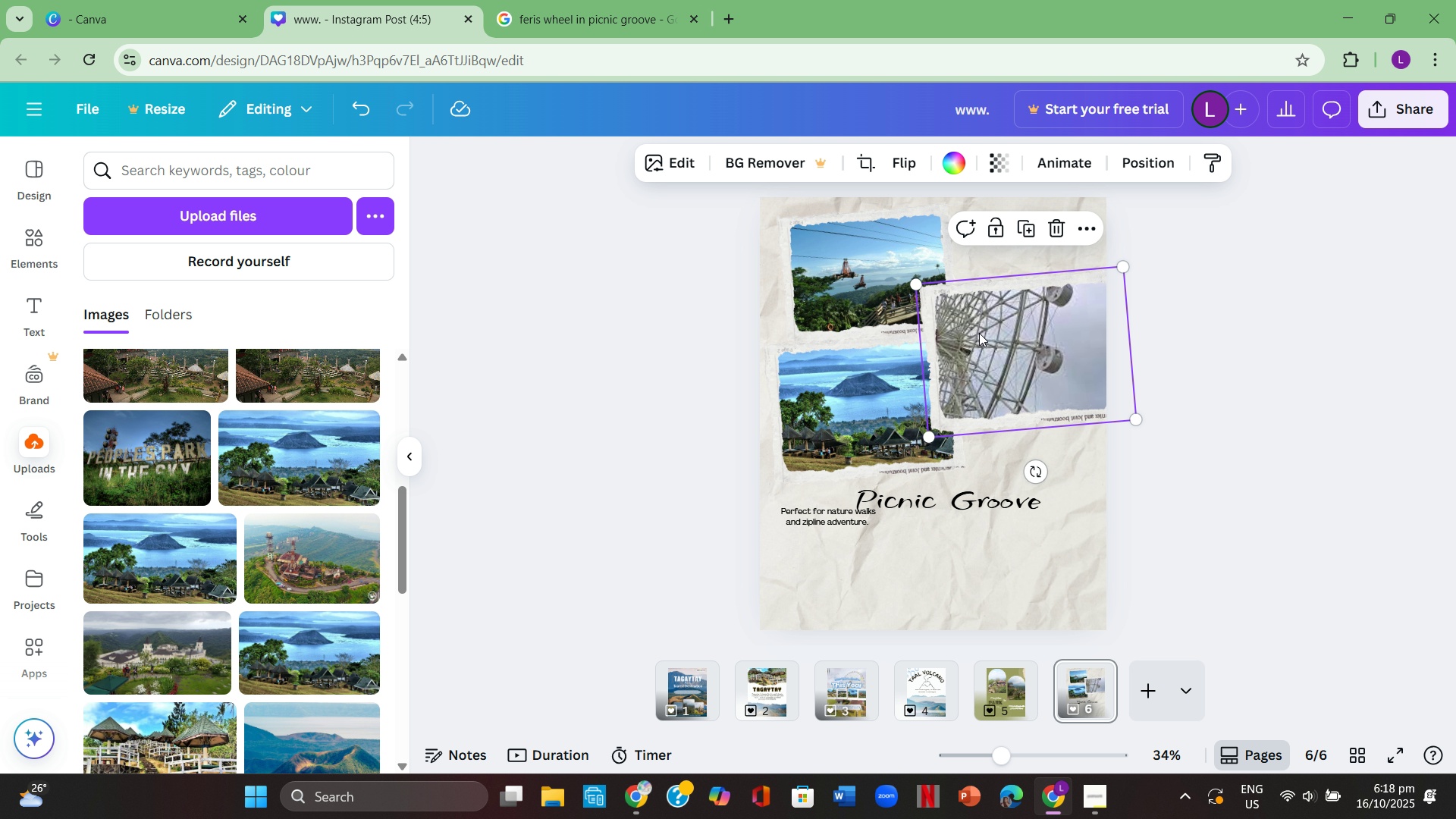 
left_click([979, 333])
 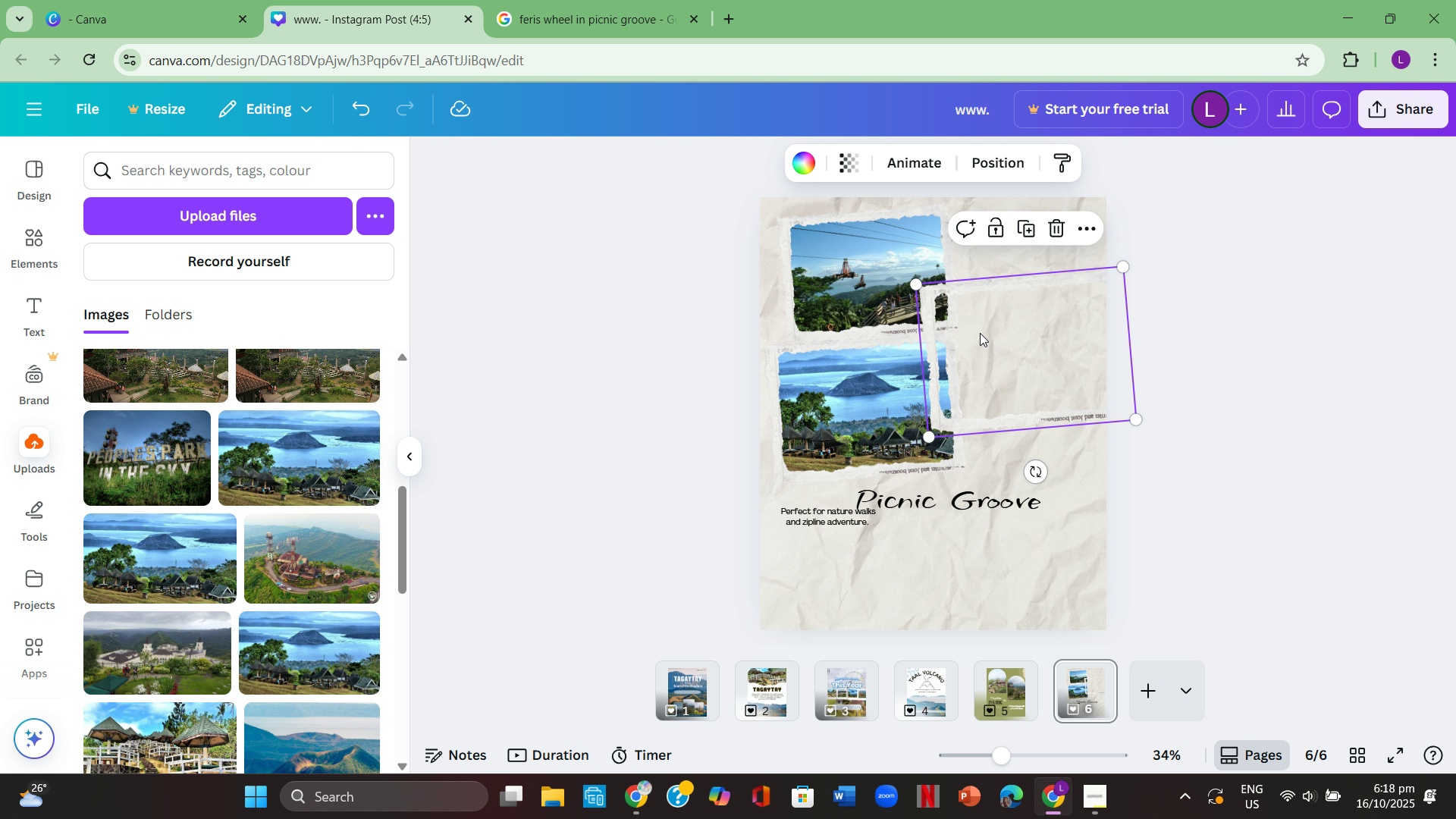 
key(Backspace)
 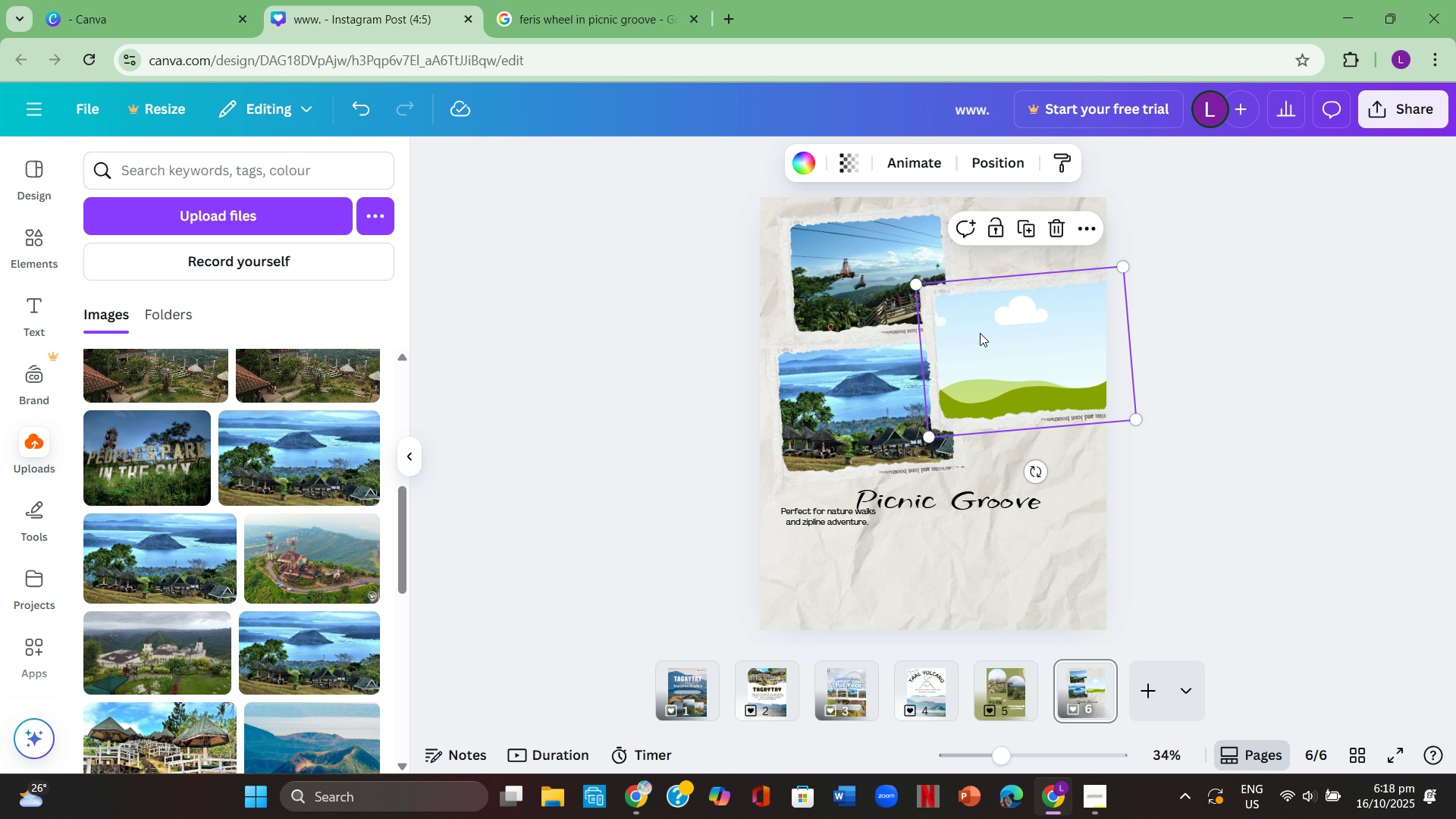 
key(Control+ControlLeft)
 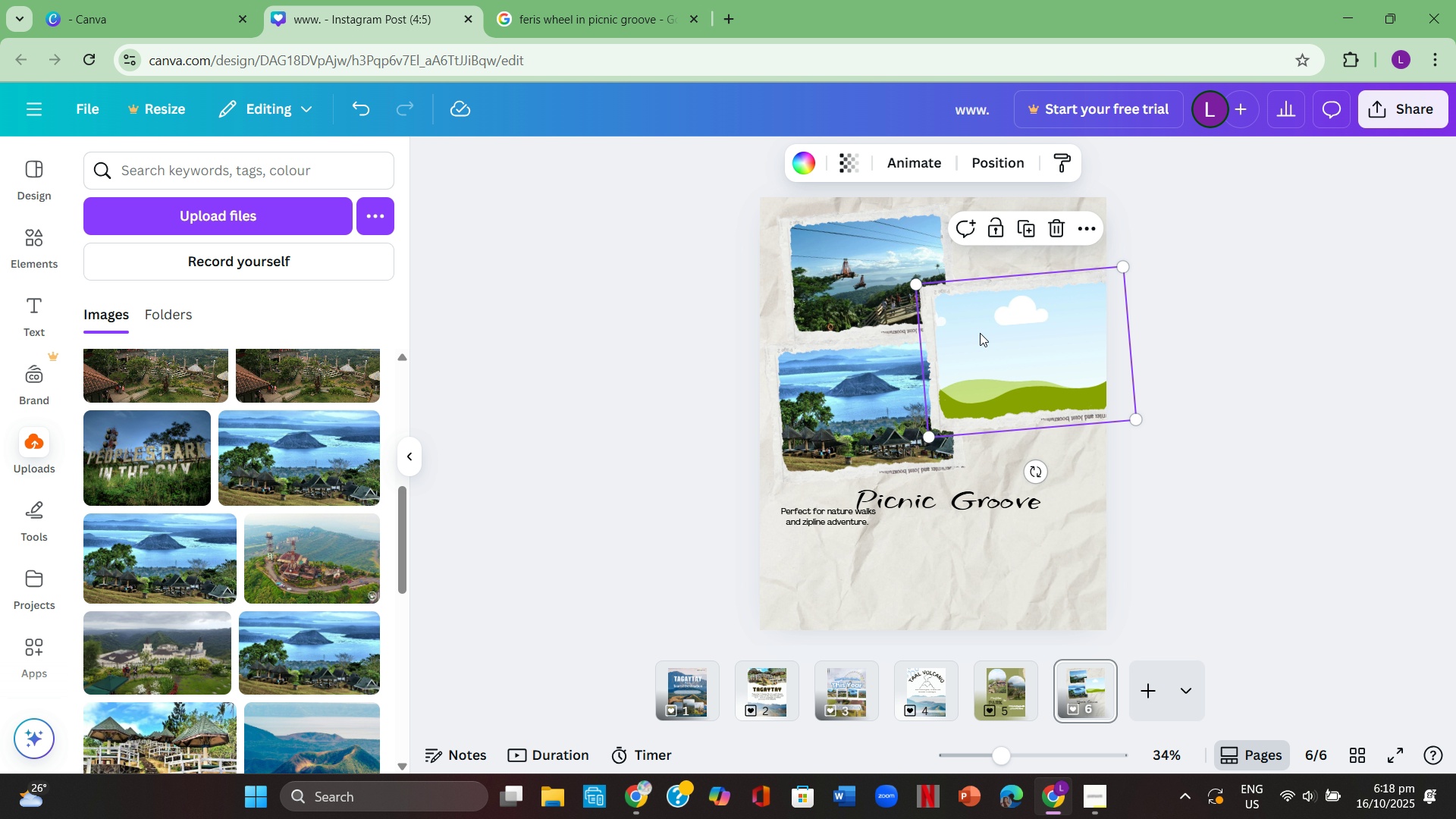 
key(Control+V)
 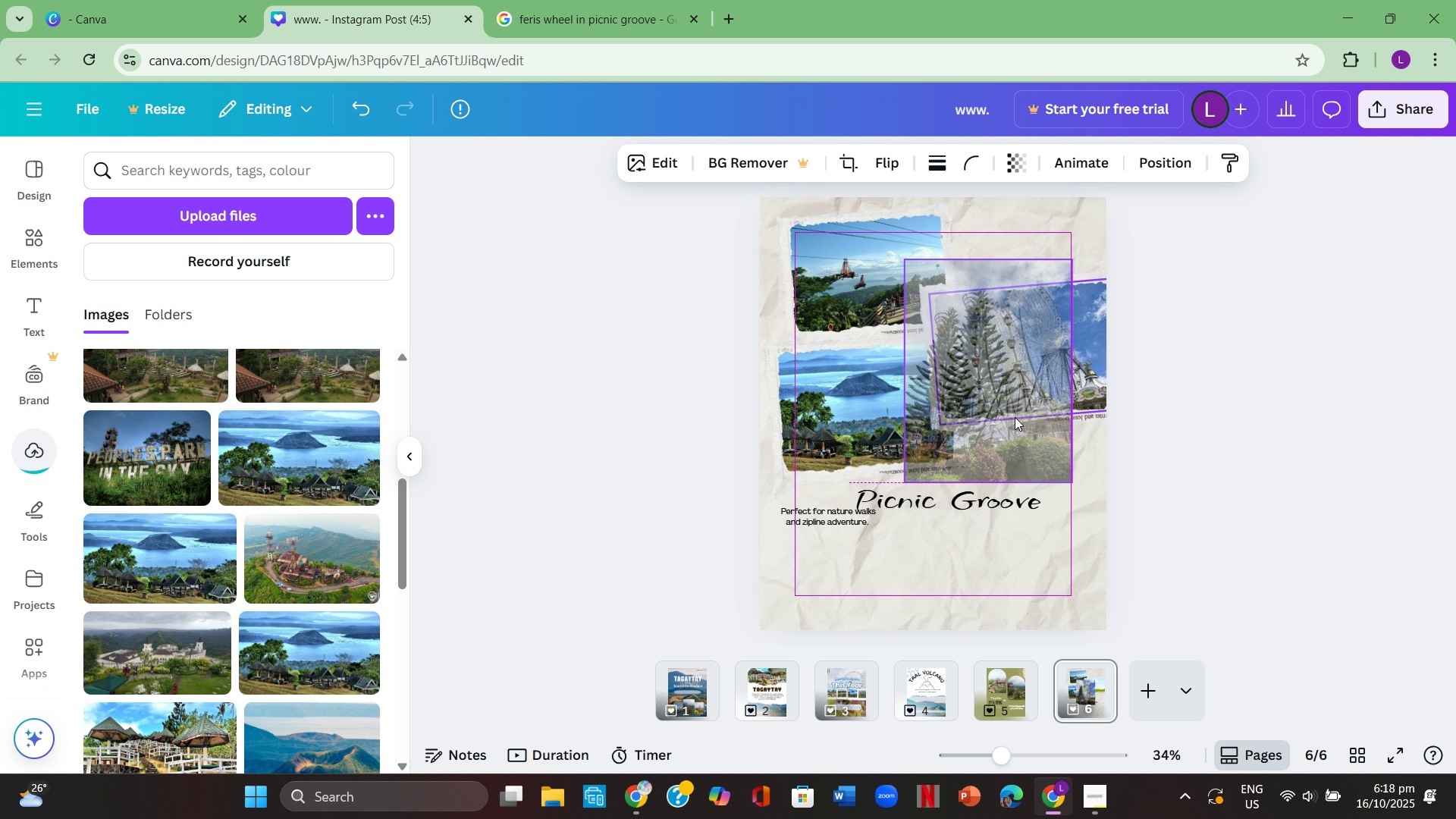 
left_click([1187, 443])
 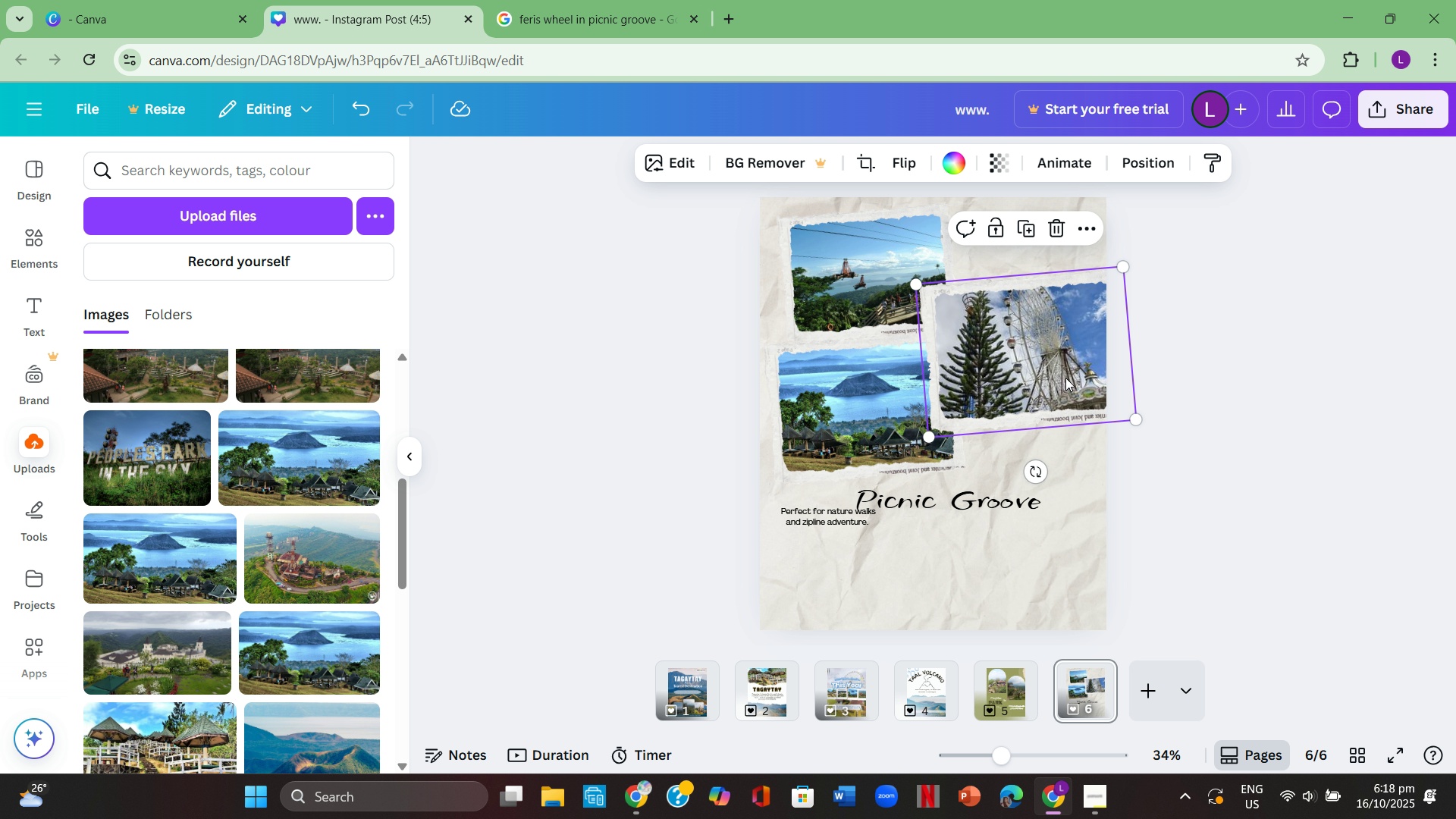 
left_click([1065, 363])
 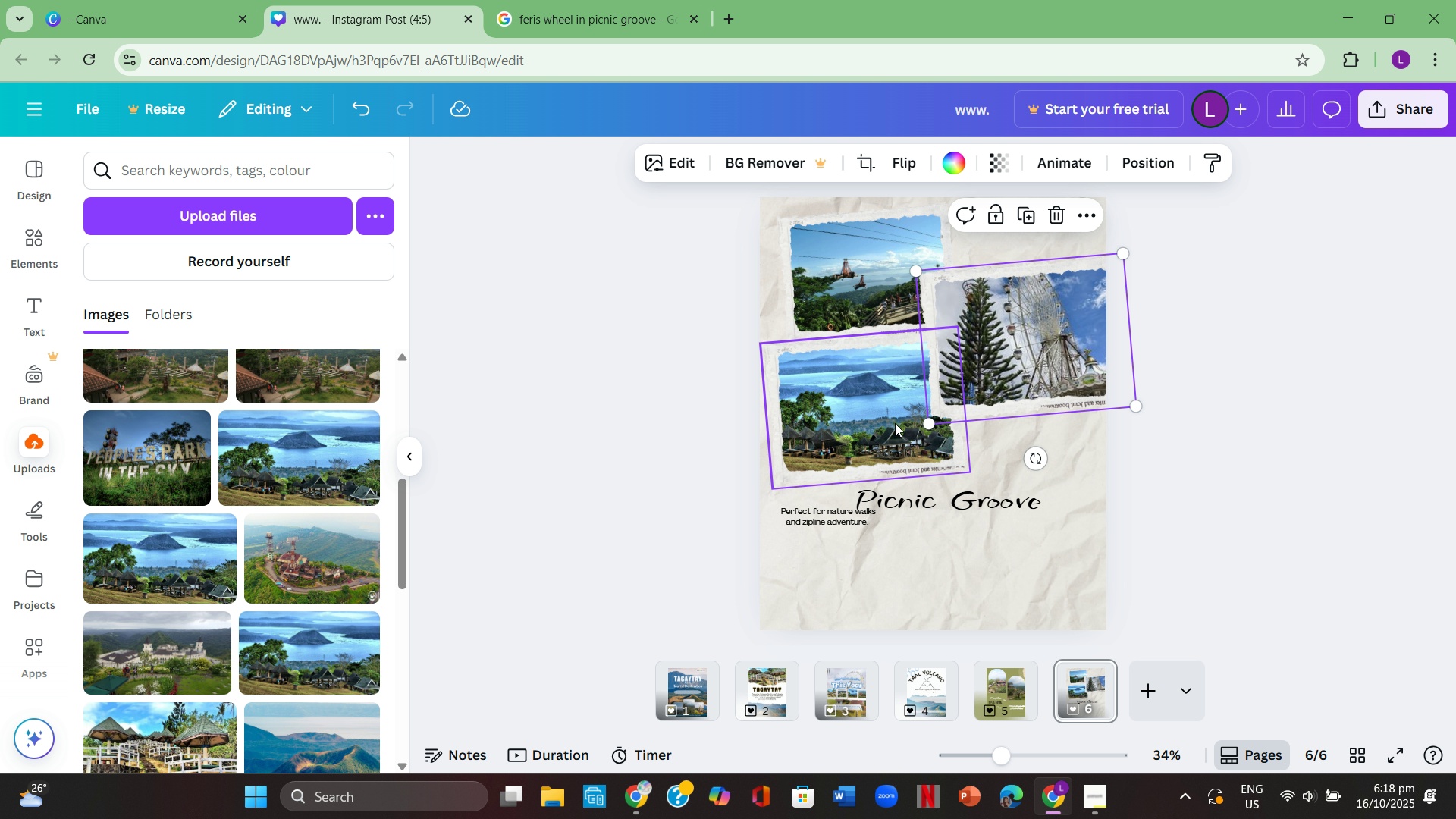 
left_click([895, 423])
 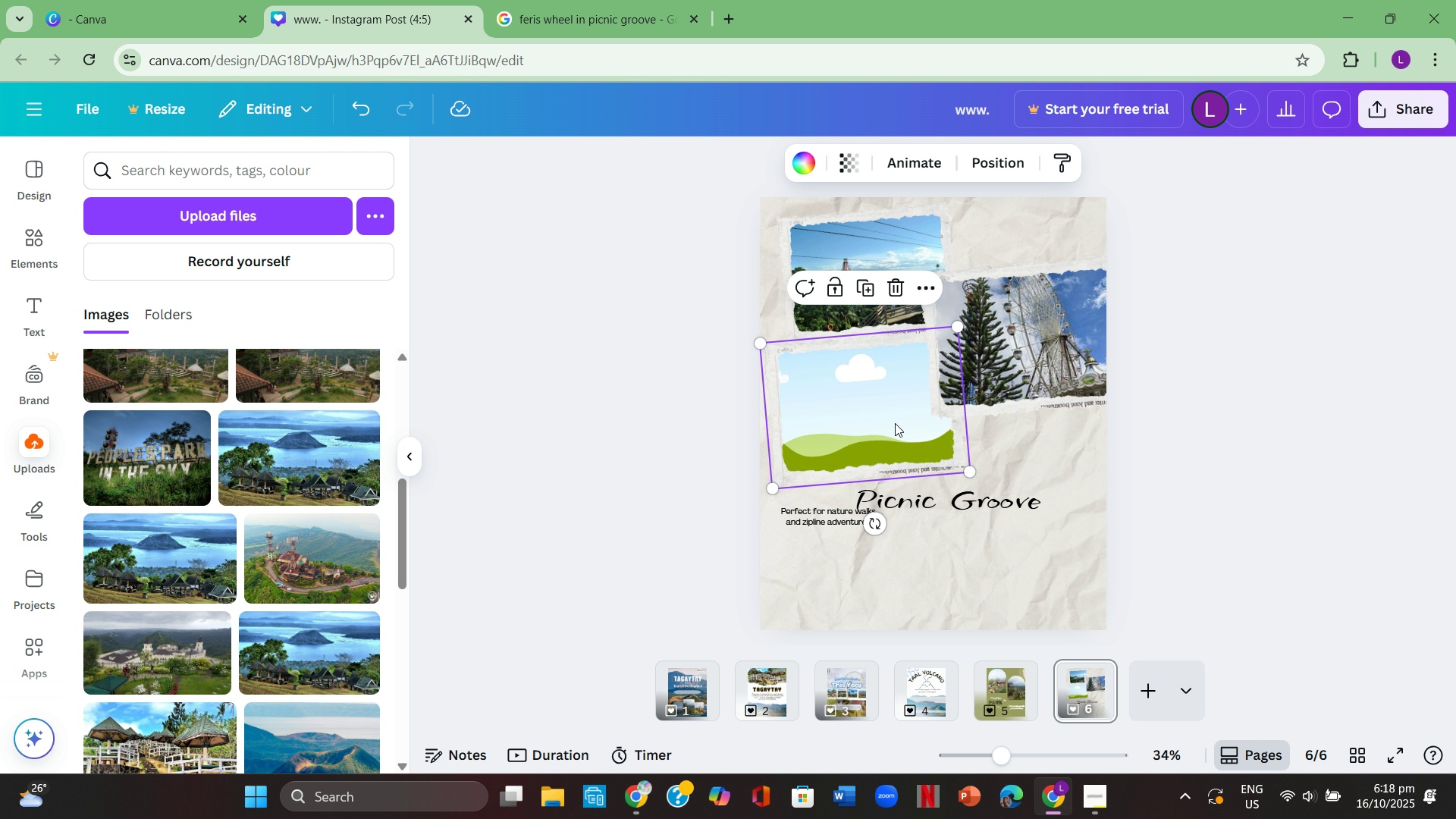 
key(Backspace)
 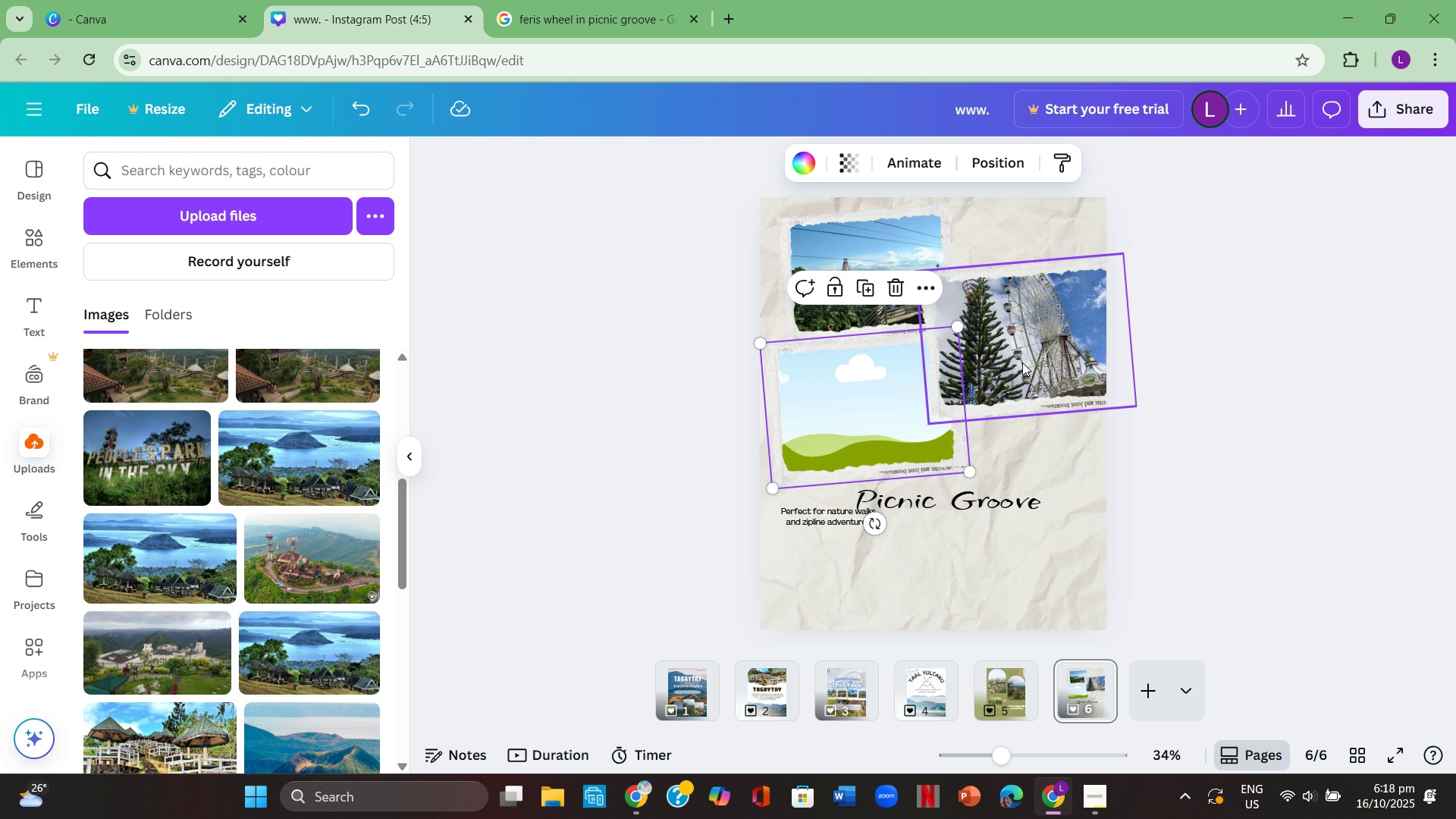 
left_click([1063, 362])
 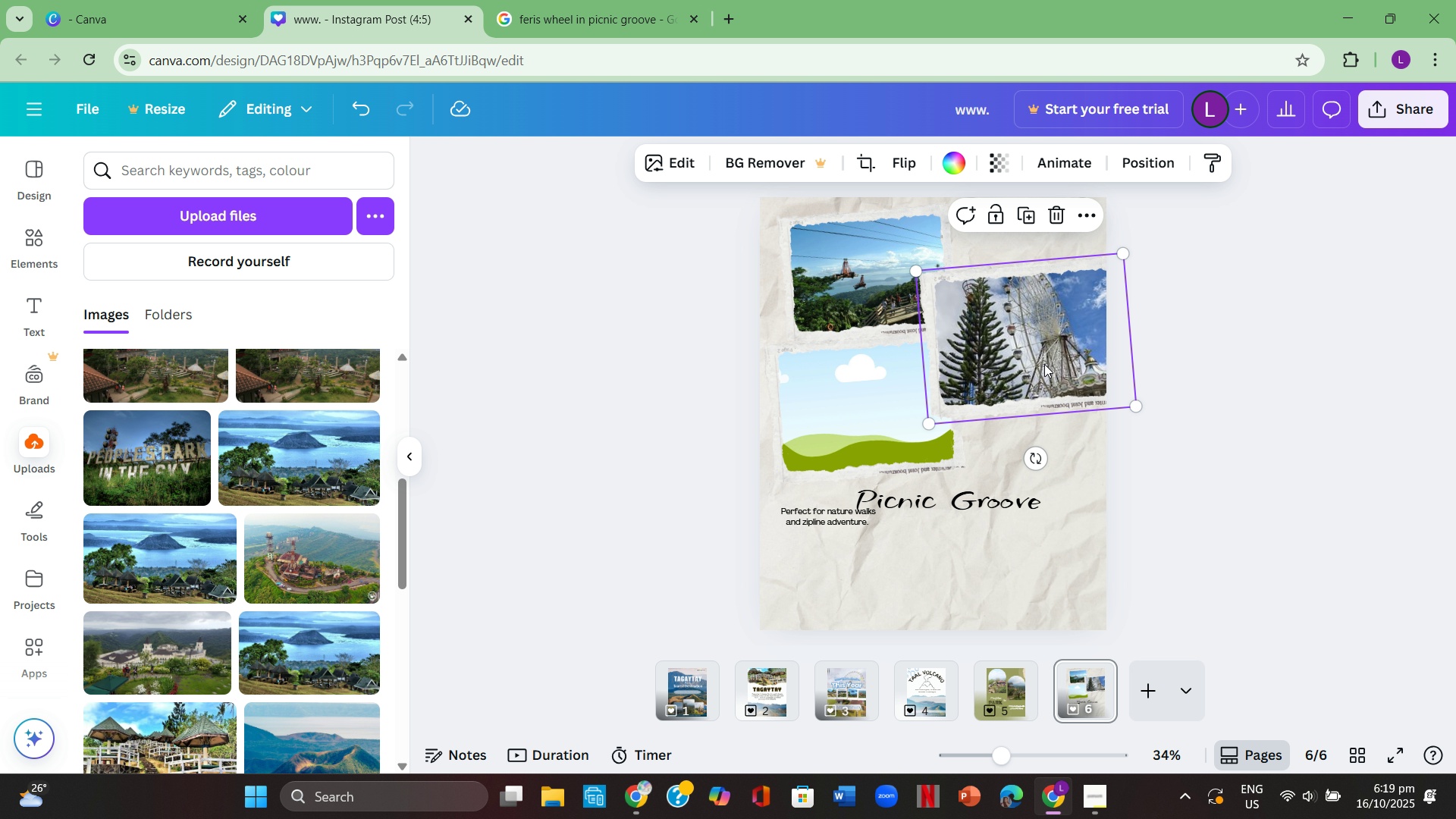 
left_click([1044, 364])
 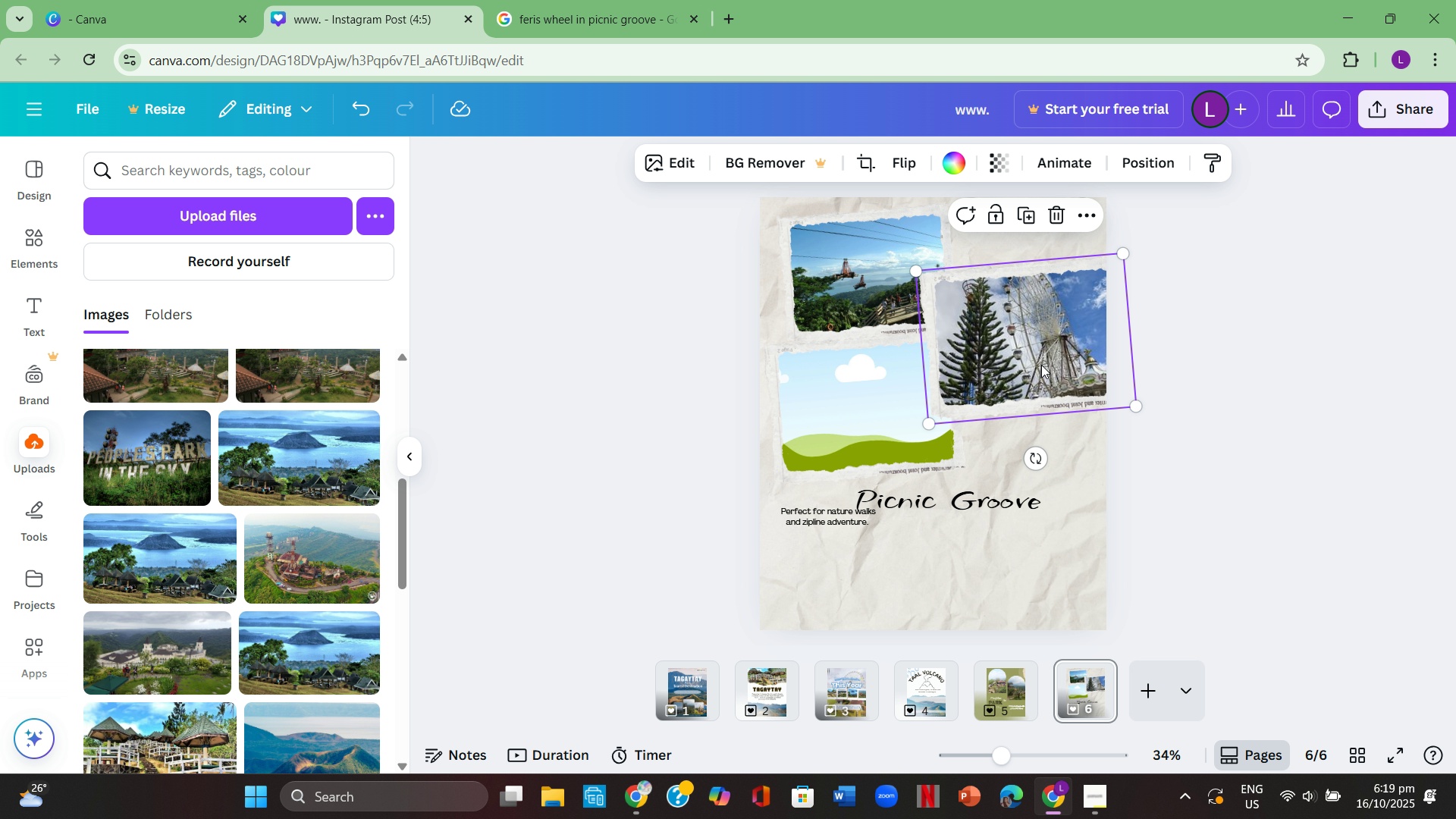 
left_click([1041, 365])
 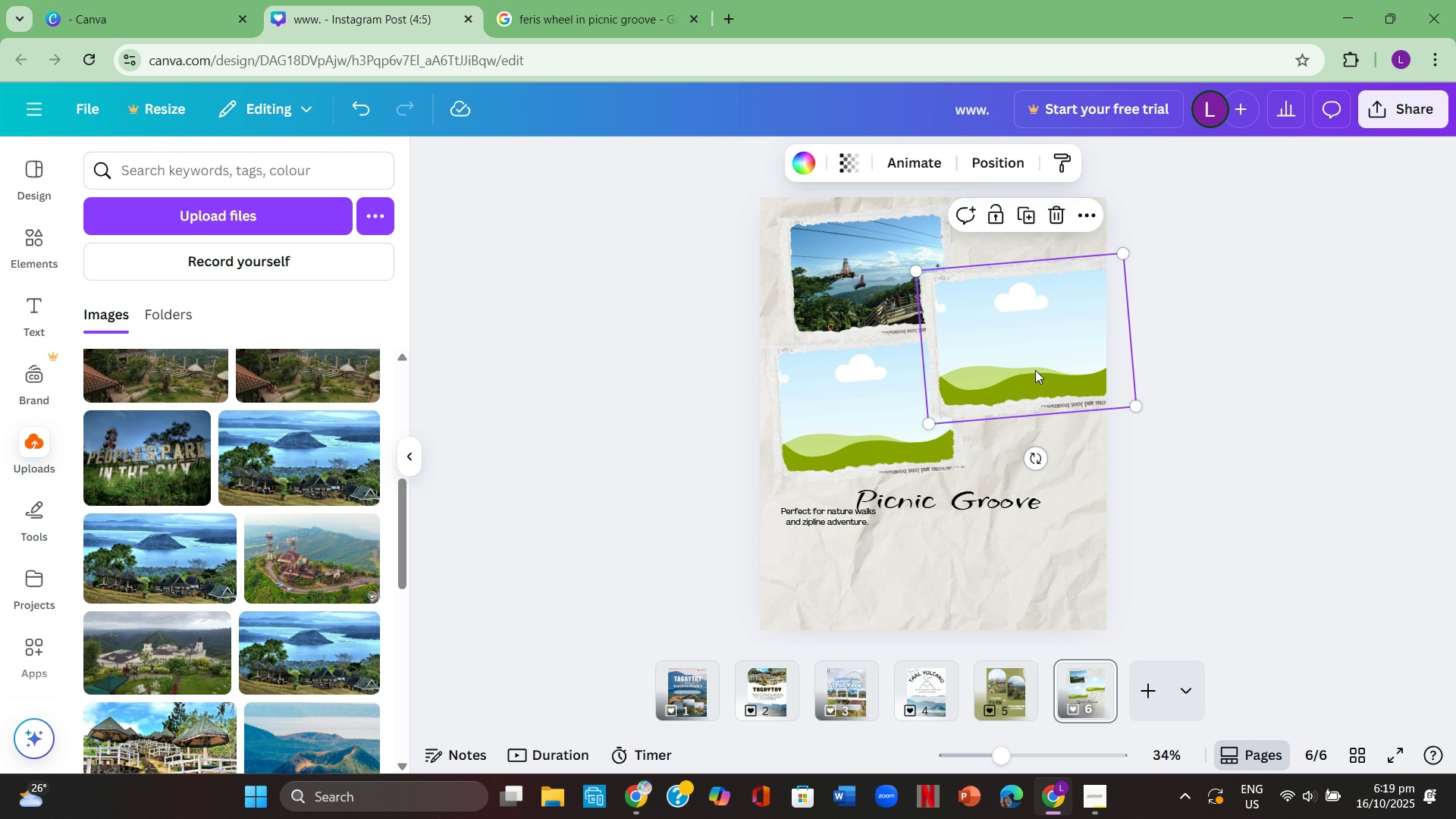 
key(Backspace)
 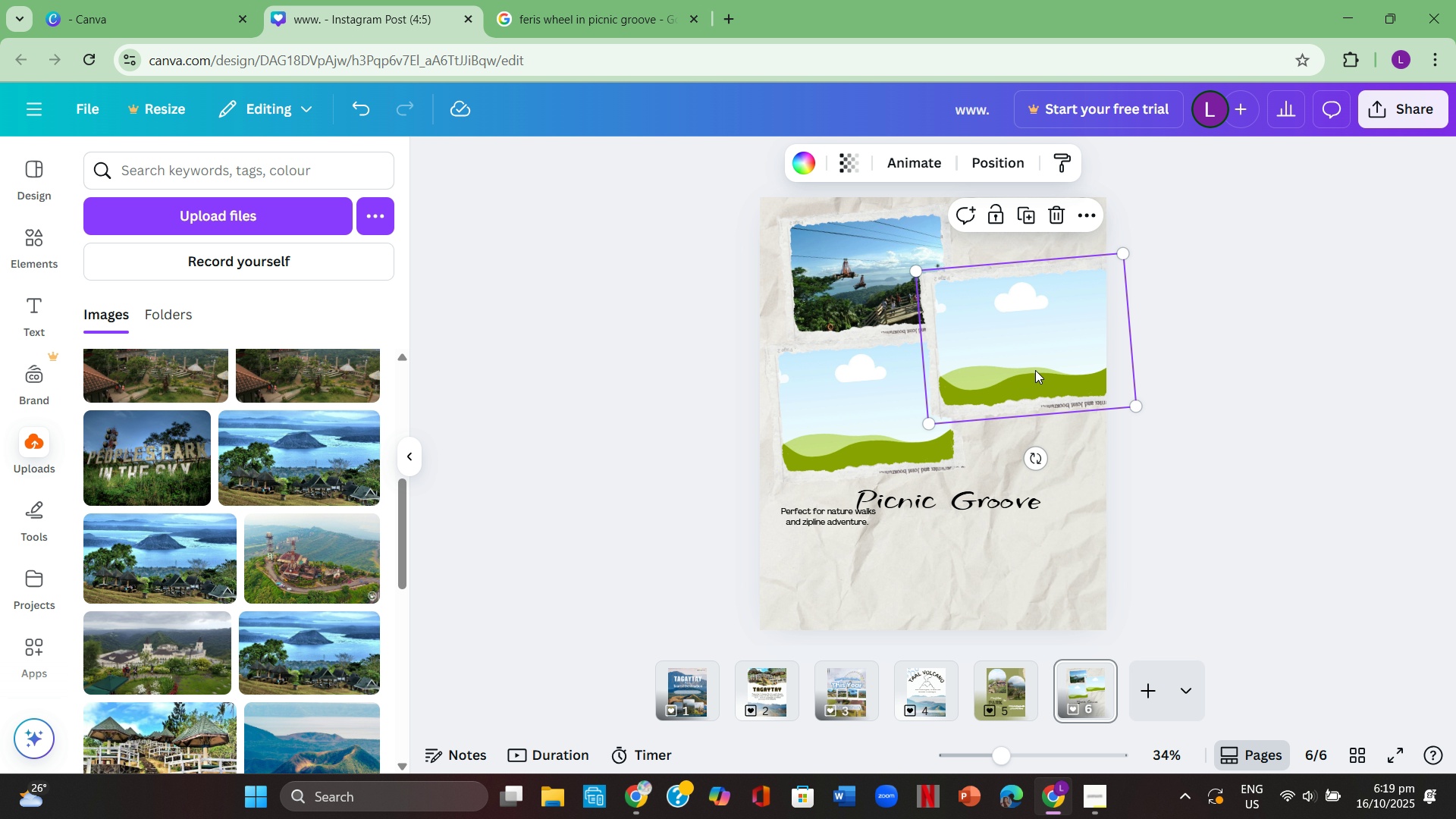 
key(Control+ControlLeft)
 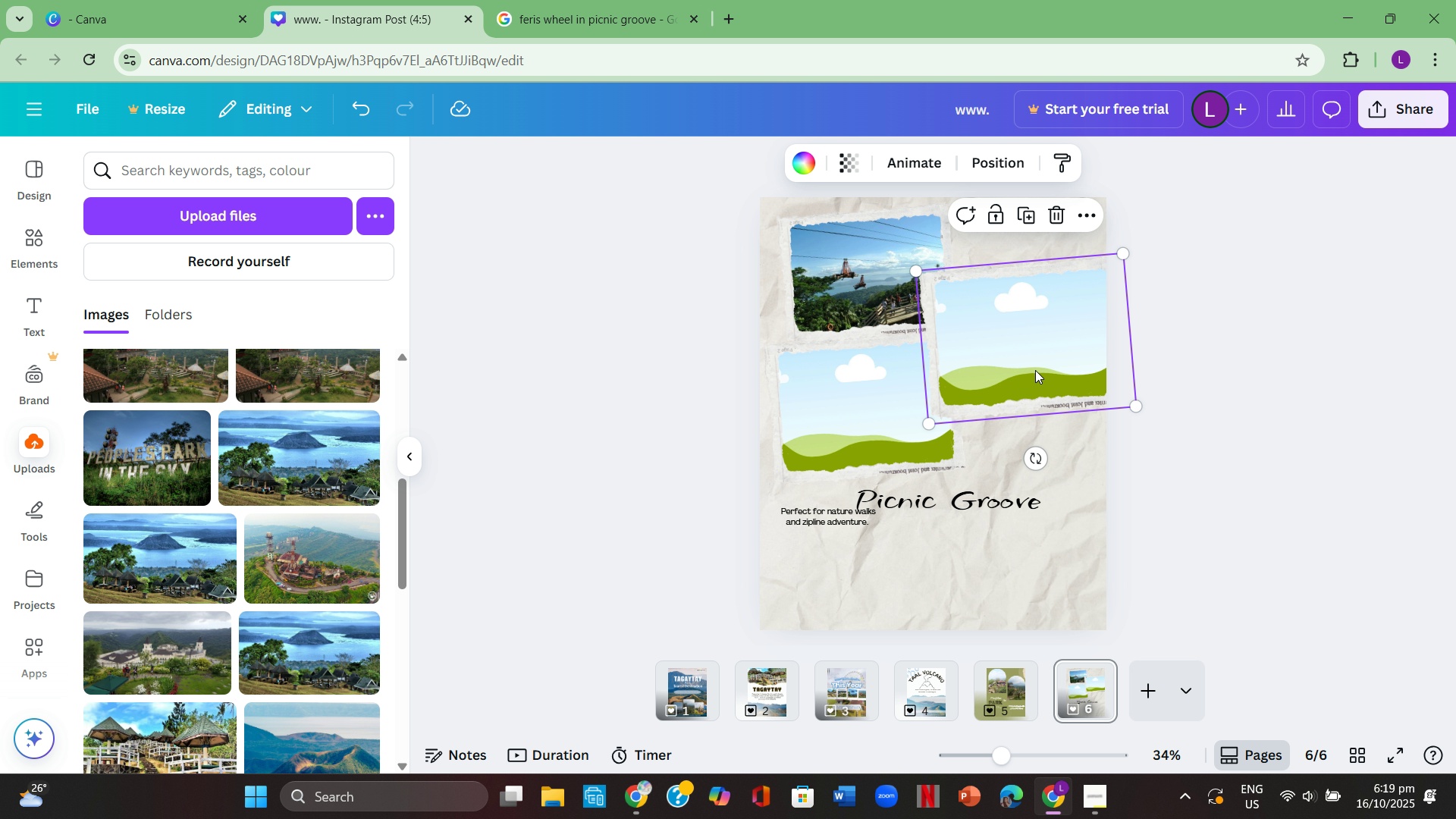 
key(Control+V)
 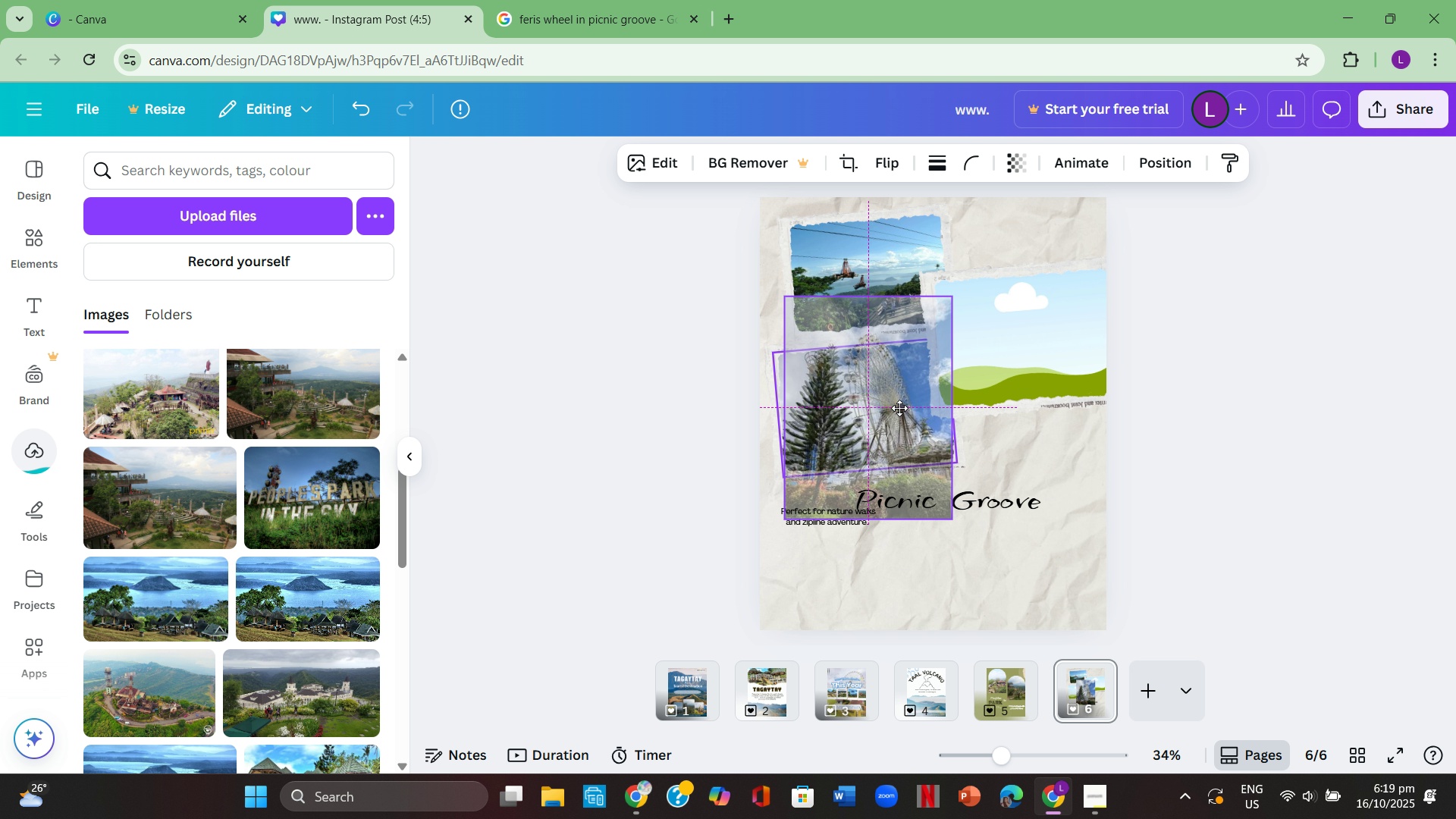 
left_click([1216, 431])
 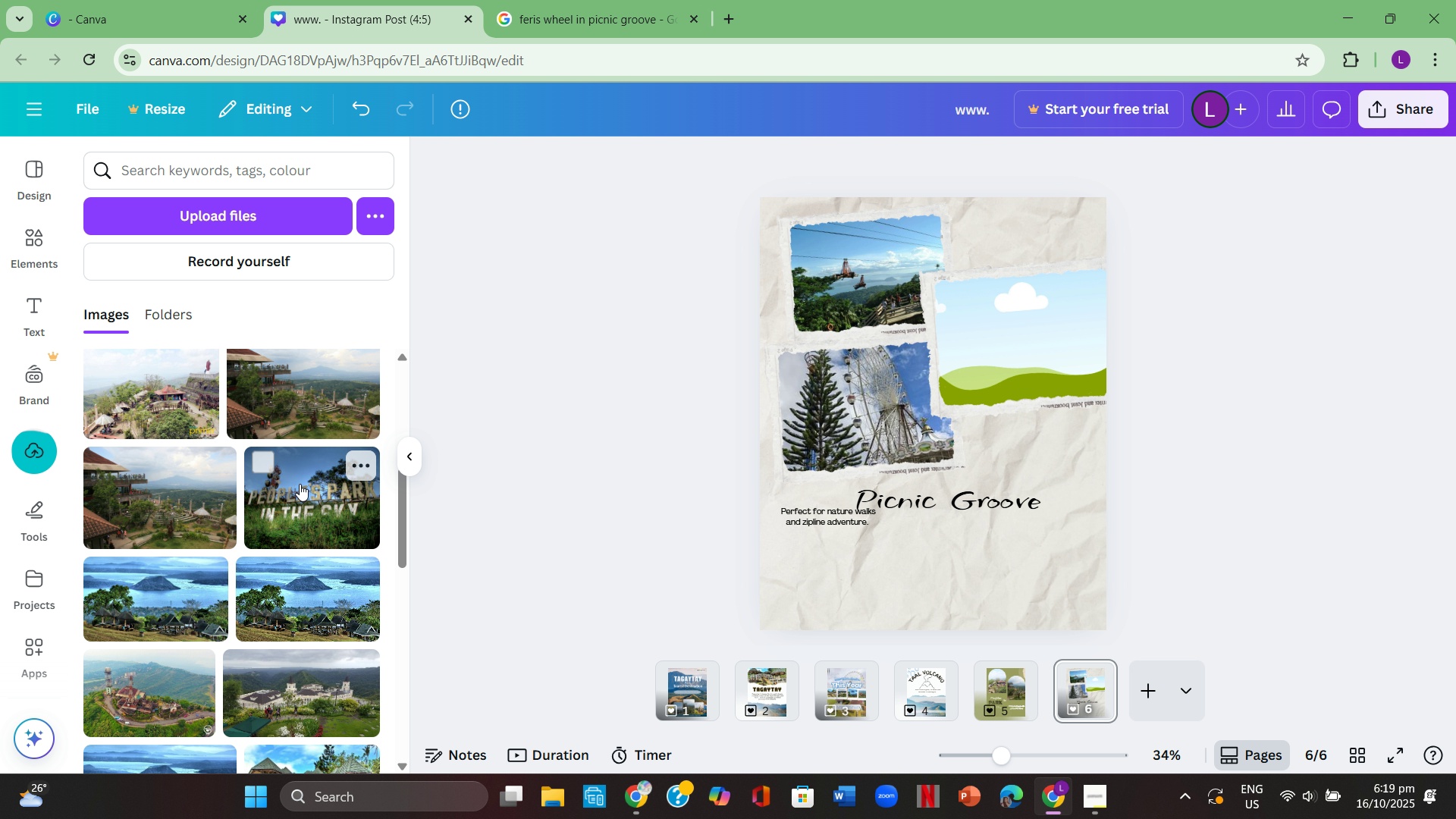 
scroll: coordinate [307, 482], scroll_direction: up, amount: 7.0
 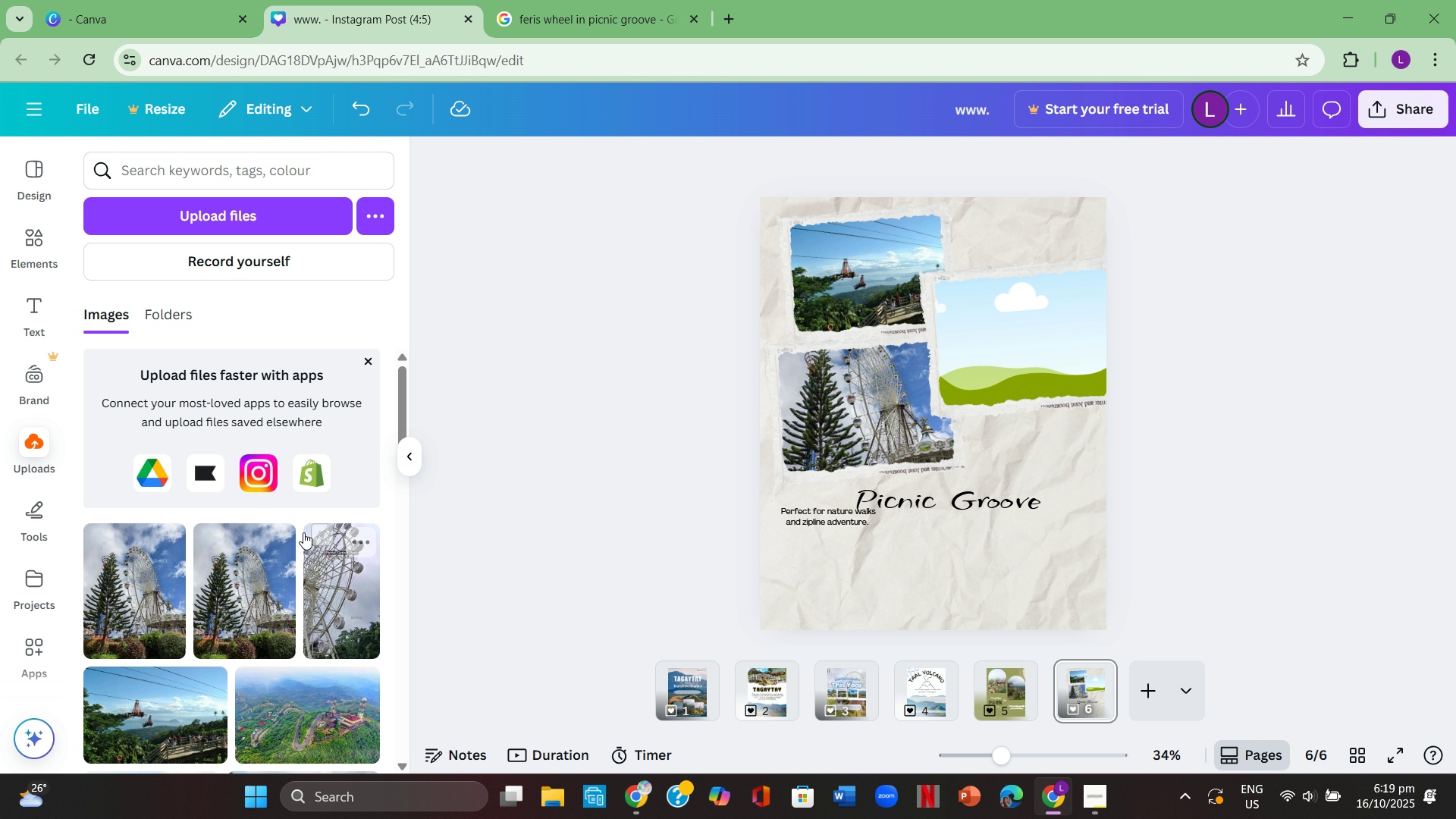 
scroll: coordinate [252, 610], scroll_direction: down, amount: 5.0
 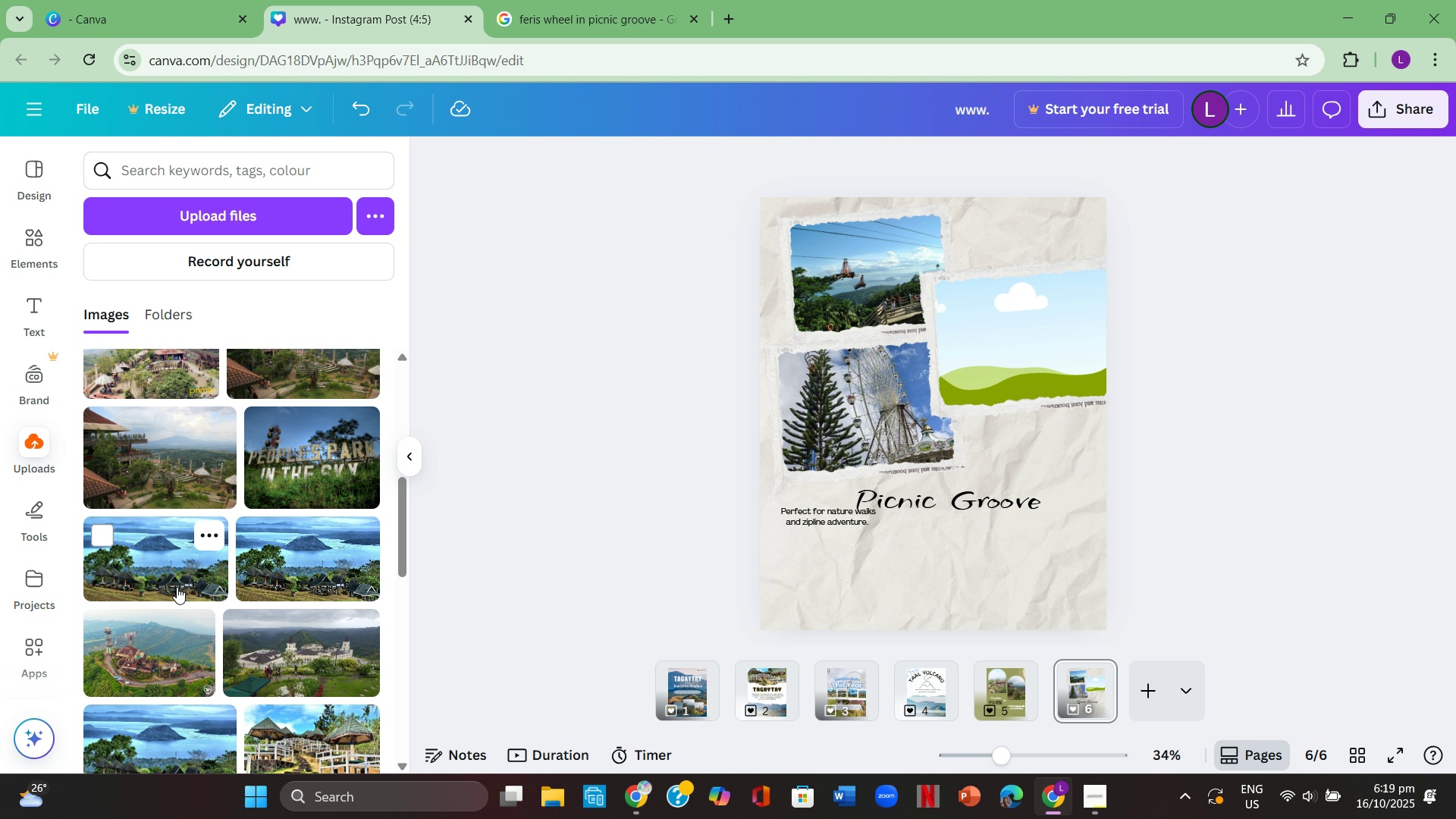 
left_click([162, 579])
 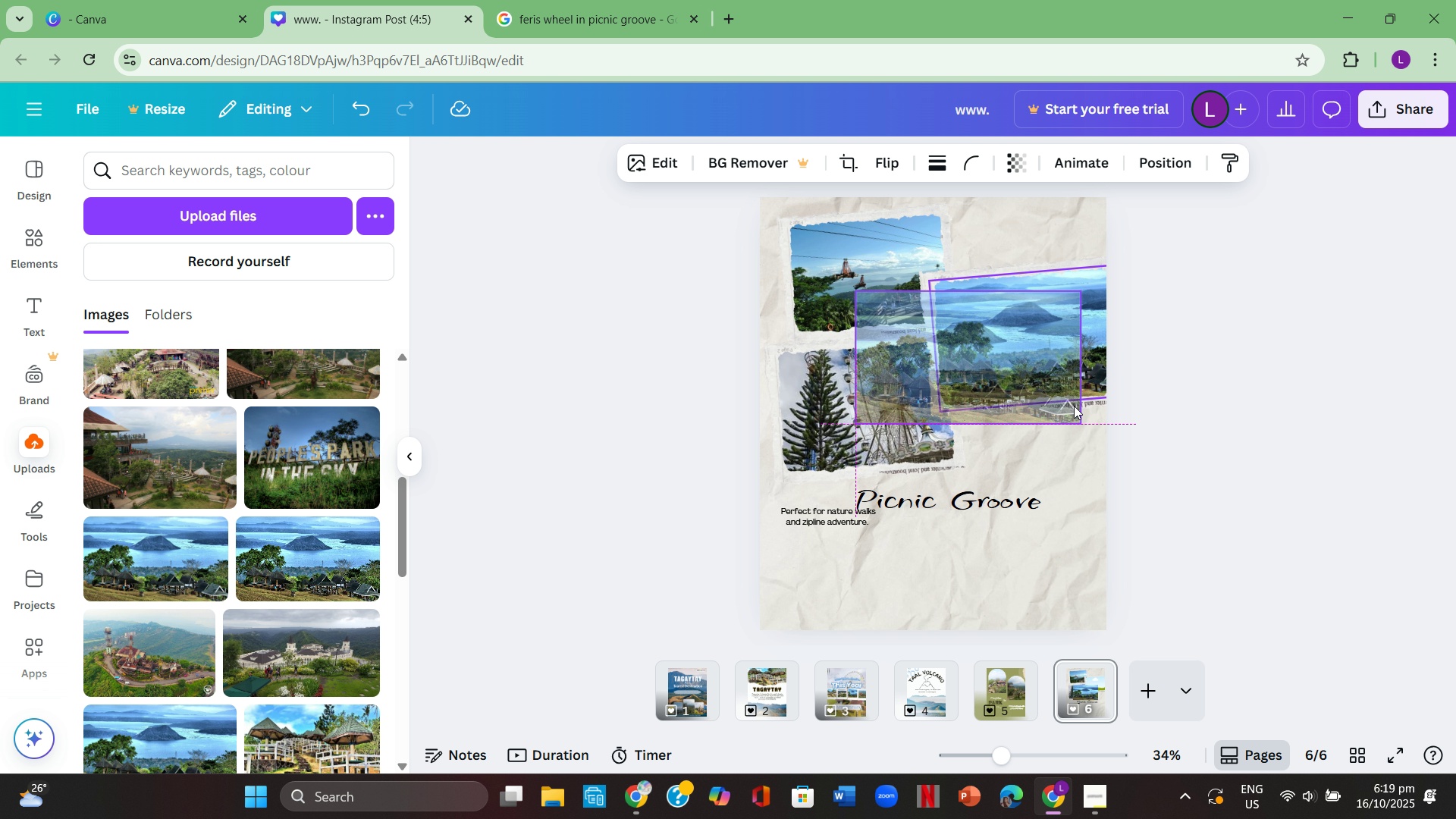 
left_click([1239, 412])
 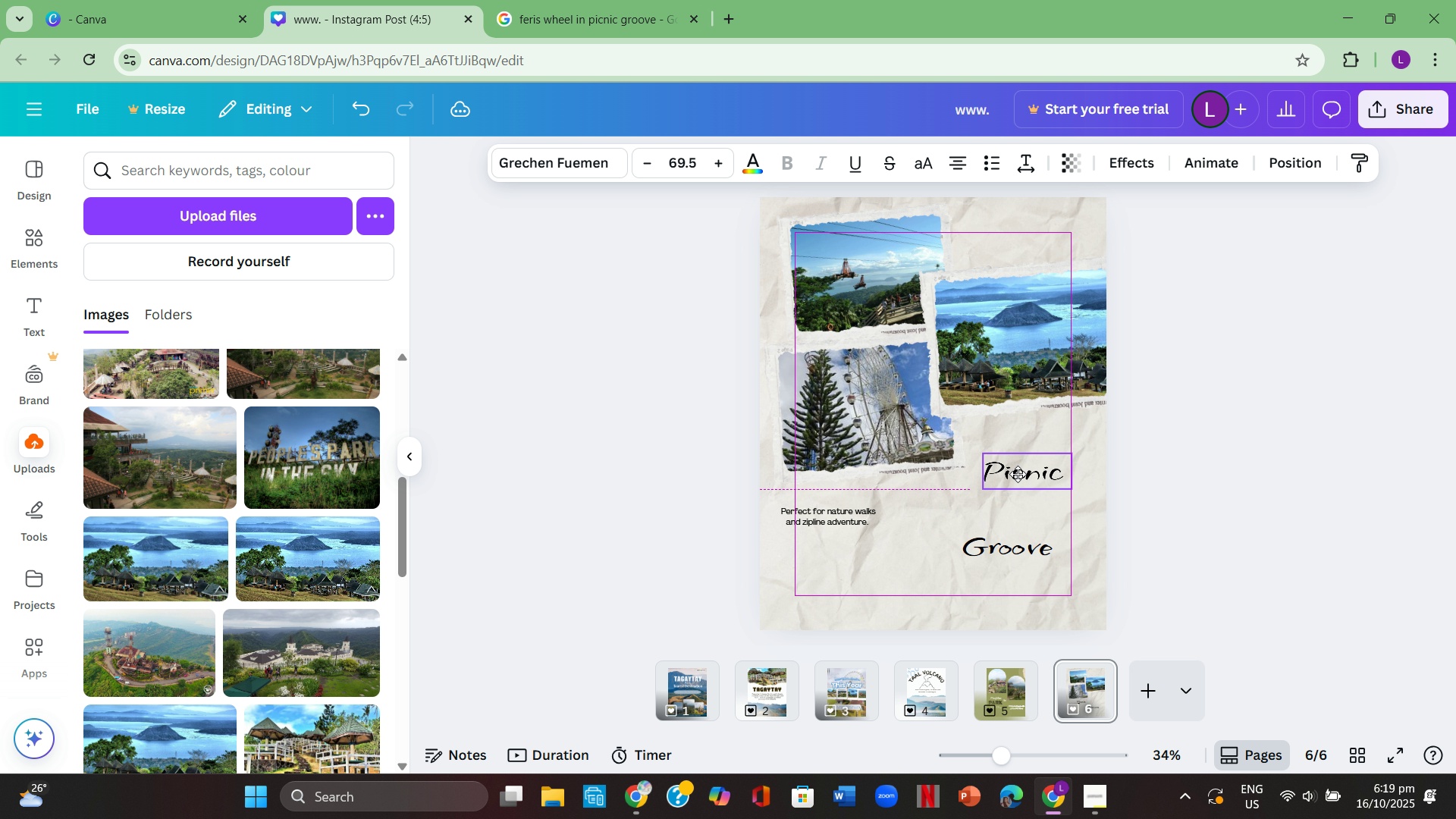 
wait(7.31)
 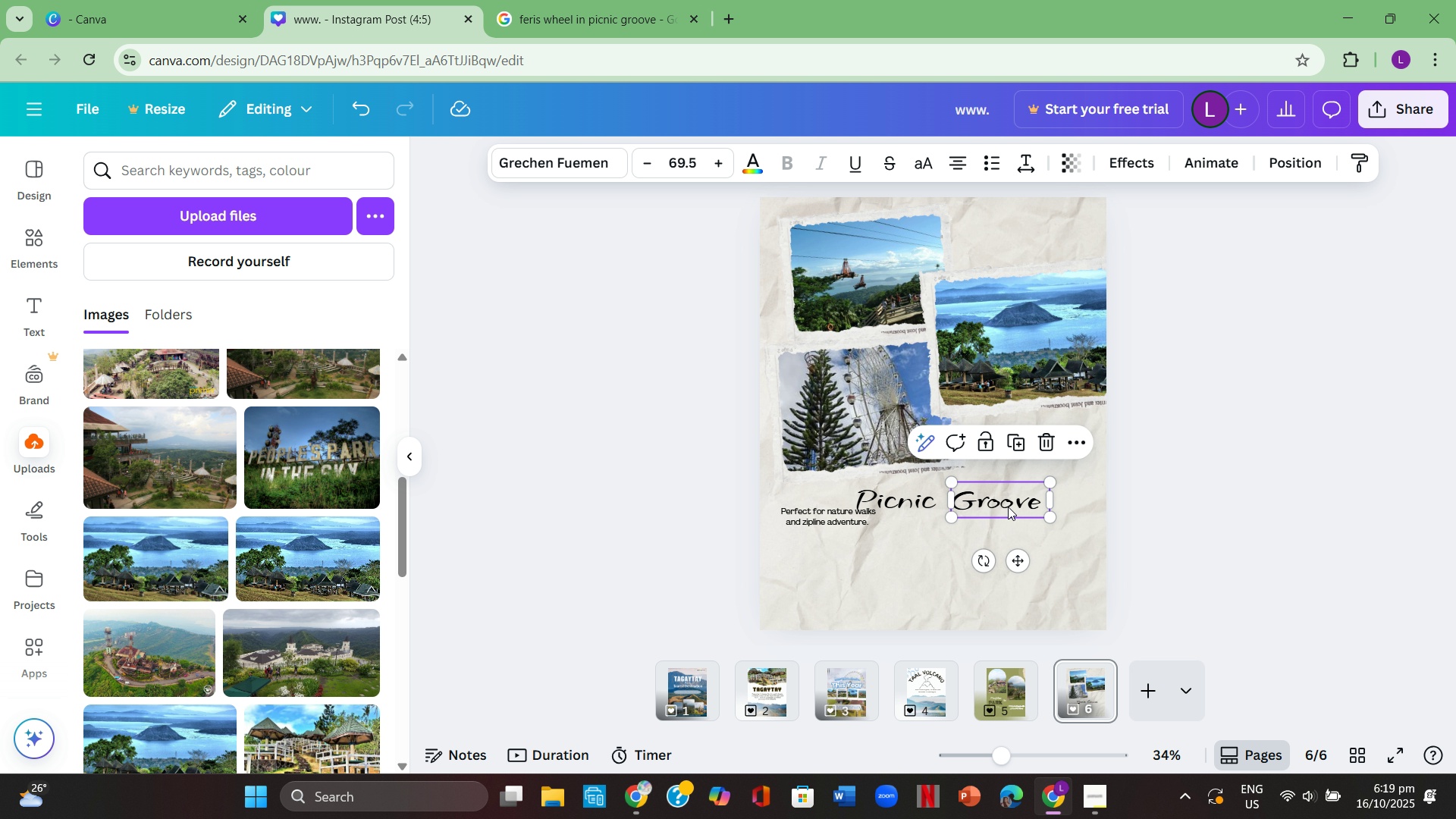 
left_click([1153, 491])
 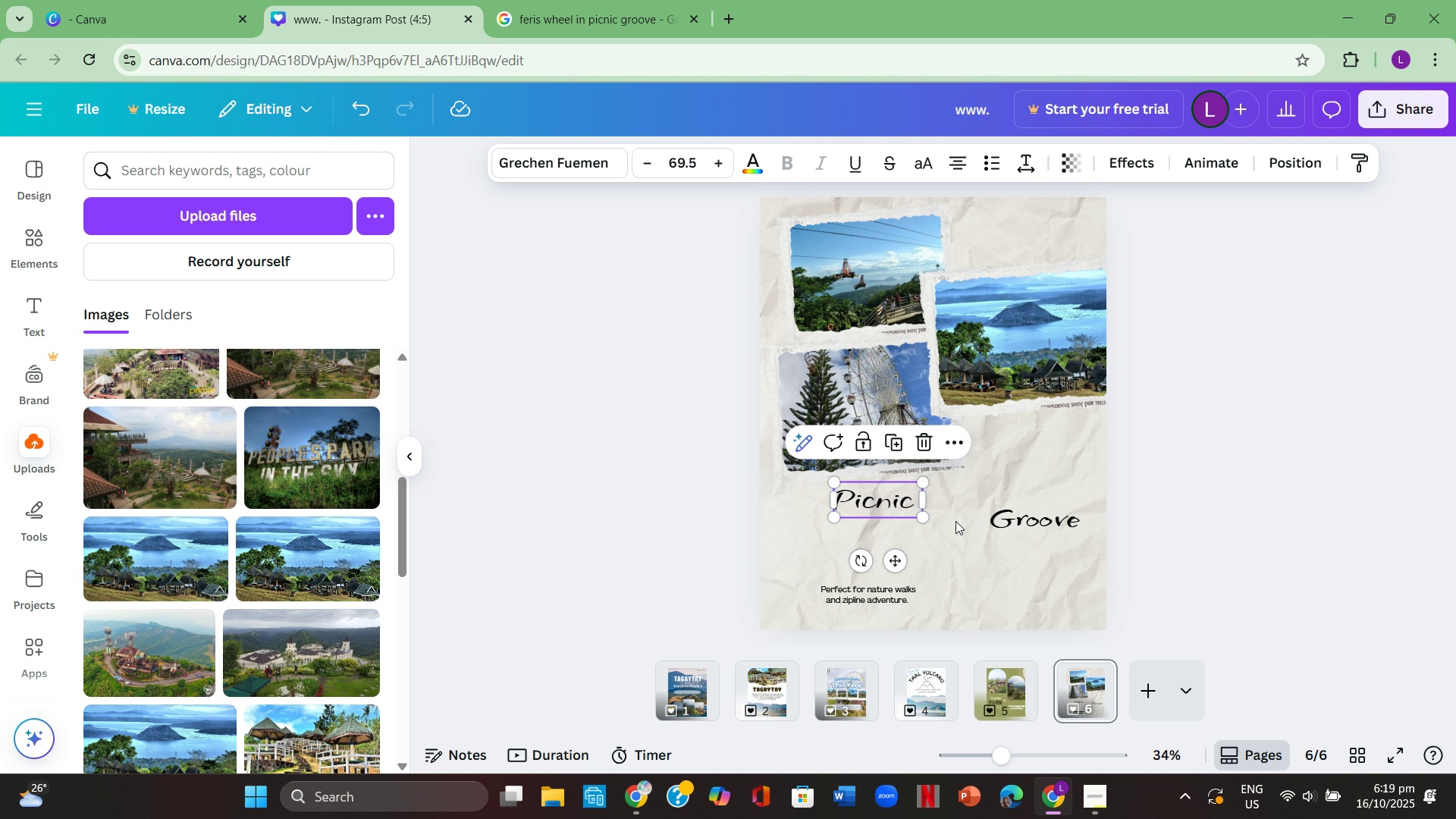 
left_click([876, 507])
 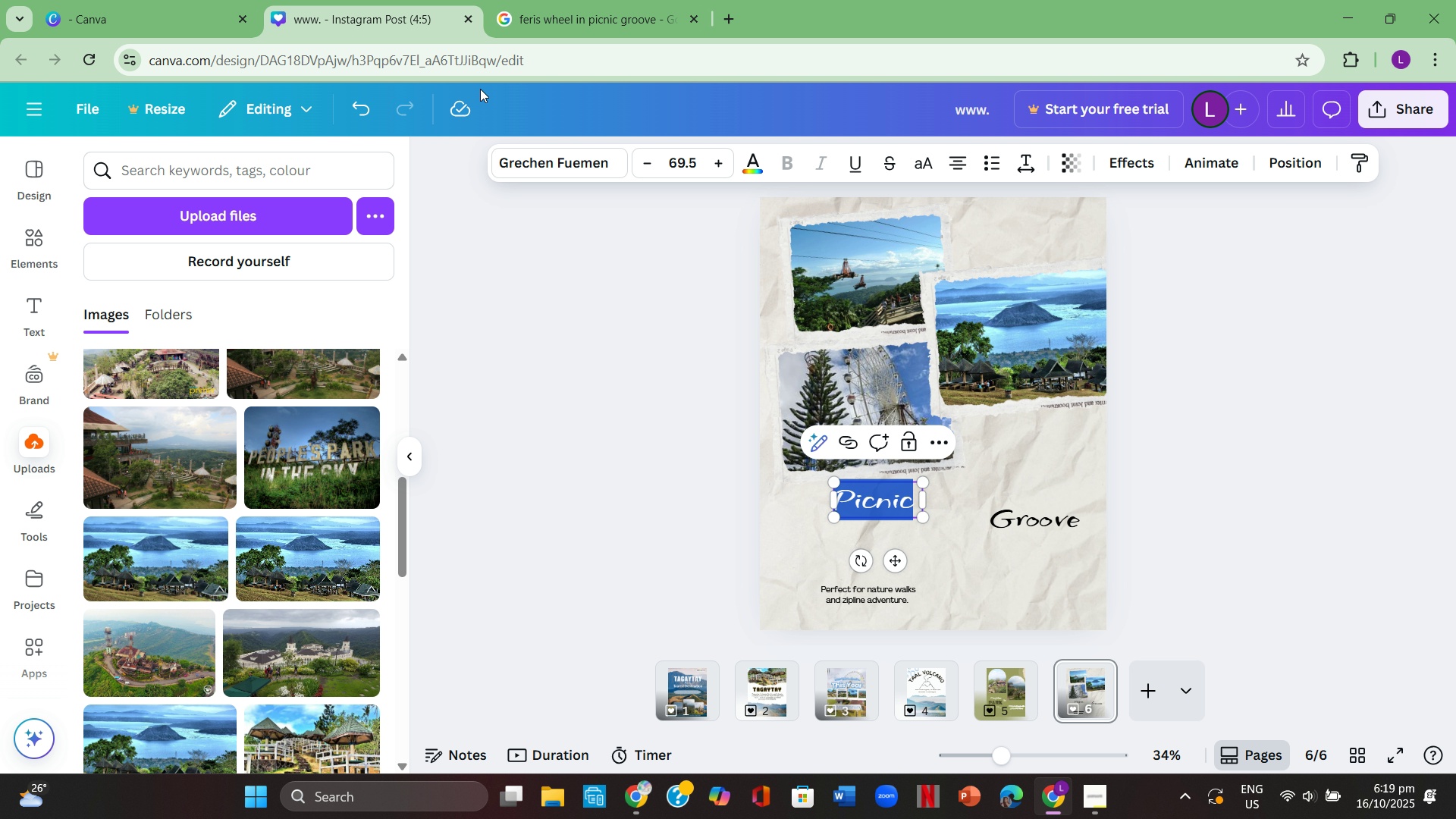 
left_click([545, 155])
 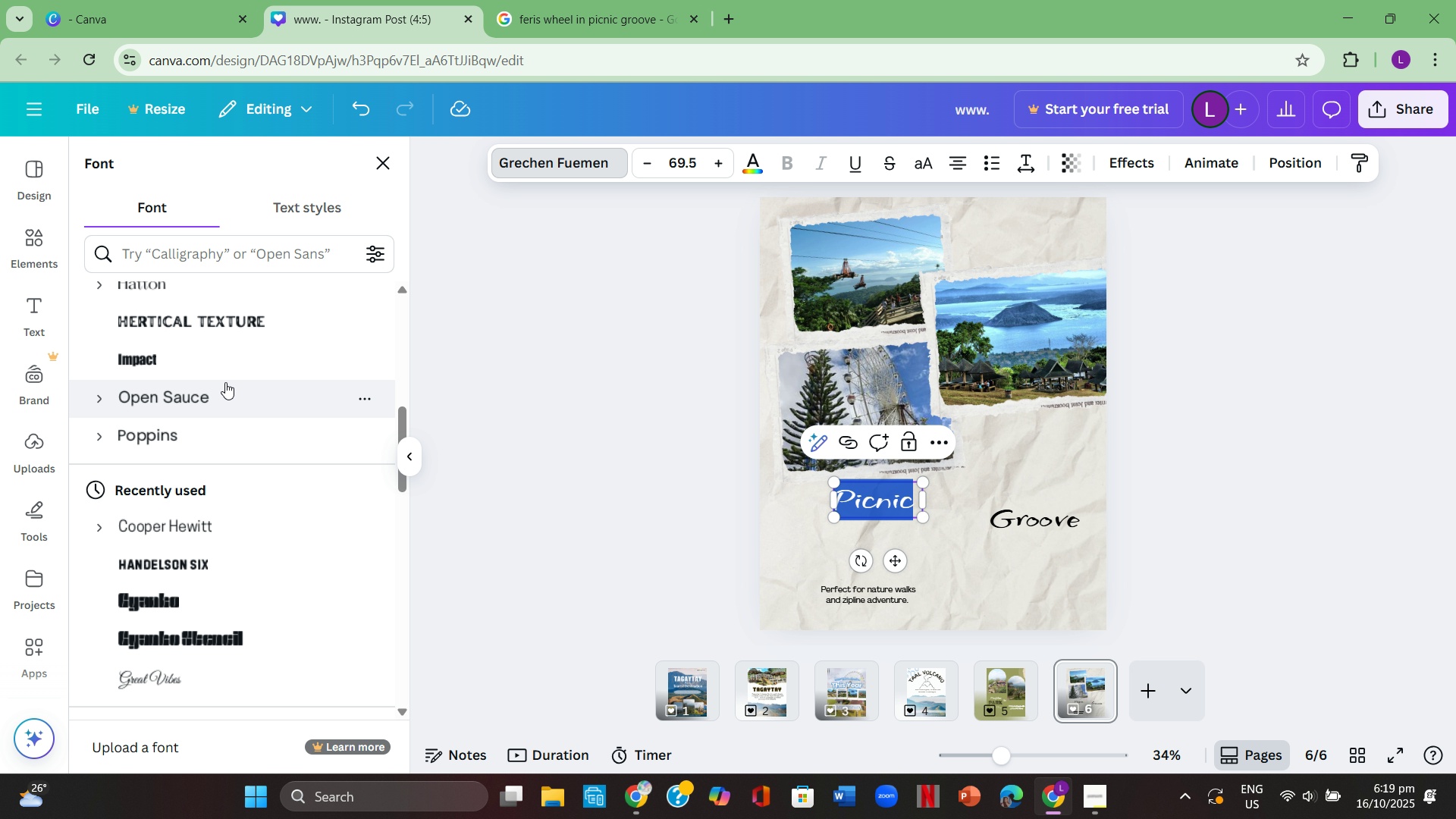 
scroll: coordinate [250, 419], scroll_direction: down, amount: 12.0
 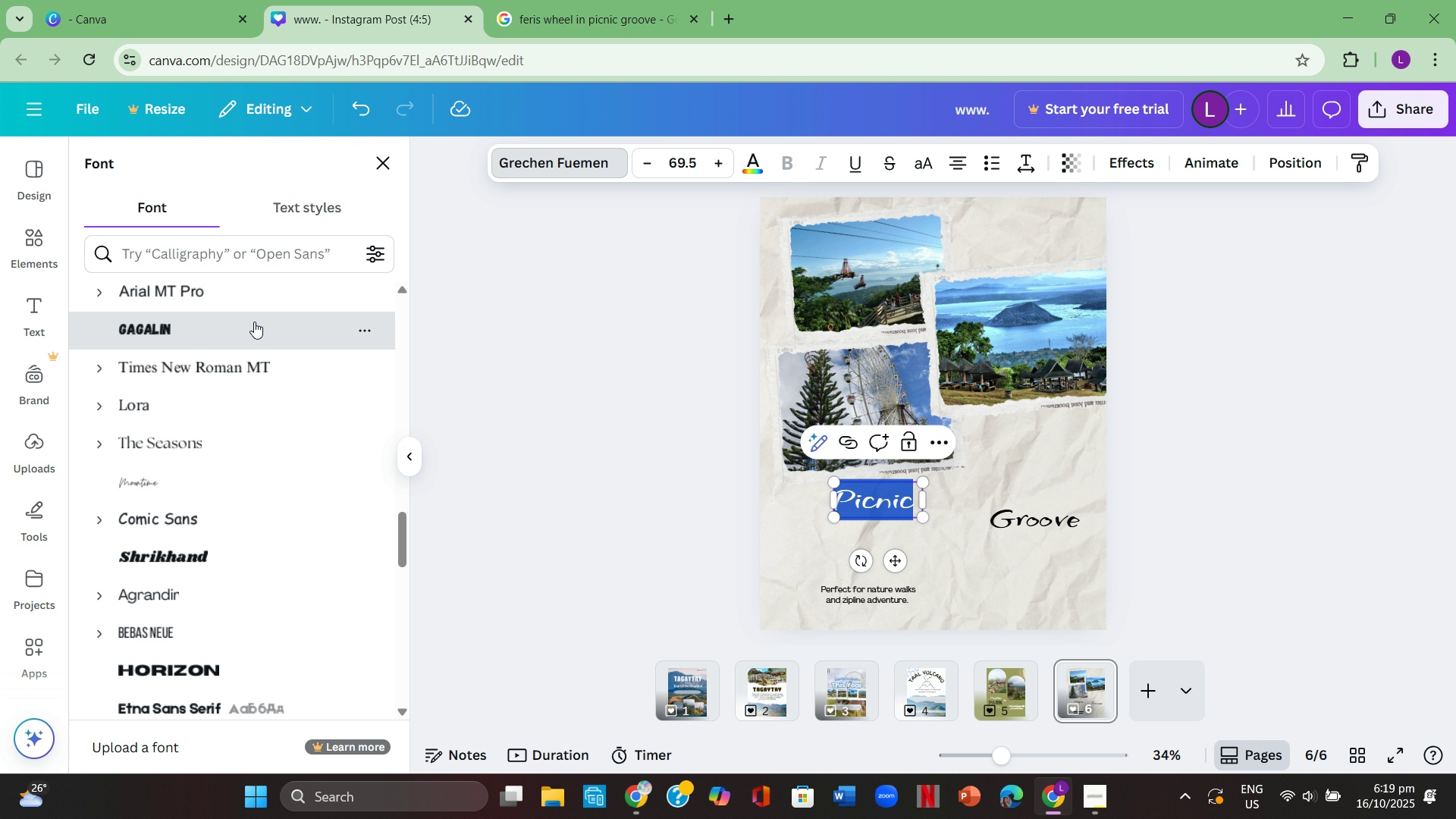 
left_click([254, 322])
 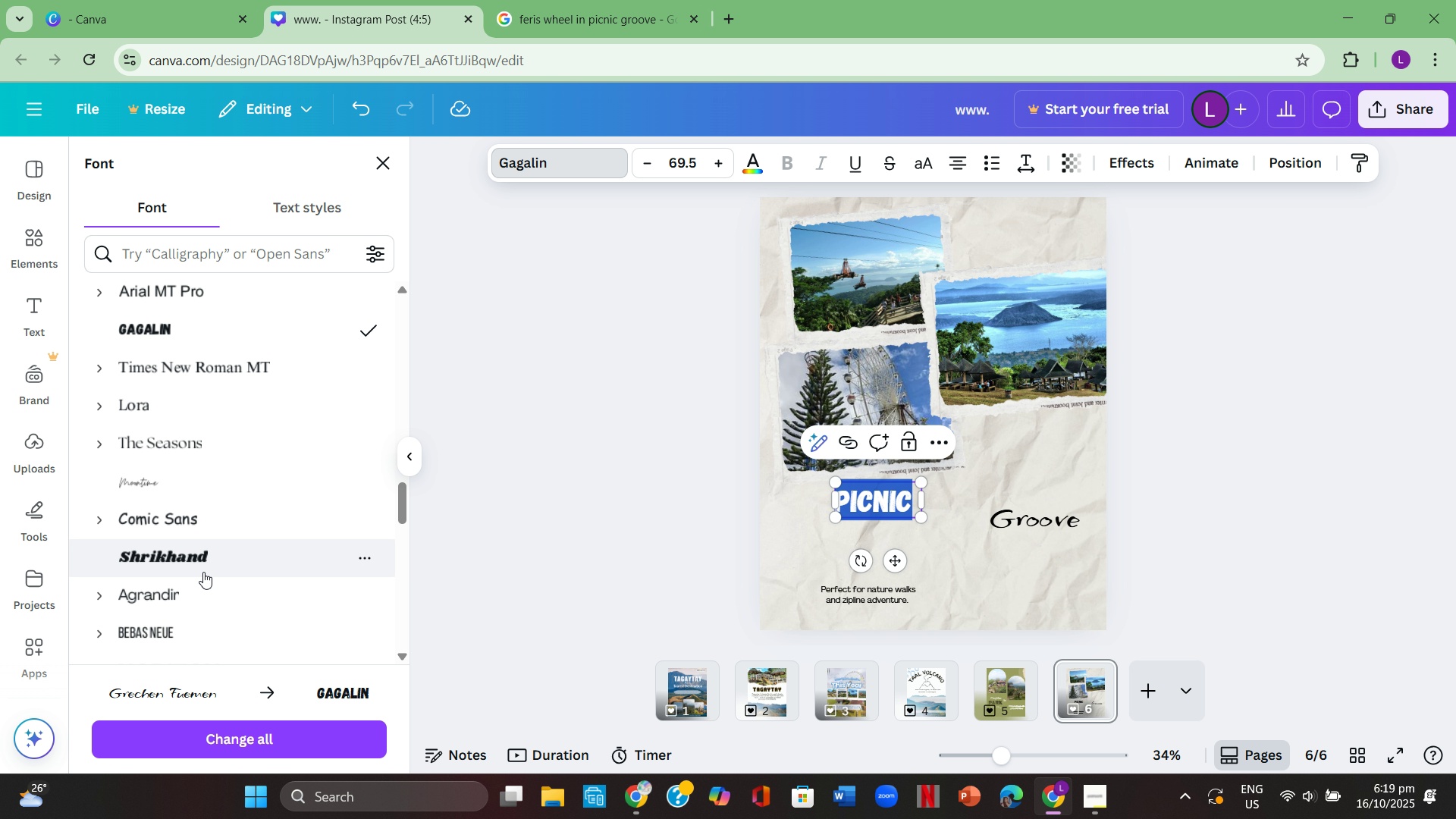 
left_click([209, 562])
 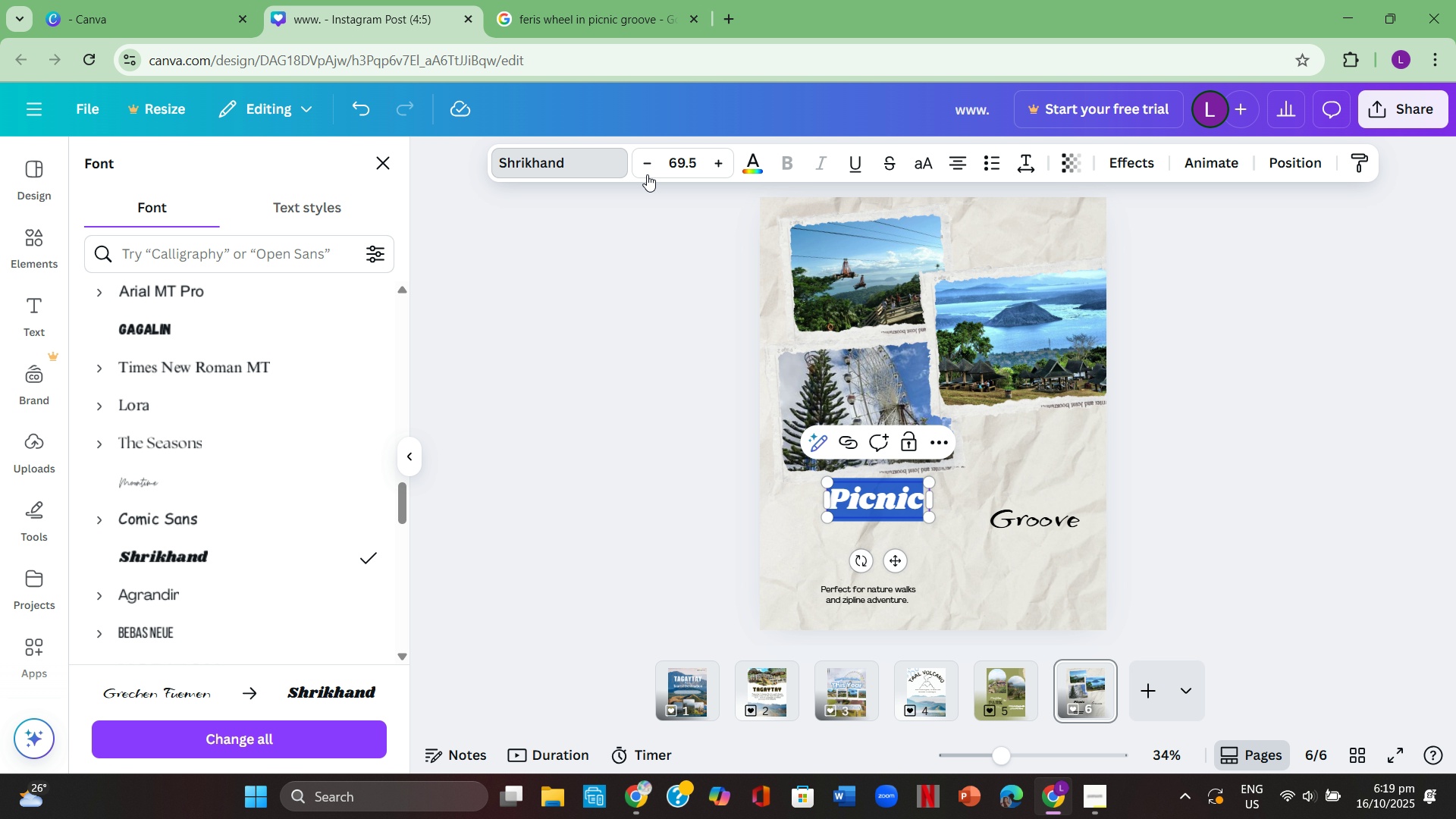 
double_click([726, 168])
 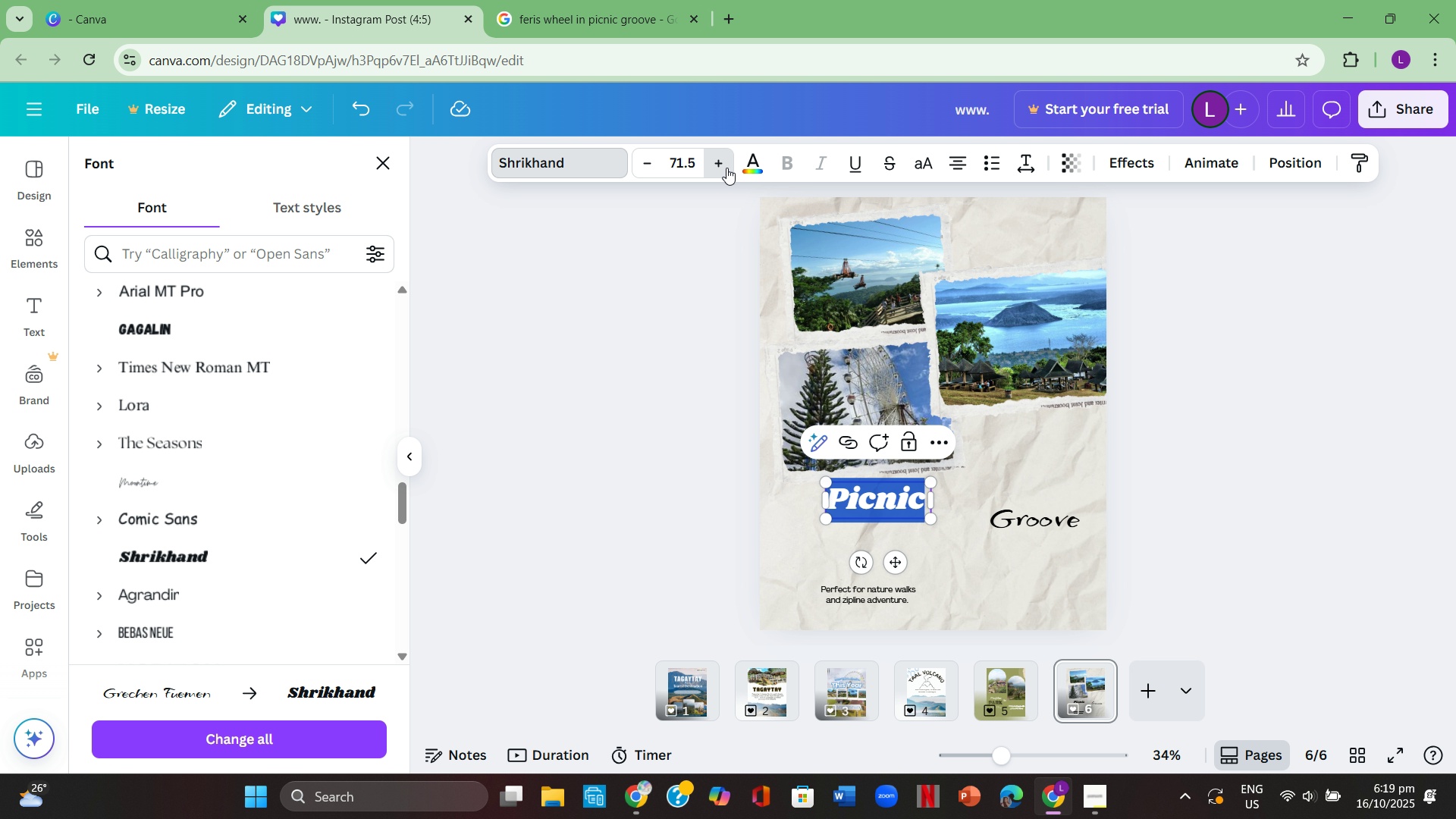 
triple_click([726, 168])
 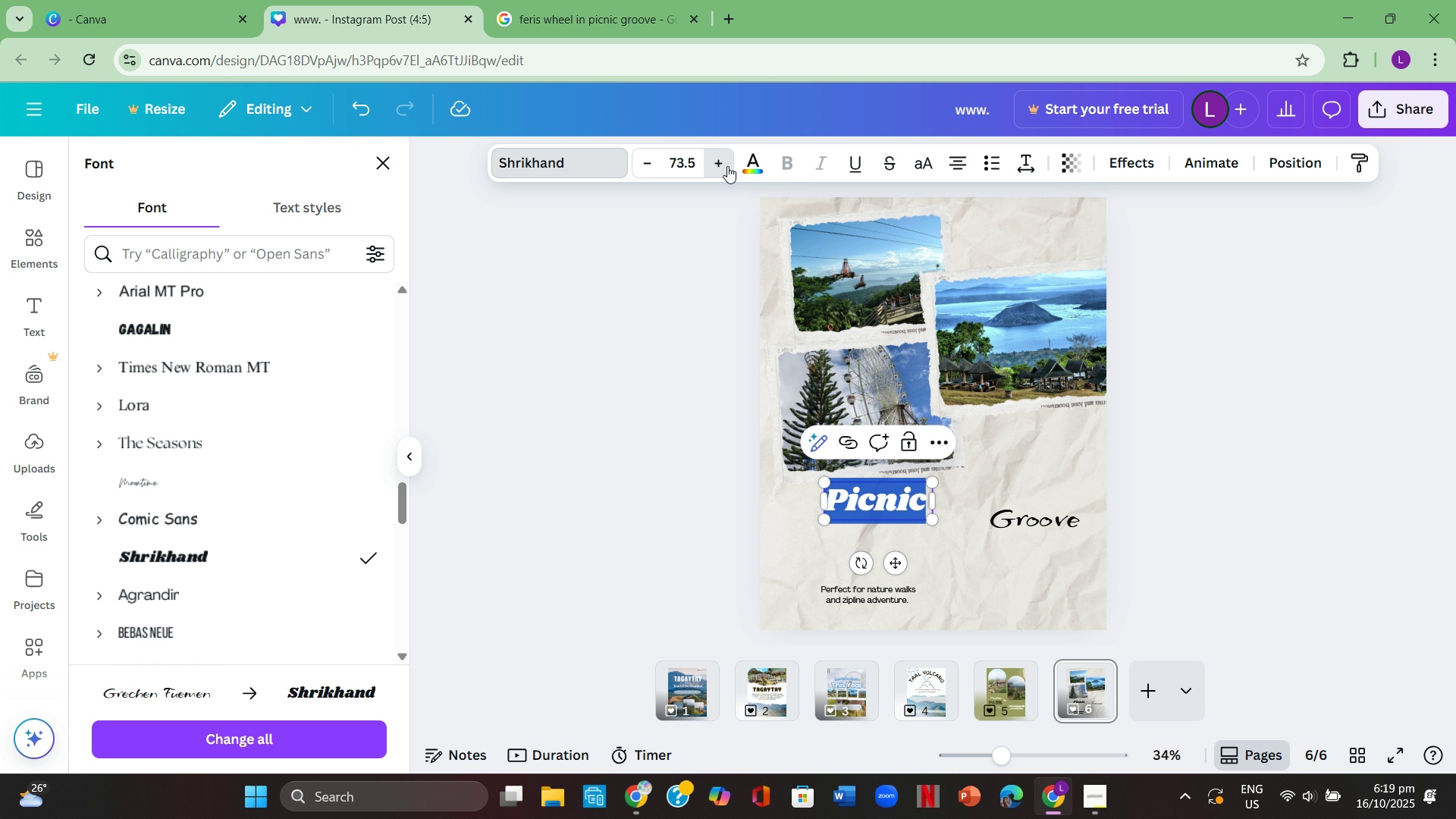 
triple_click([727, 166])
 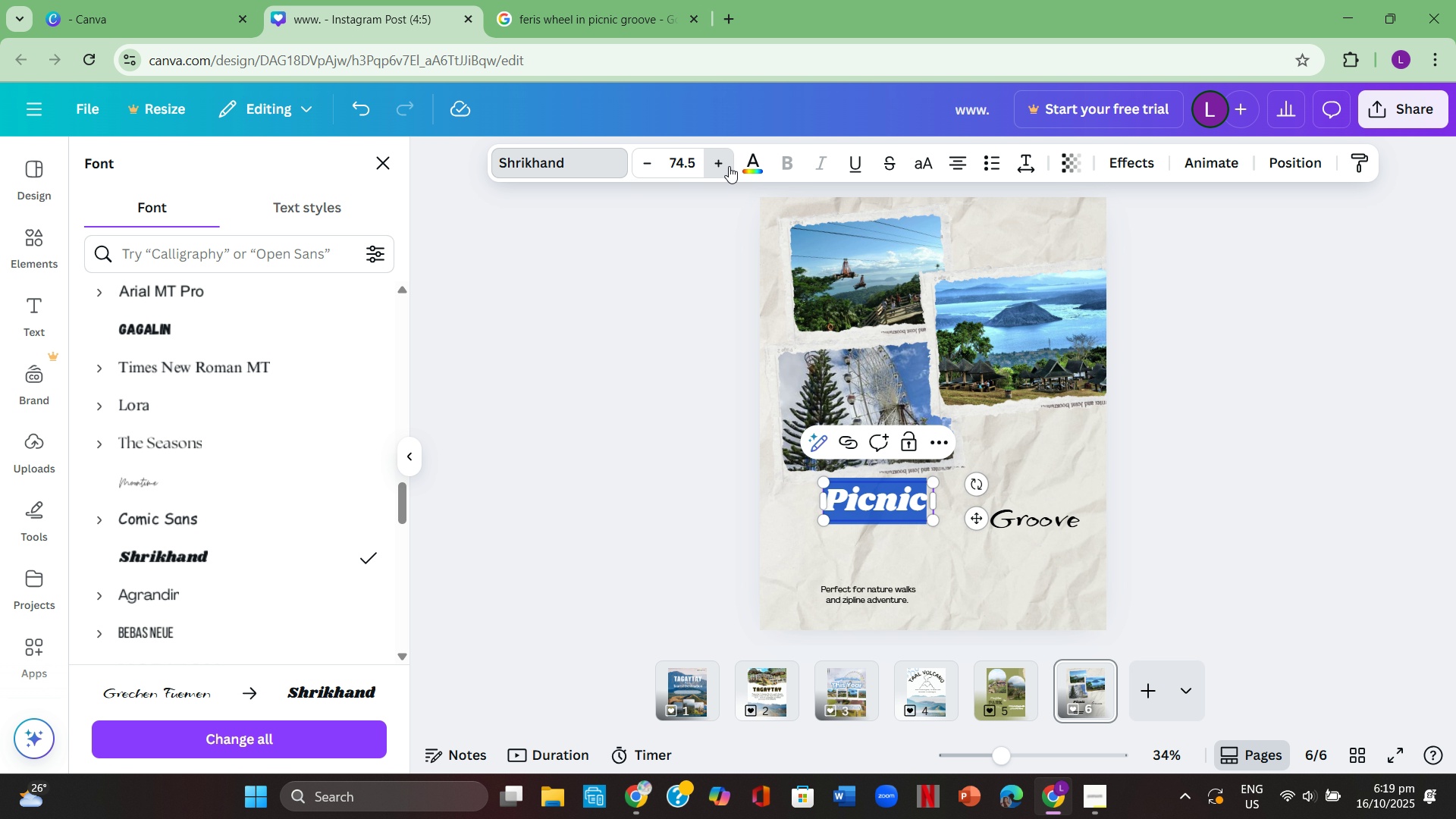 
triple_click([729, 166])
 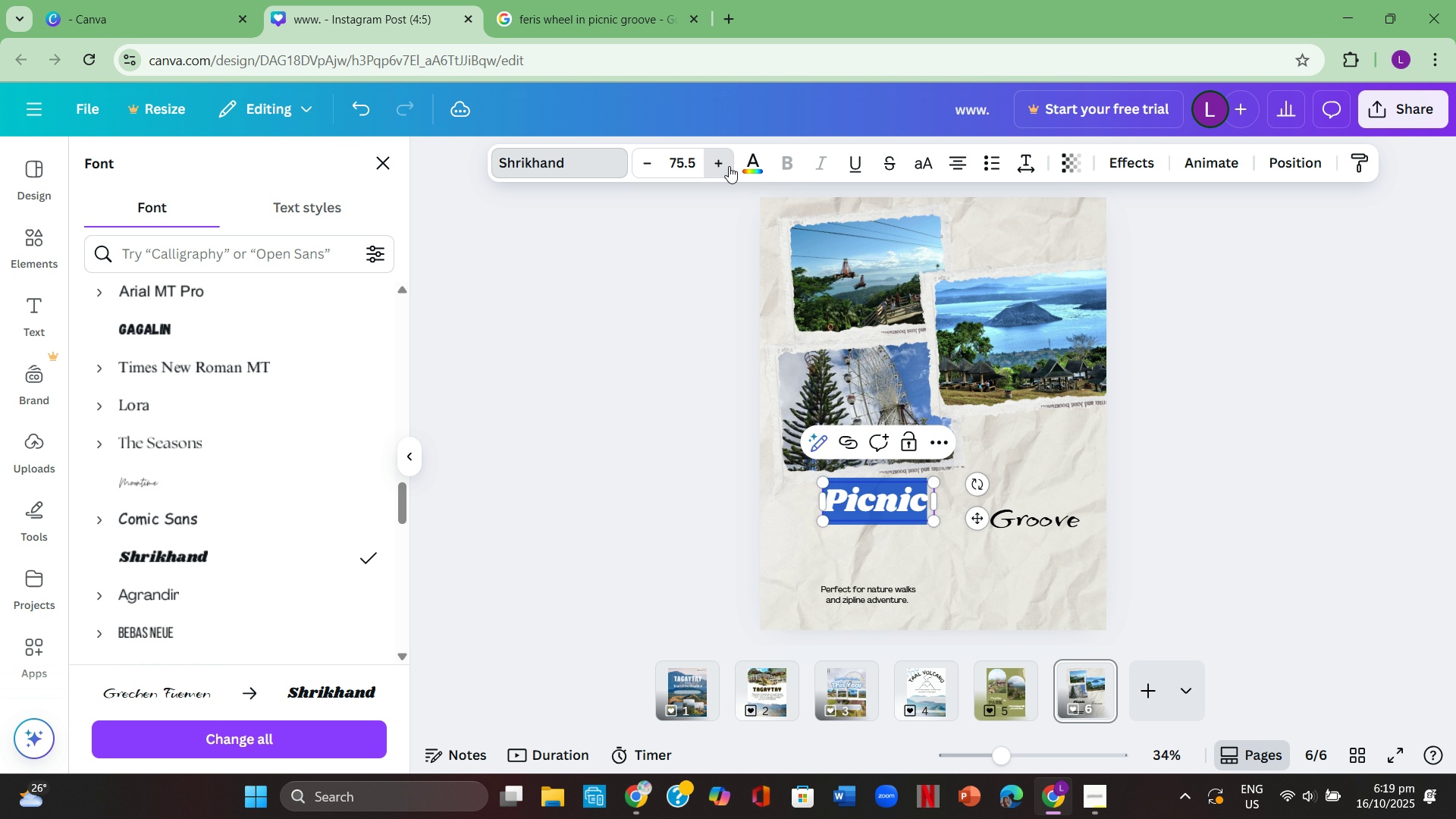 
triple_click([729, 166])
 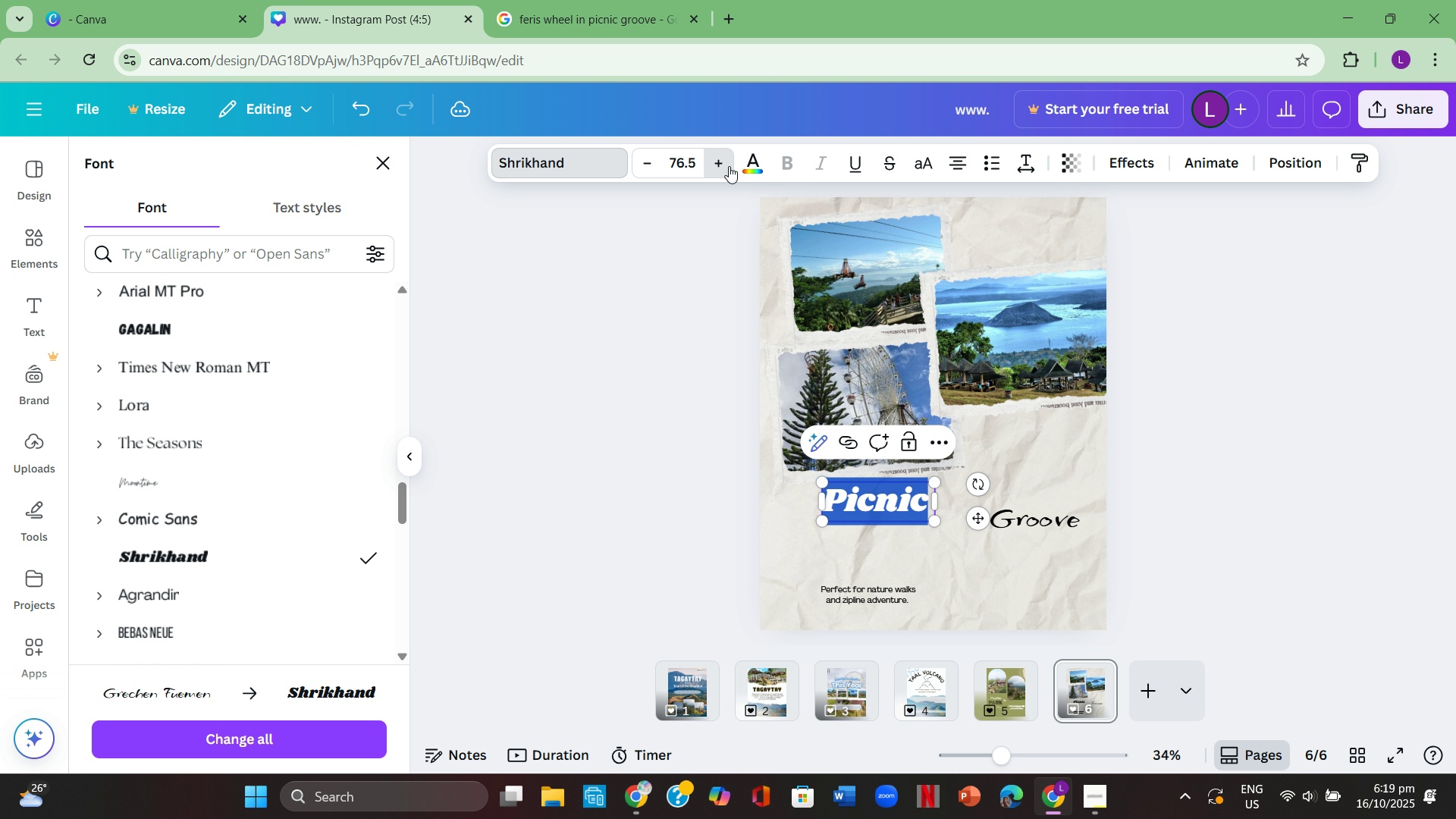 
triple_click([729, 166])
 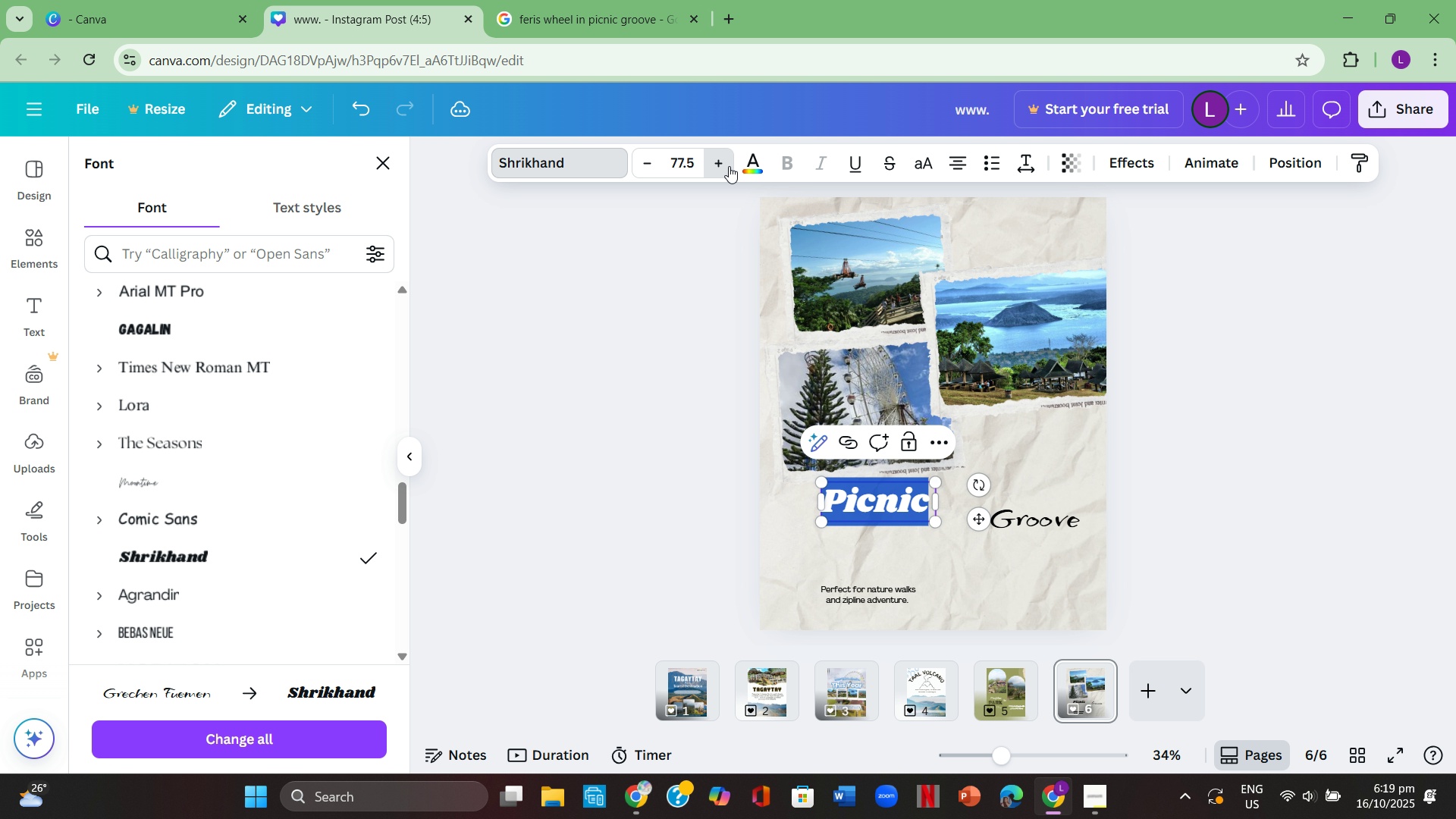 
triple_click([729, 166])
 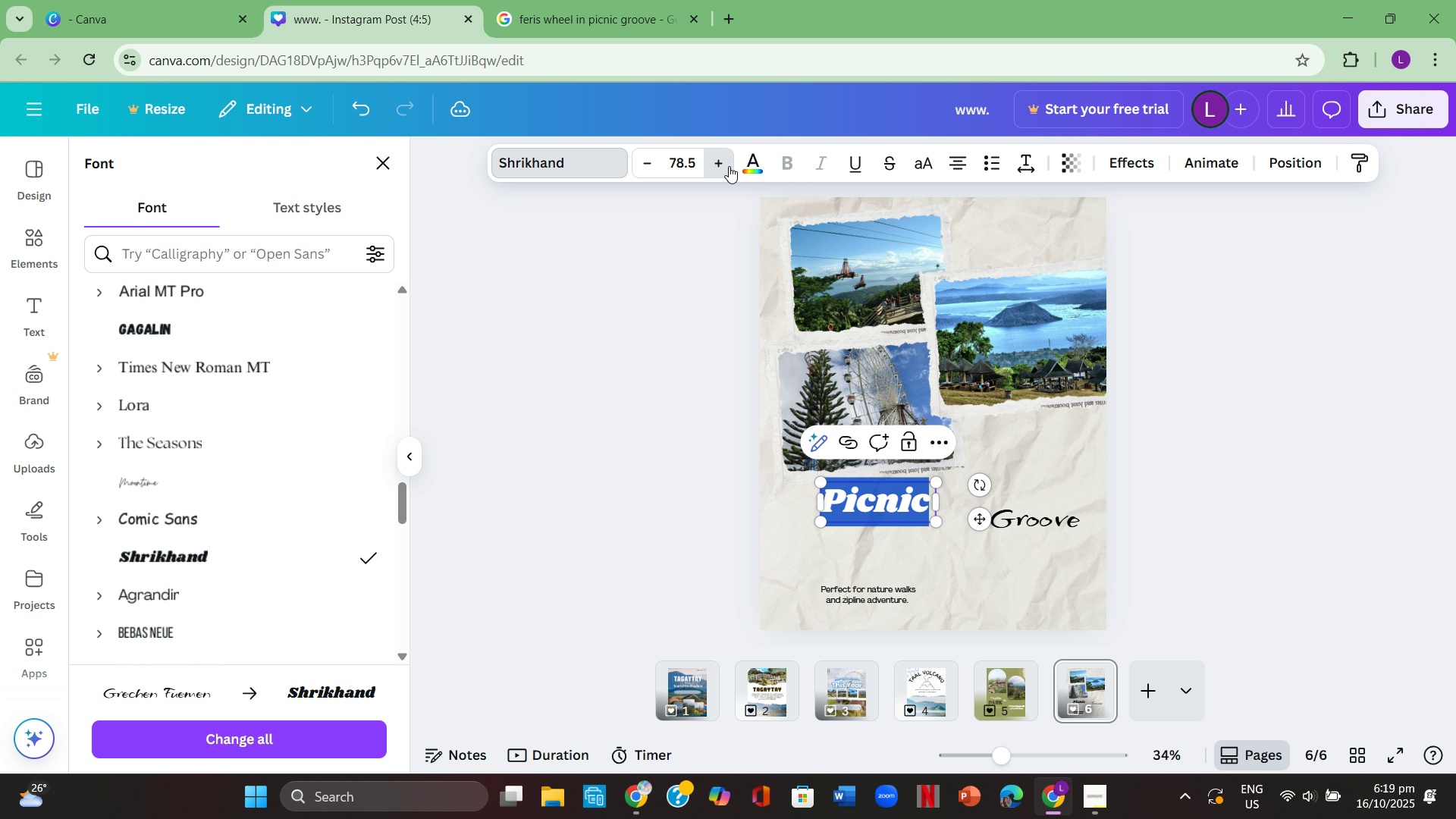 
triple_click([729, 166])
 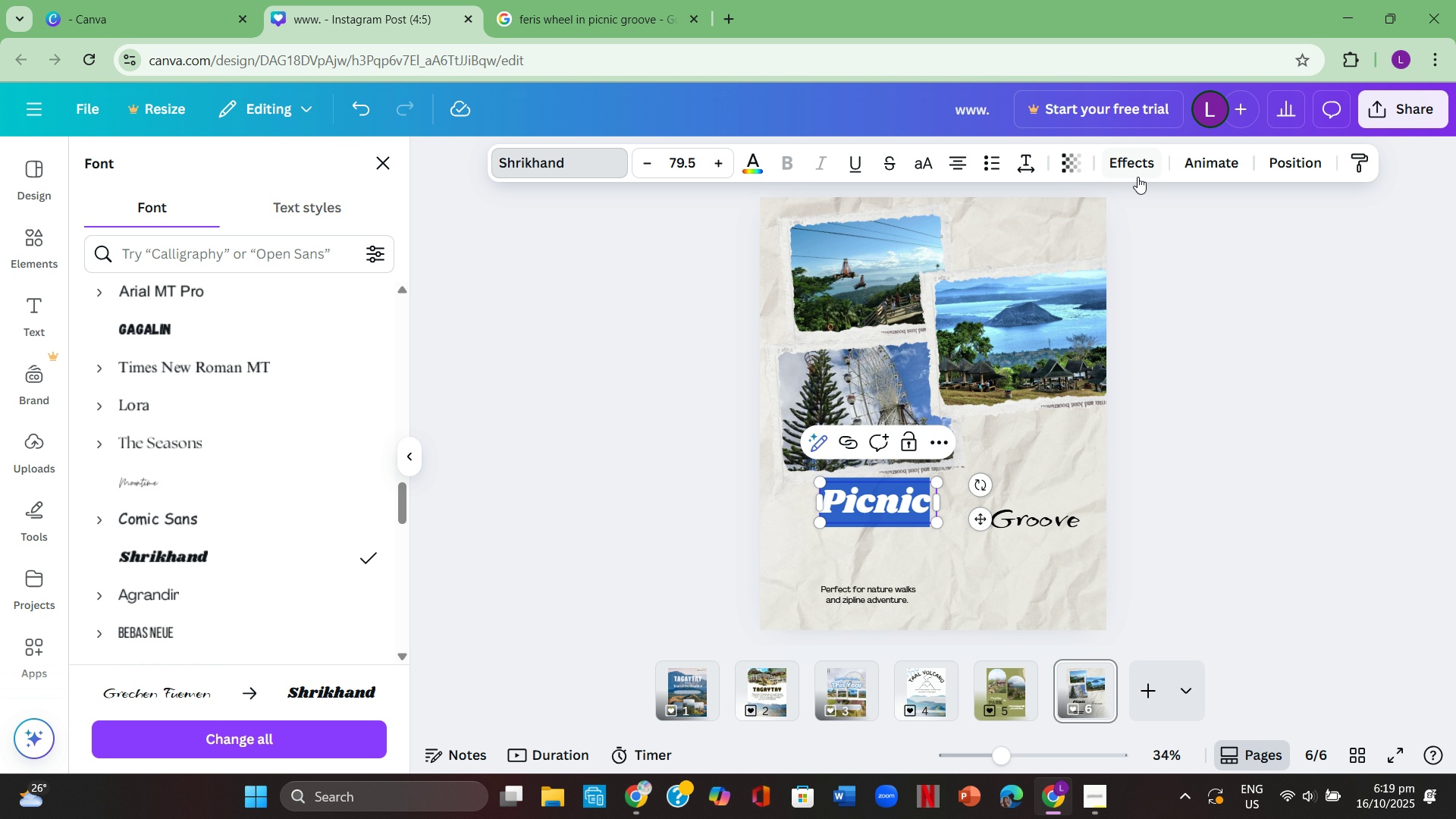 
left_click([1234, 284])
 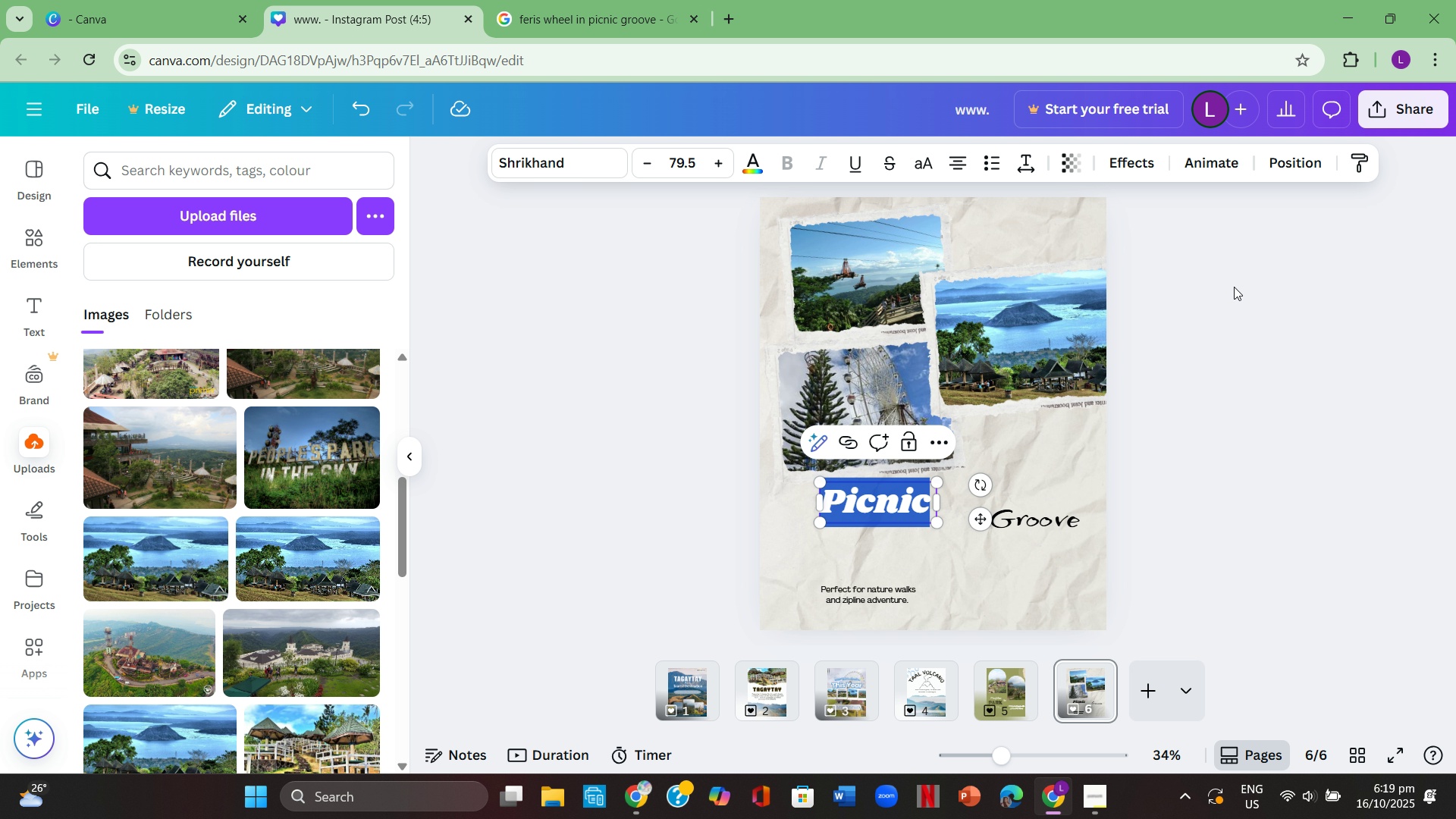 
left_click([1234, 287])
 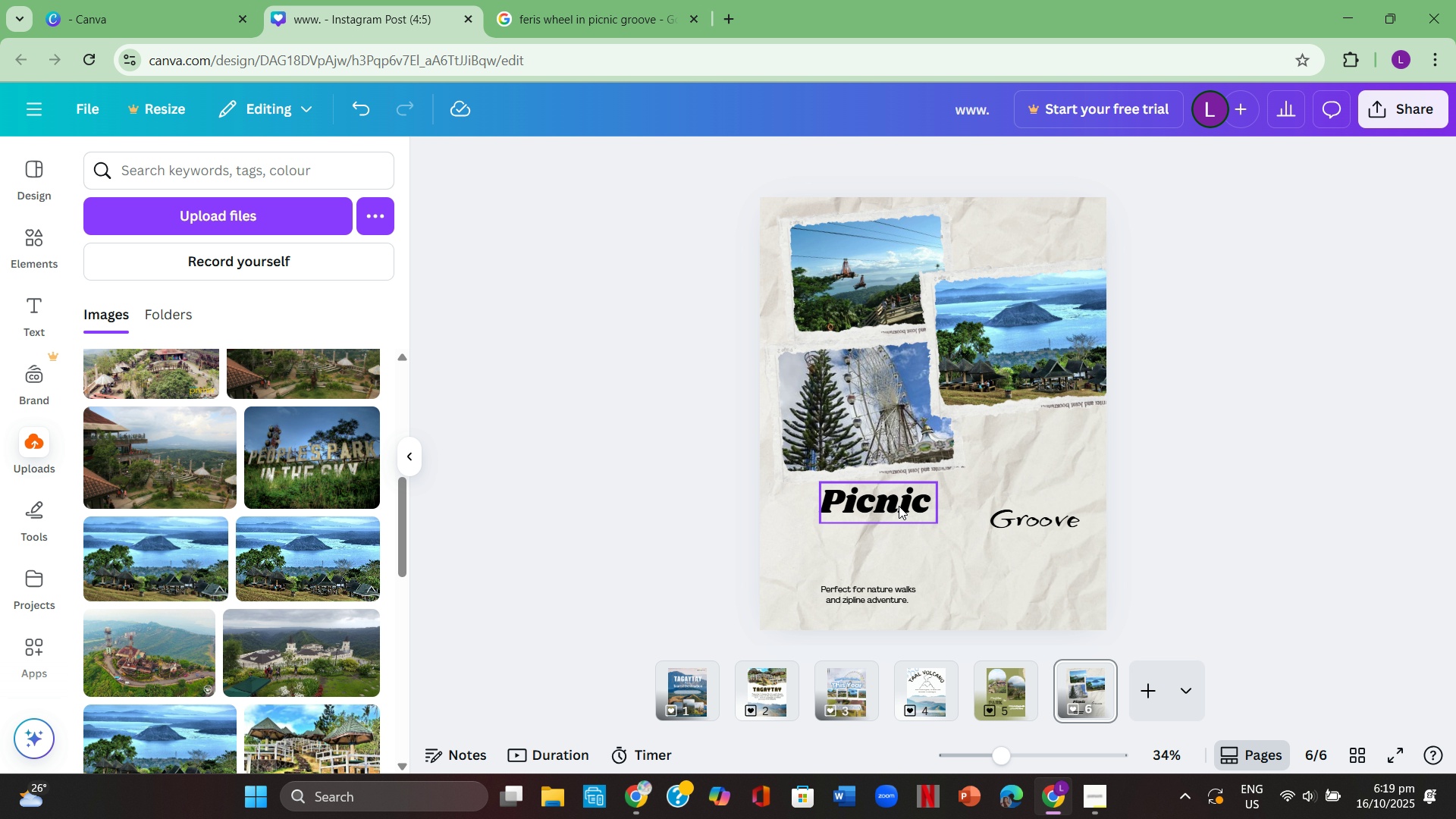 
left_click([877, 502])
 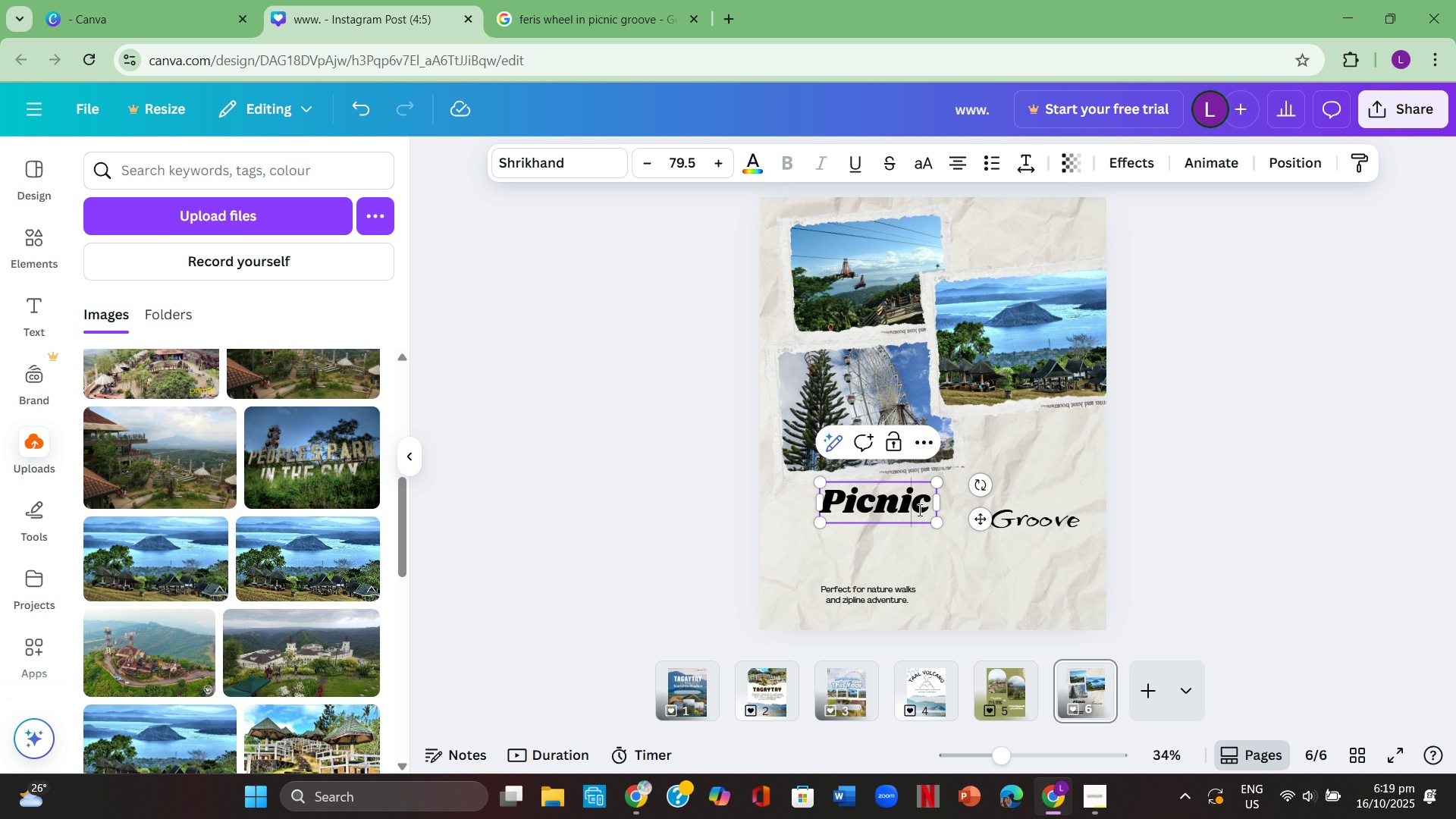 
double_click([918, 510])
 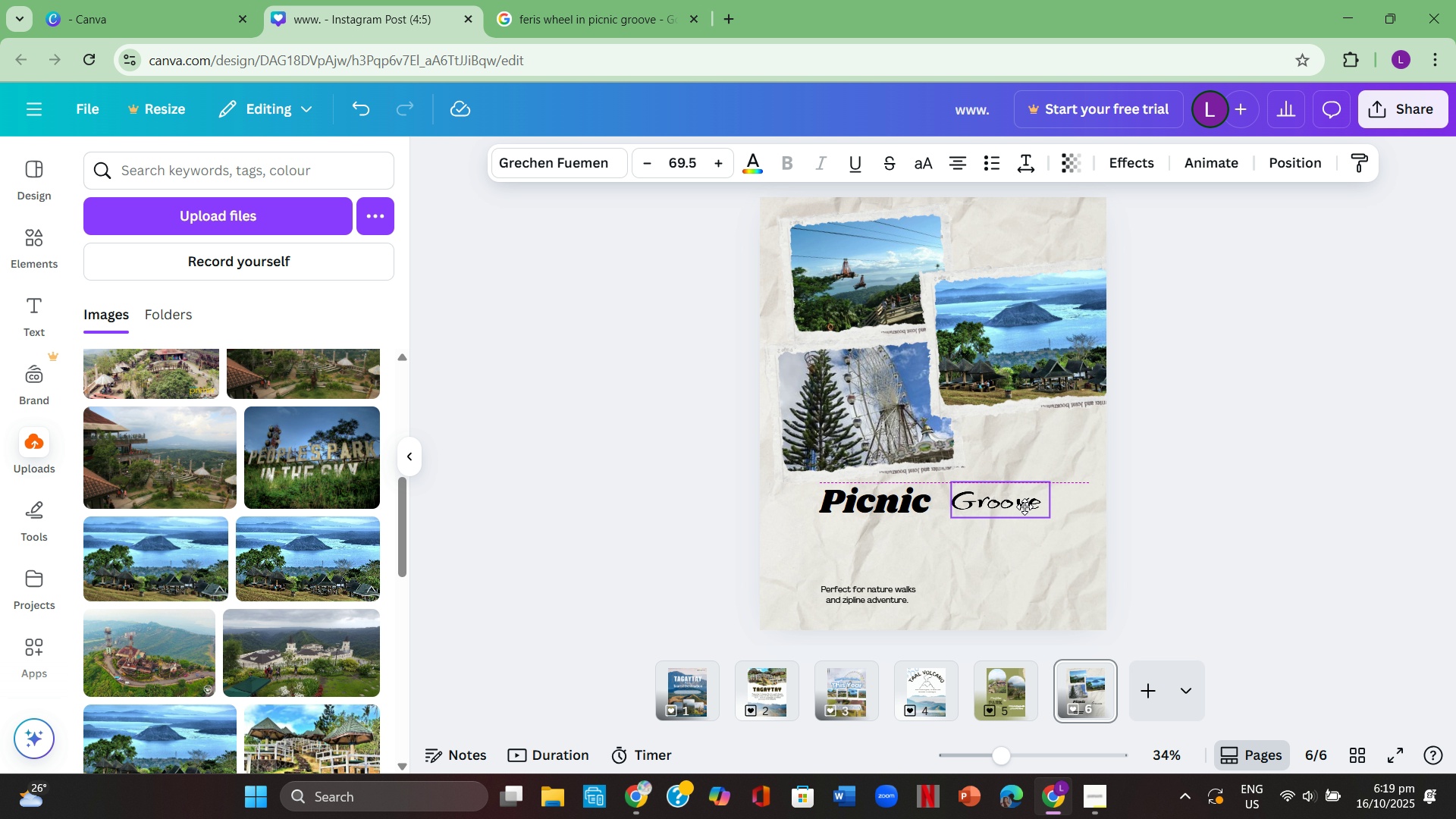 
left_click([1185, 510])
 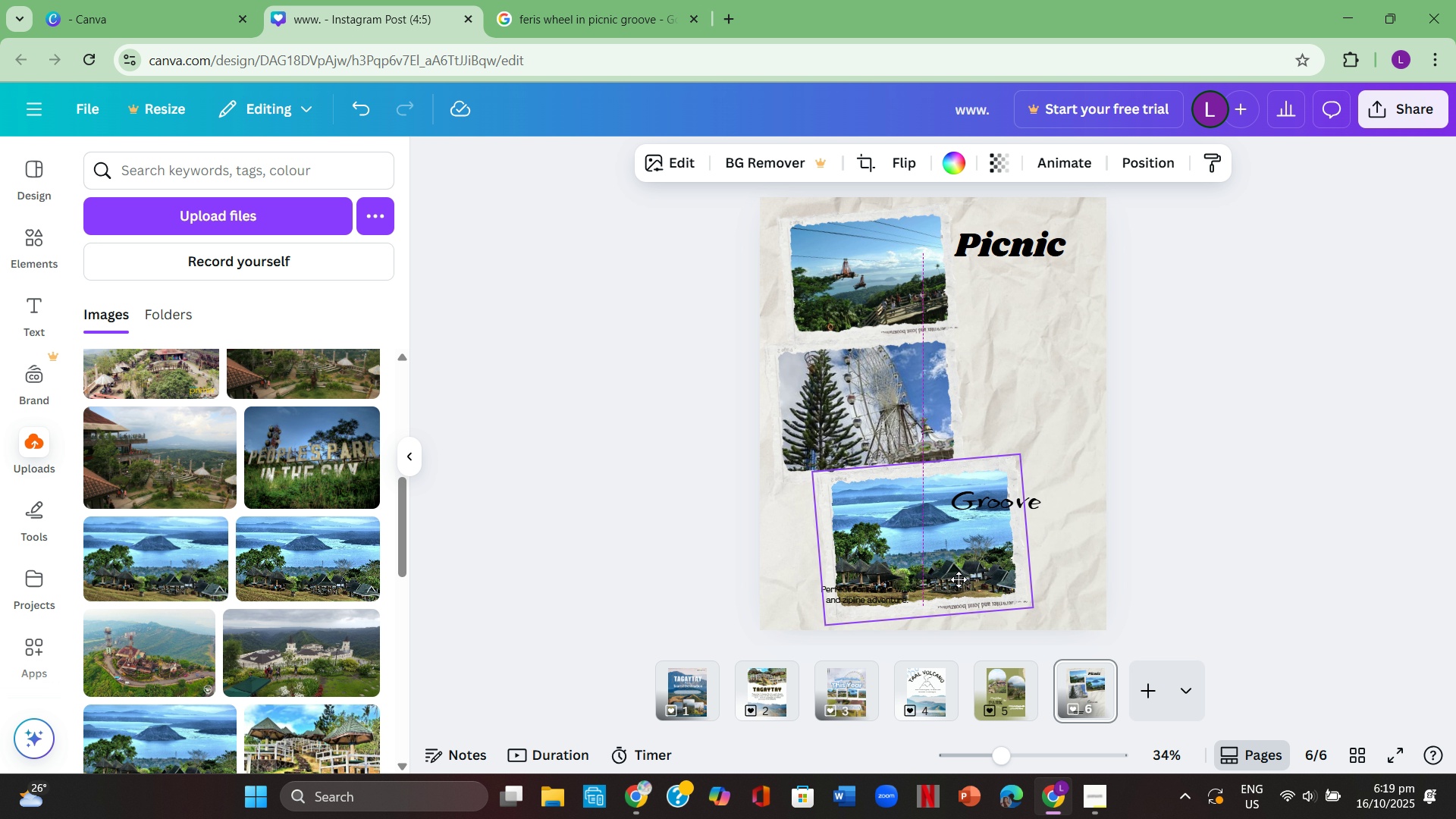 
wait(6.27)
 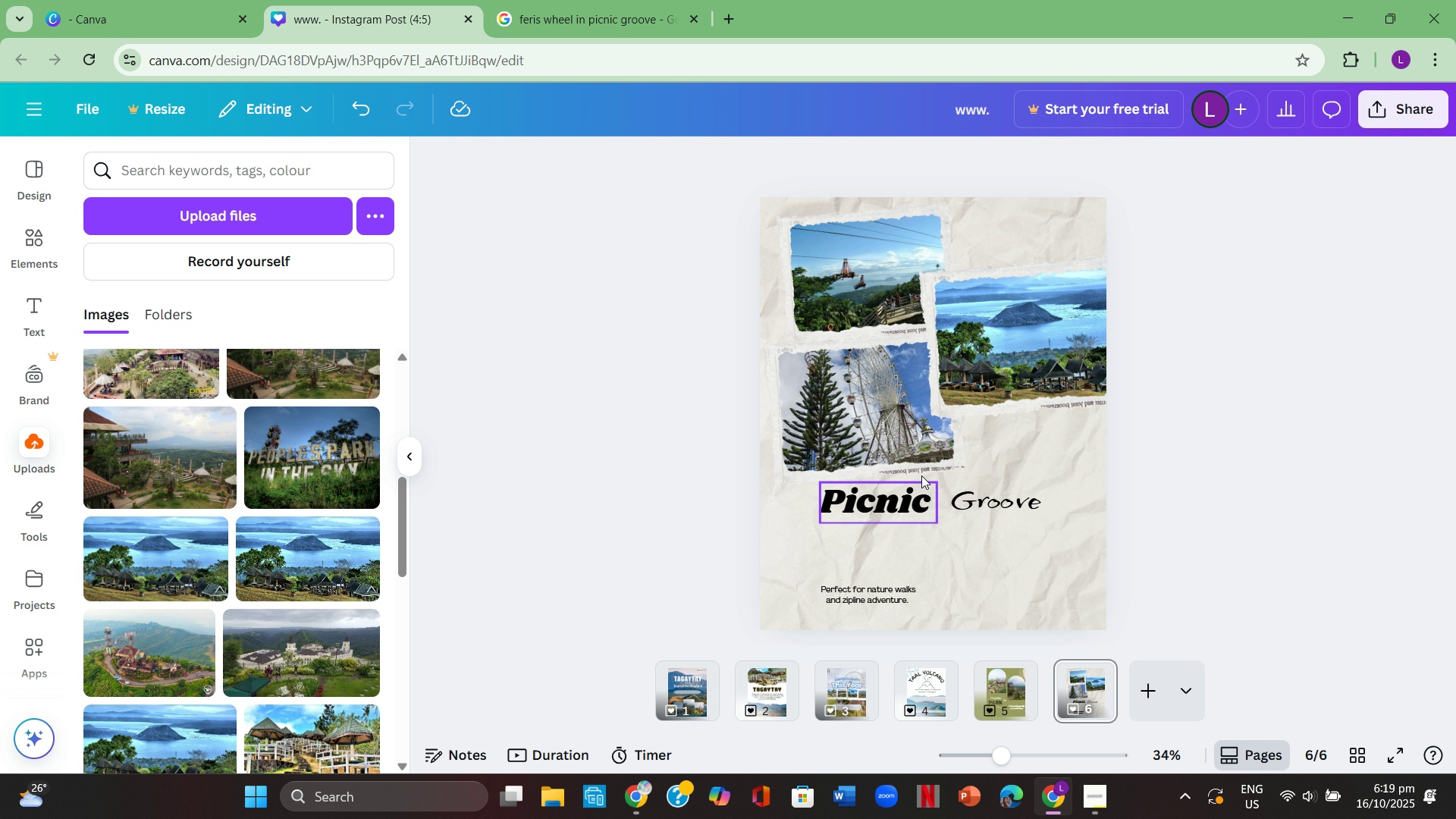 
left_click([1234, 532])
 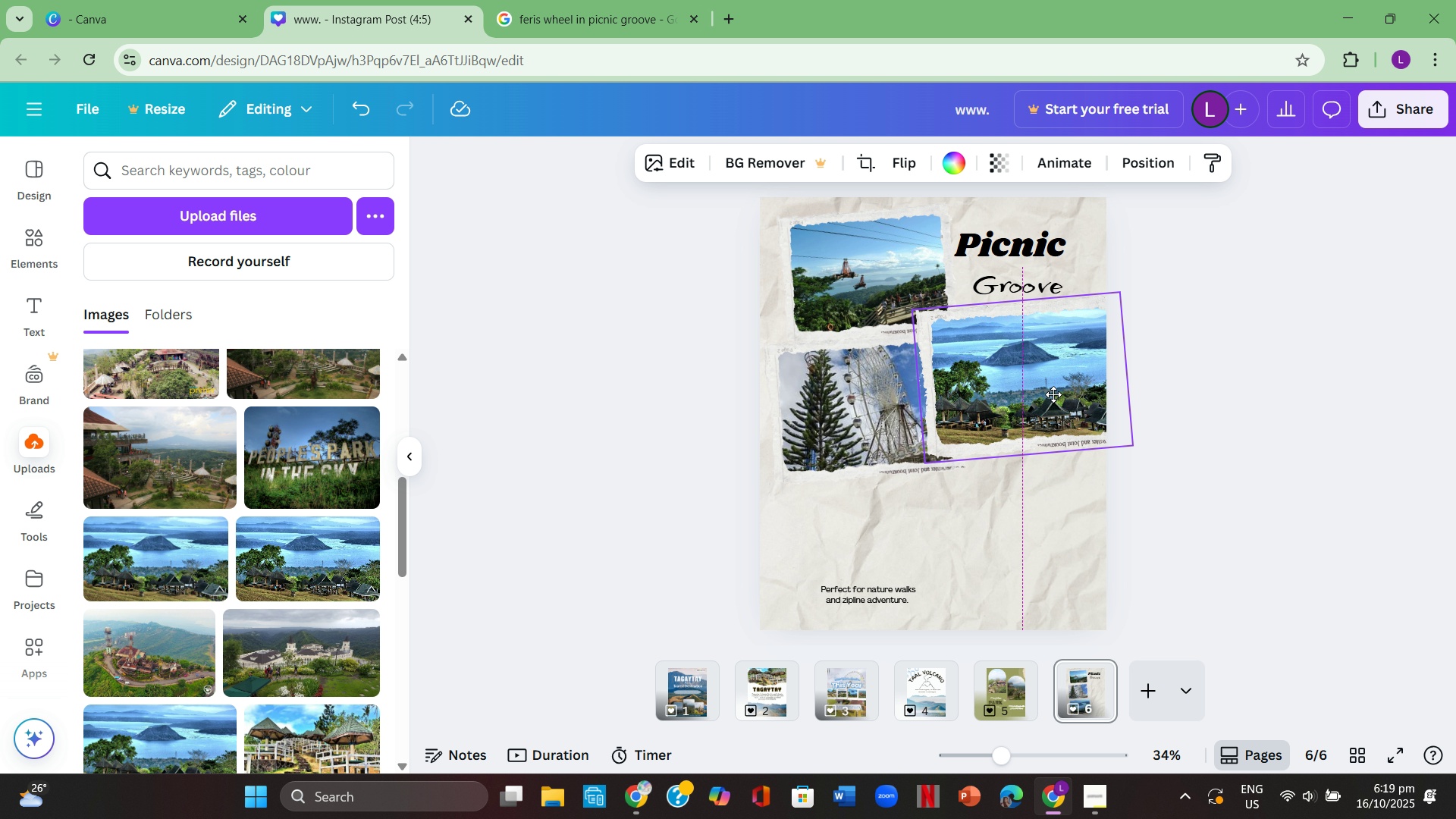 
left_click([1272, 444])
 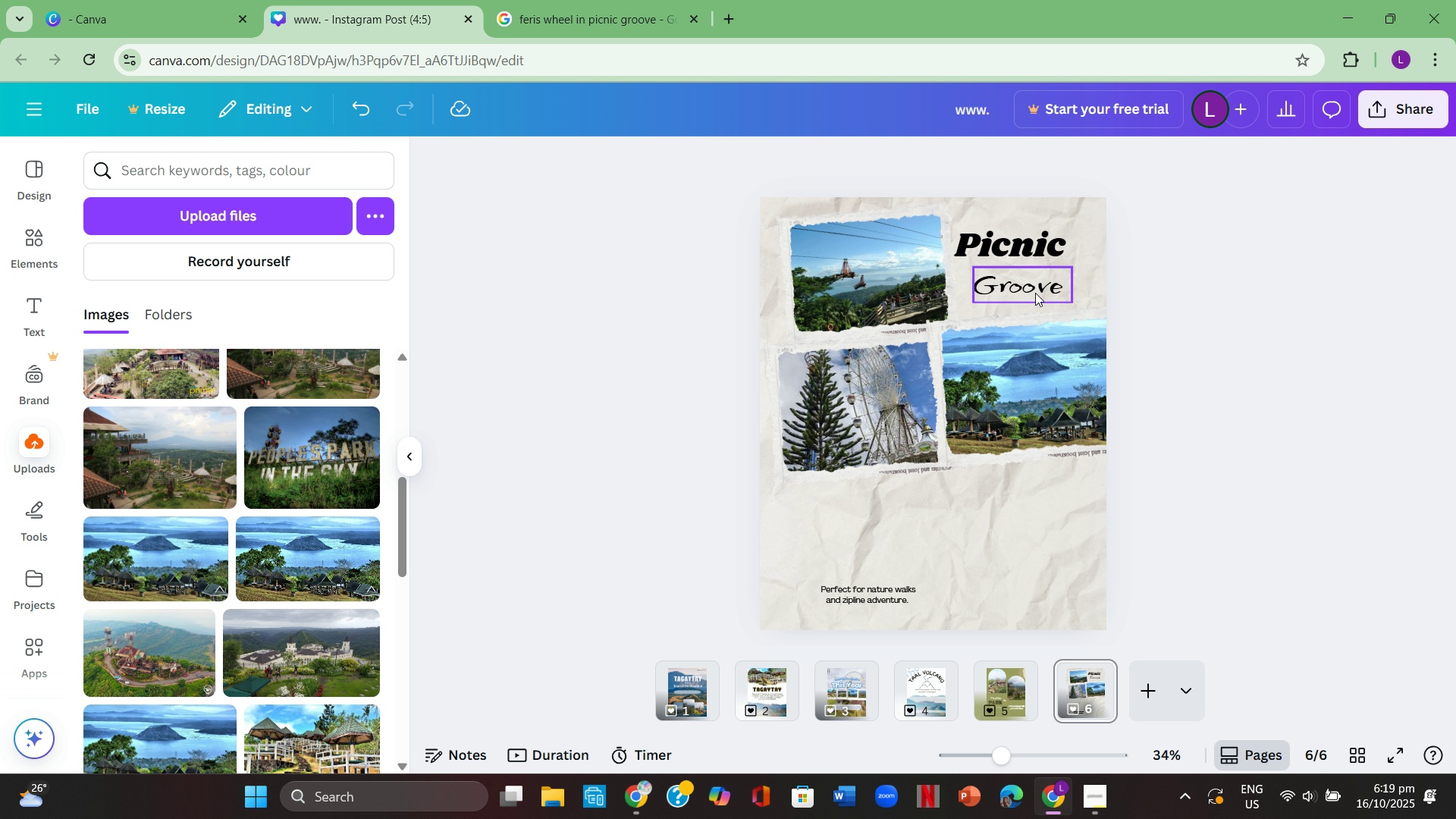 
left_click([1035, 293])
 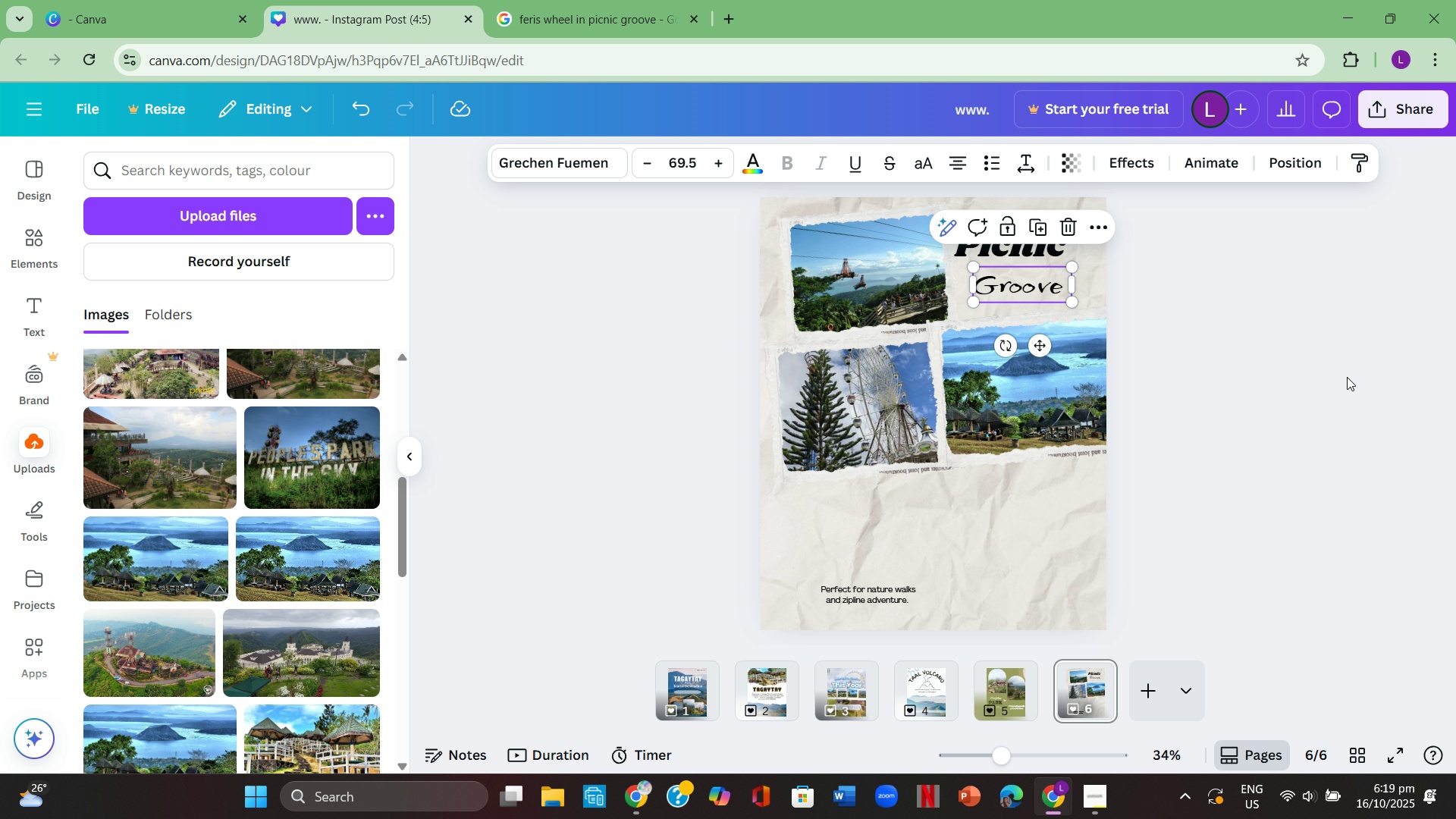 
left_click([1347, 377])
 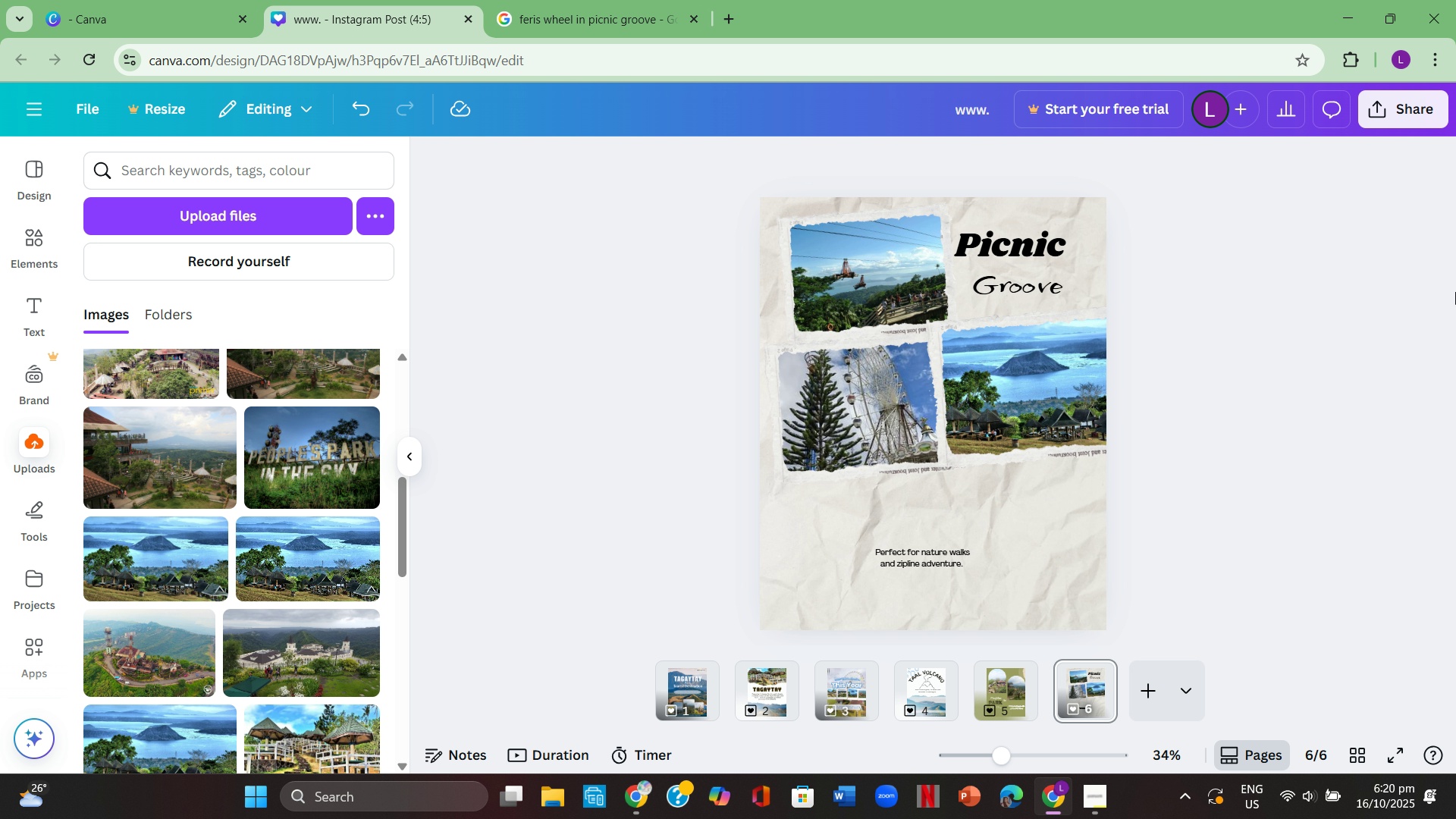 
wait(7.9)
 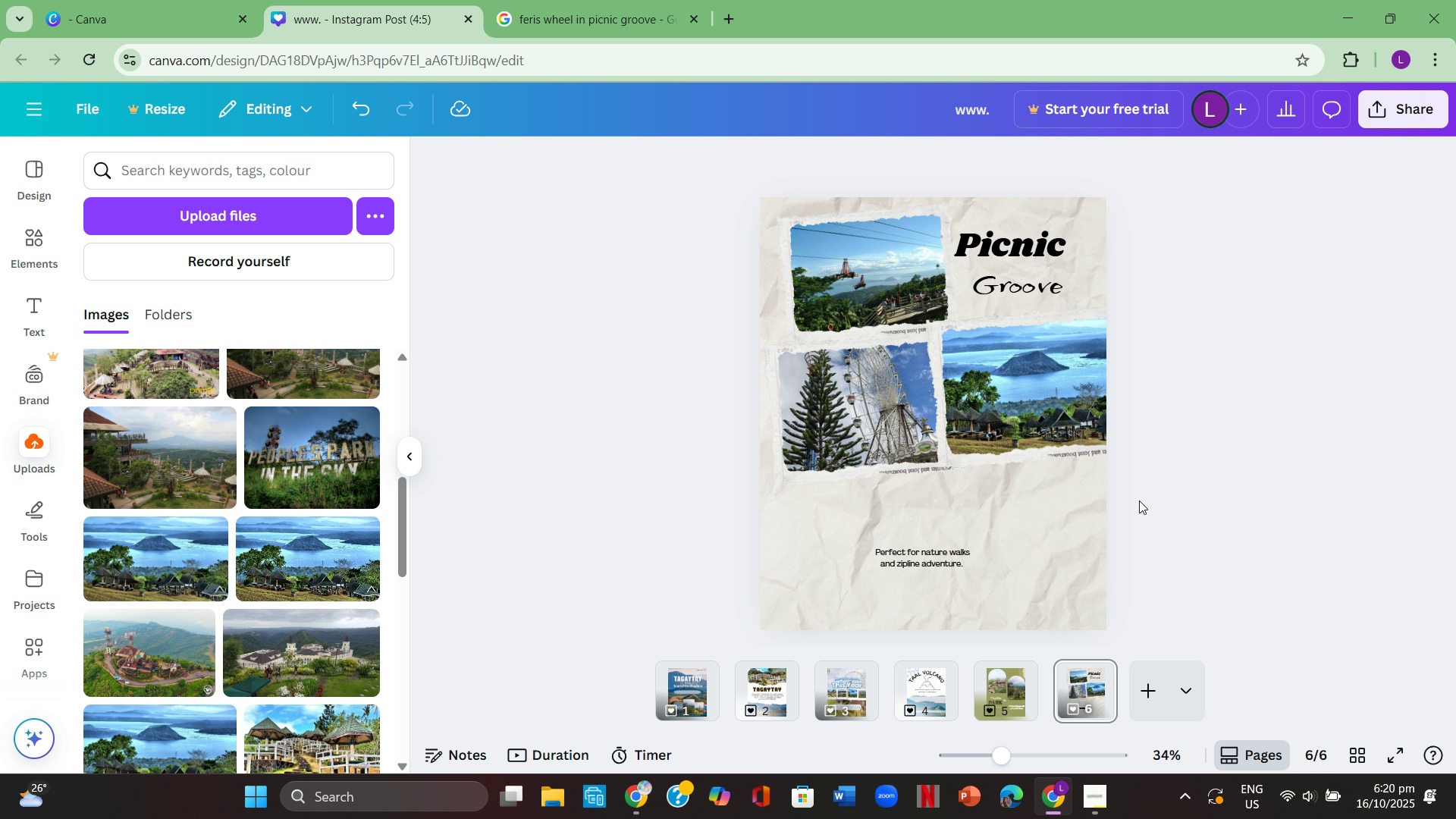 
left_click([1032, 246])
 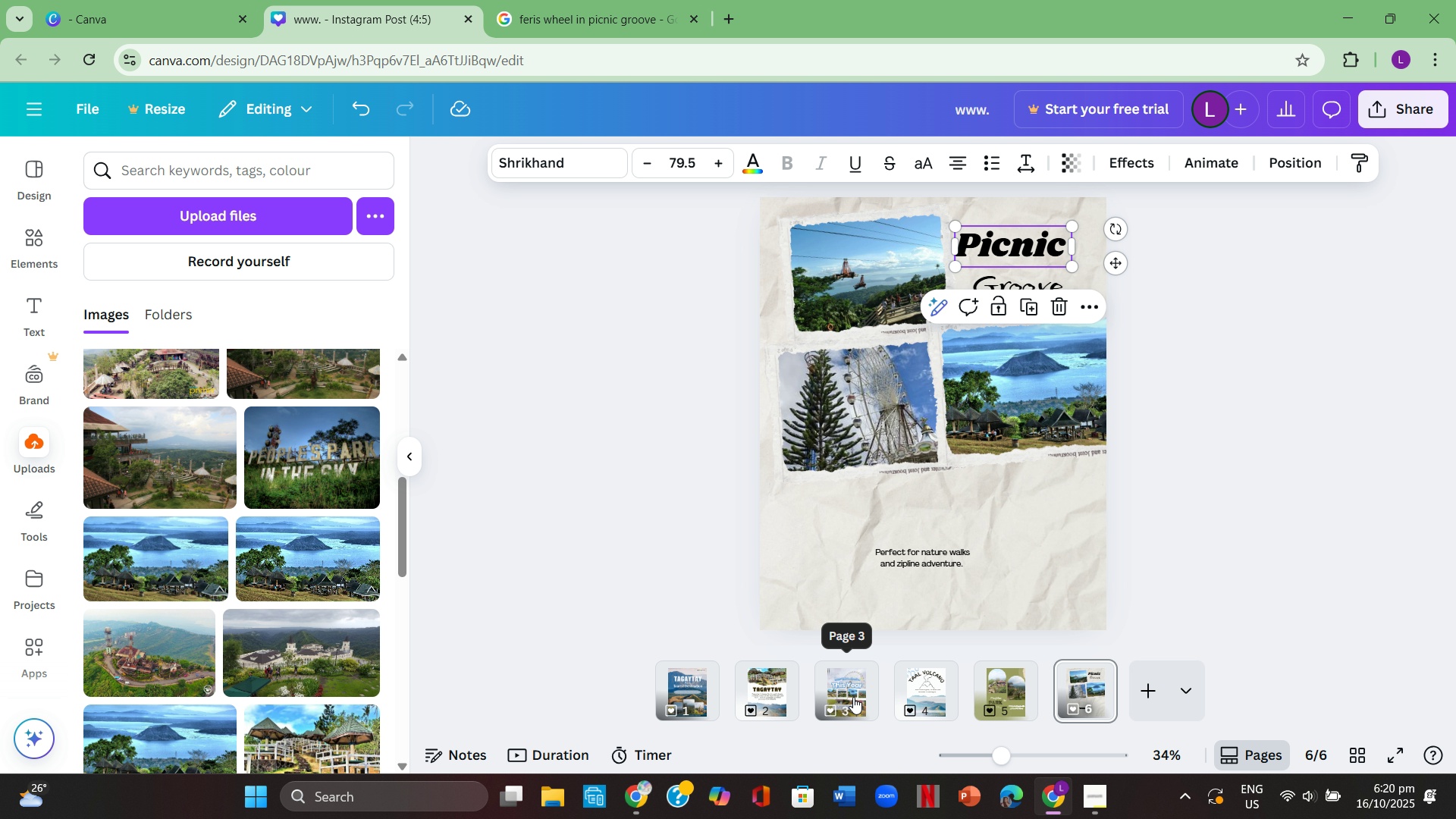 
left_click([853, 697])
 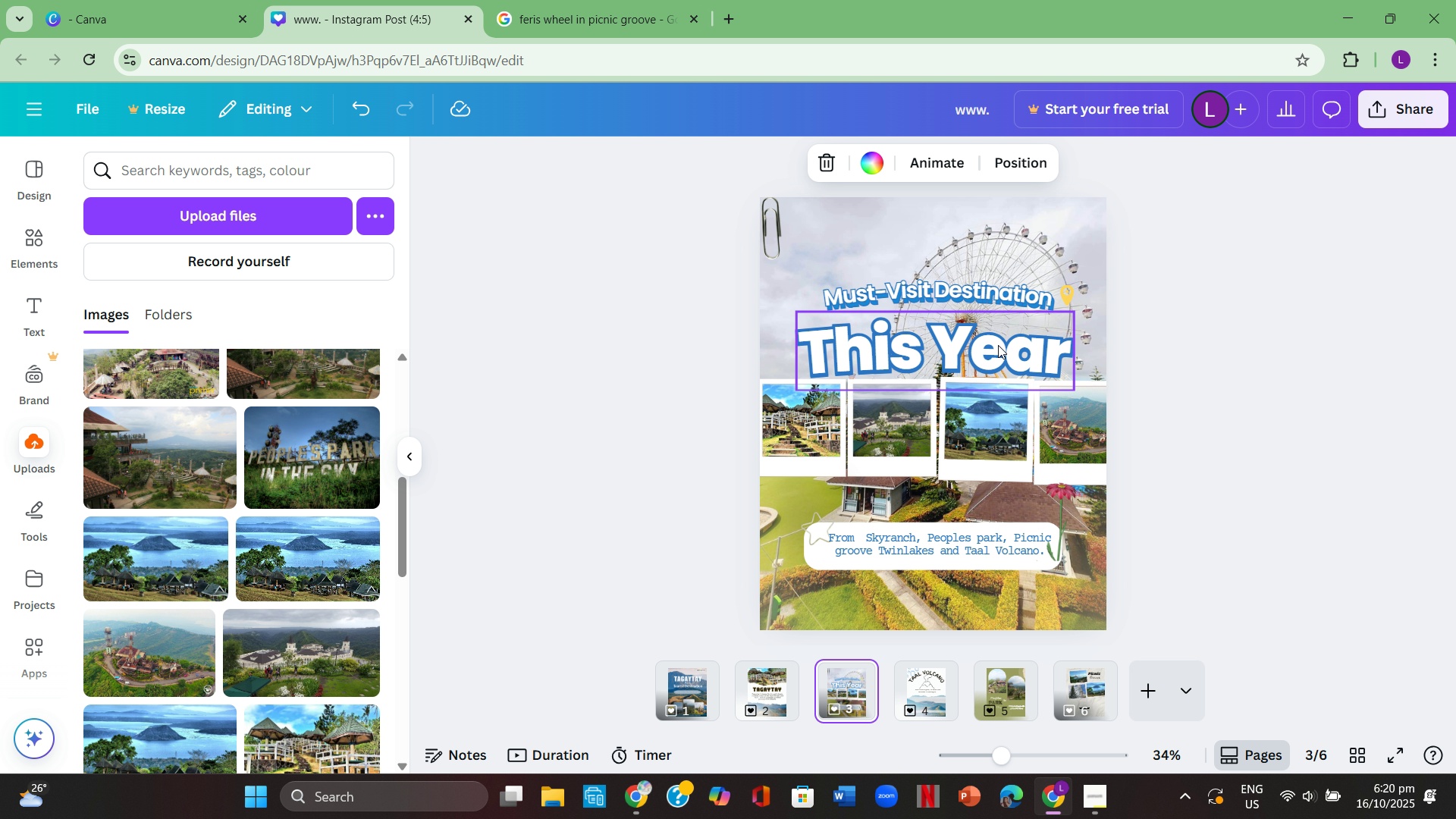 
left_click([998, 345])
 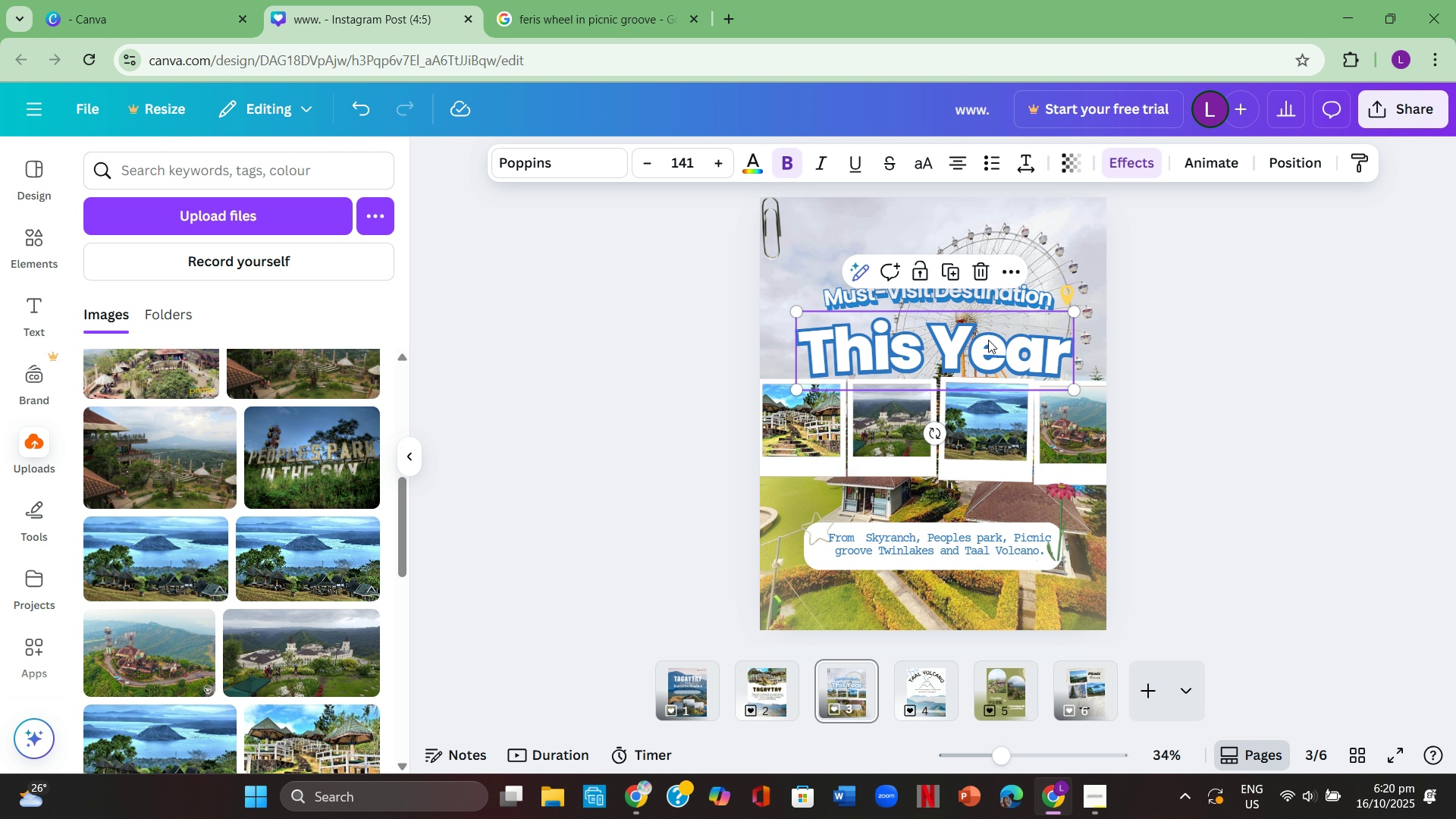 
key(Control+ControlLeft)
 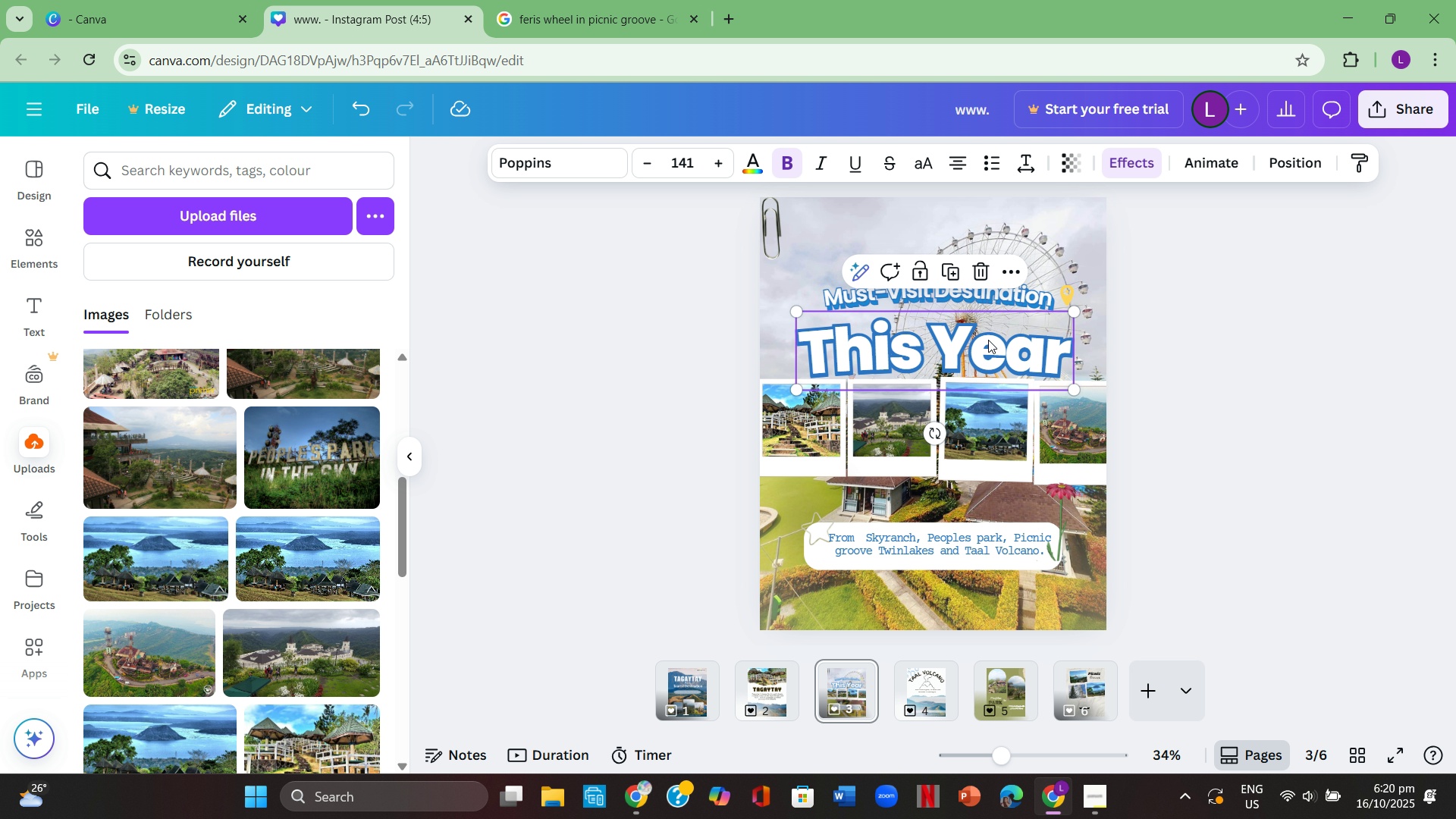 
key(Control+C)
 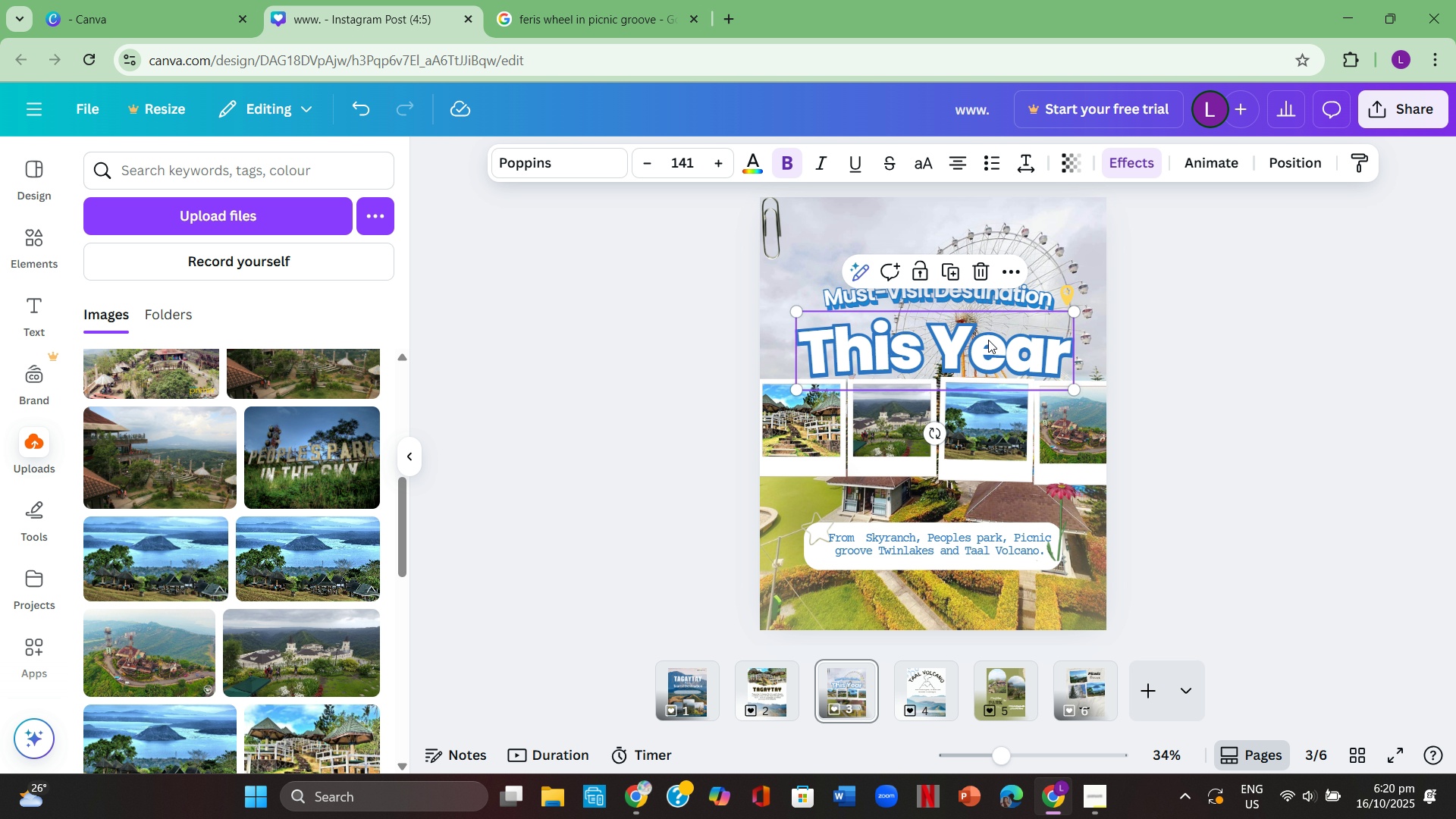 
key(Control+C)
 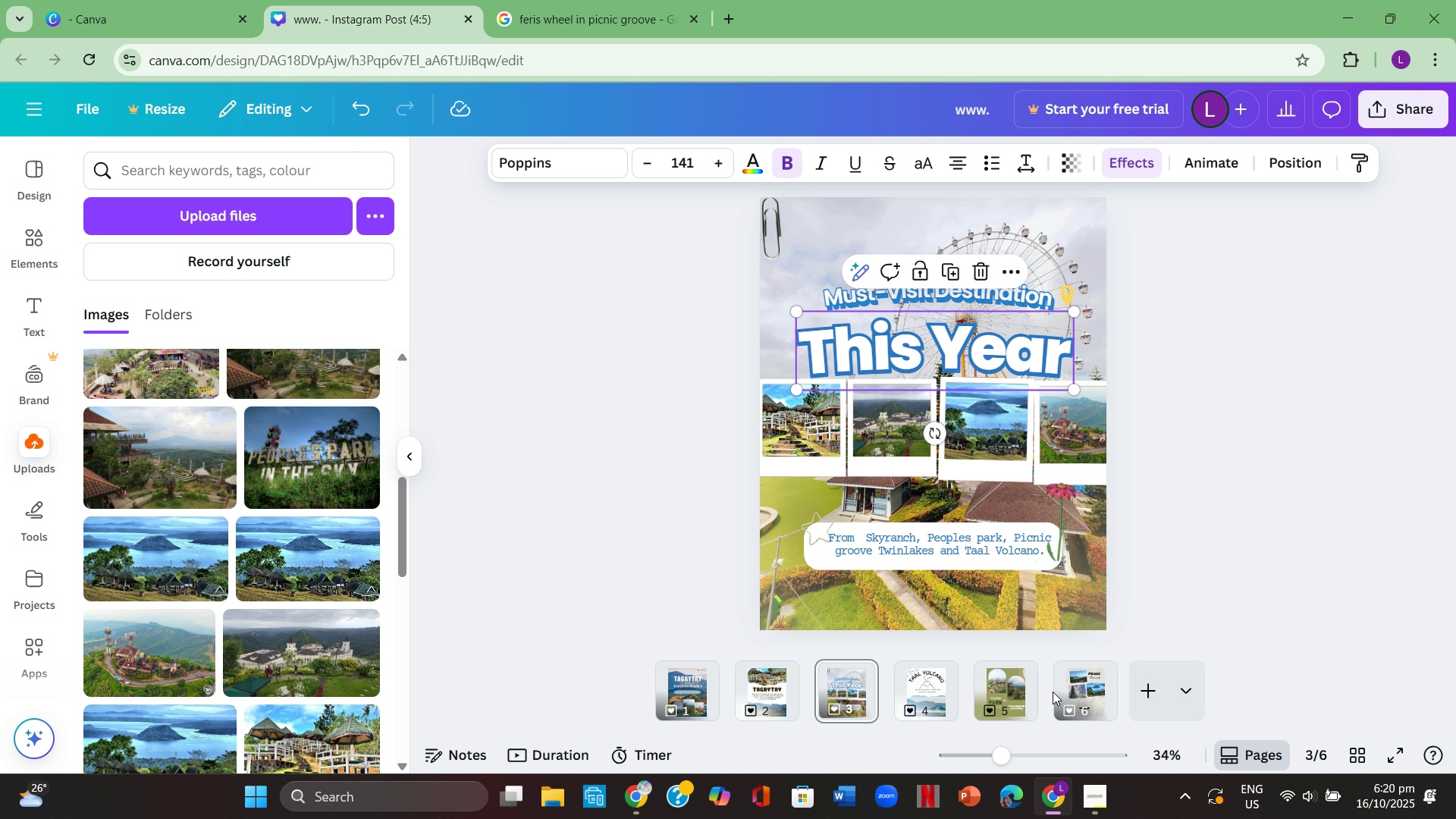 
left_click([1073, 688])
 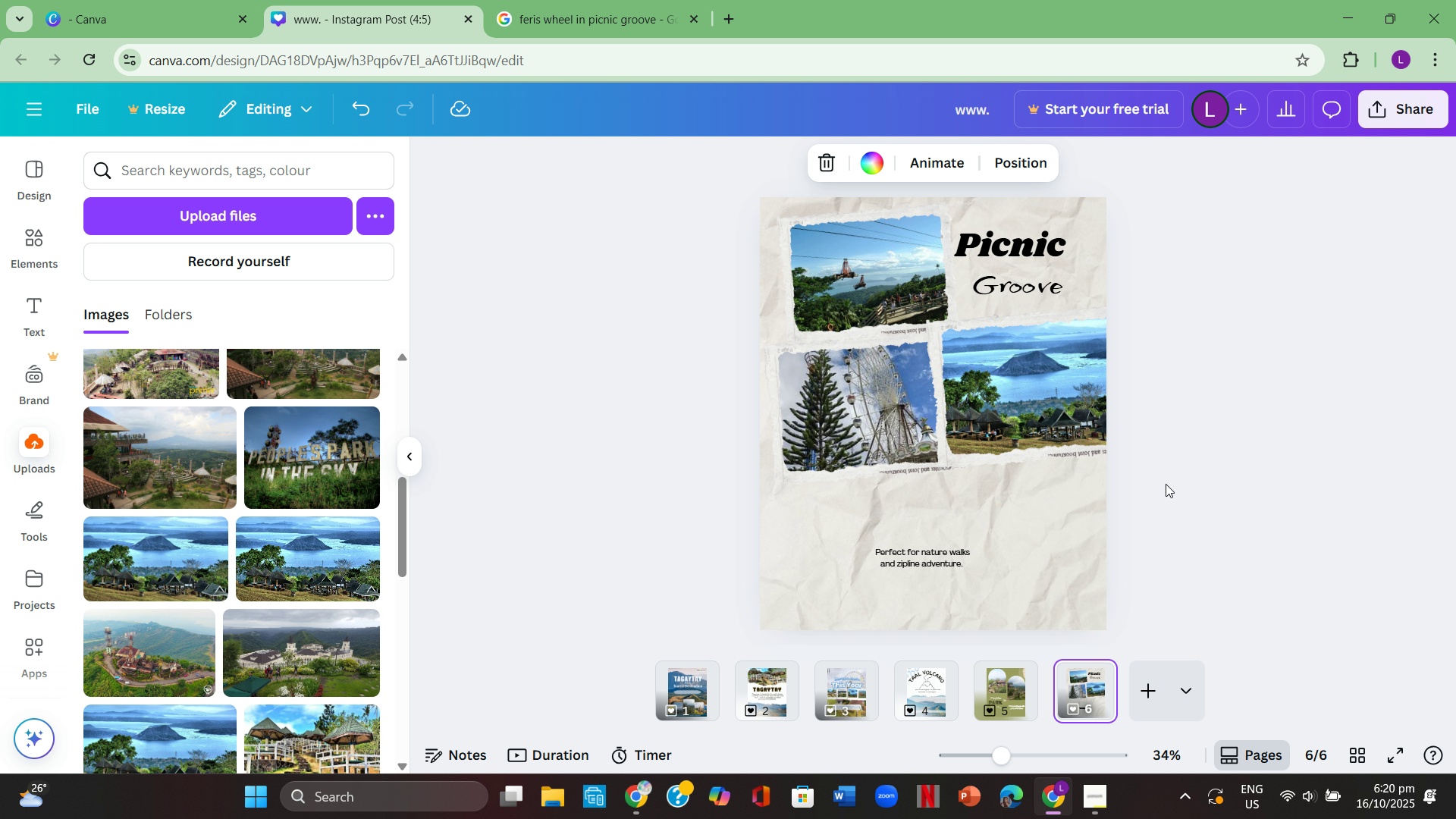 
left_click([1166, 484])
 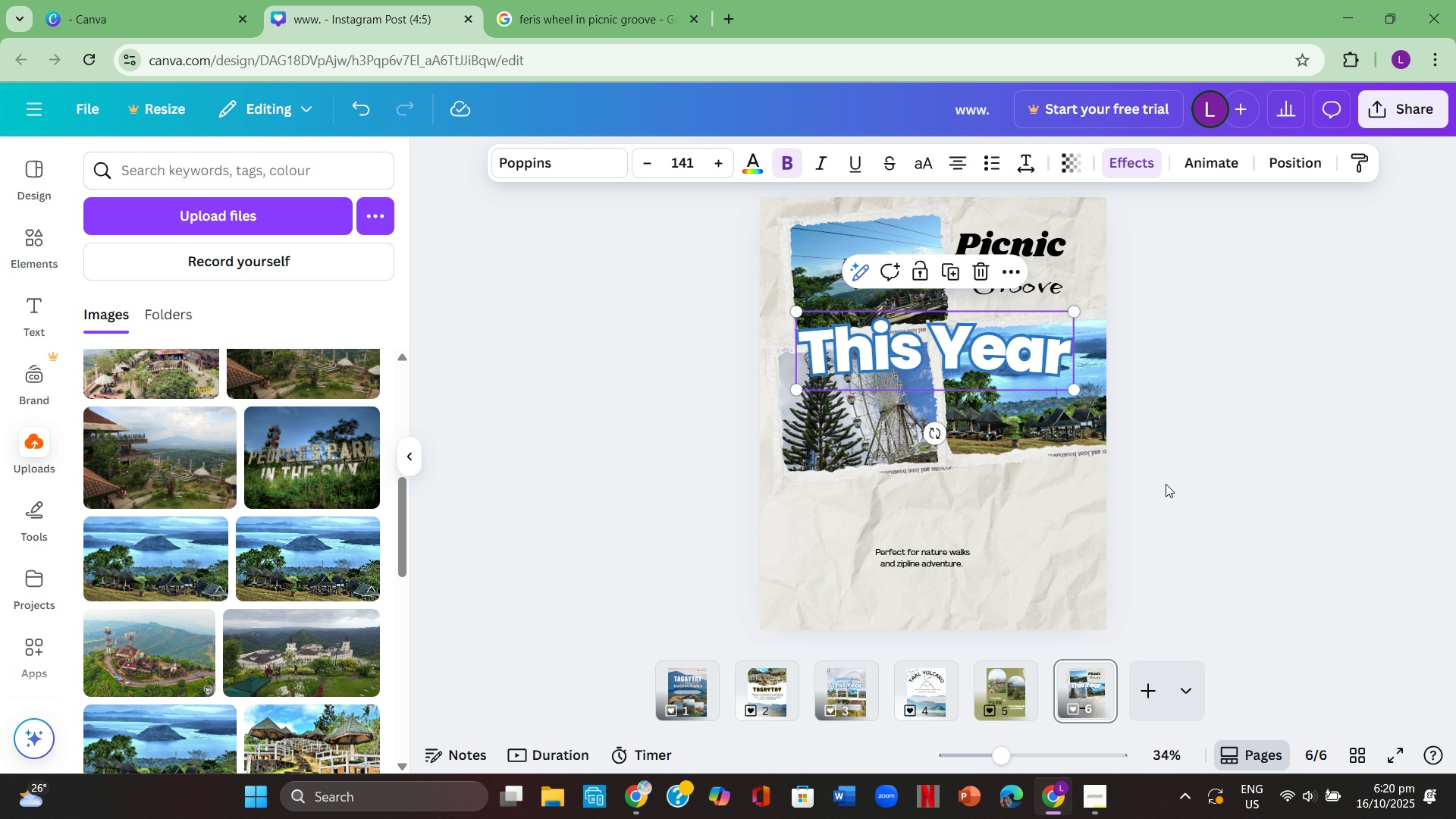 
key(Control+V)
 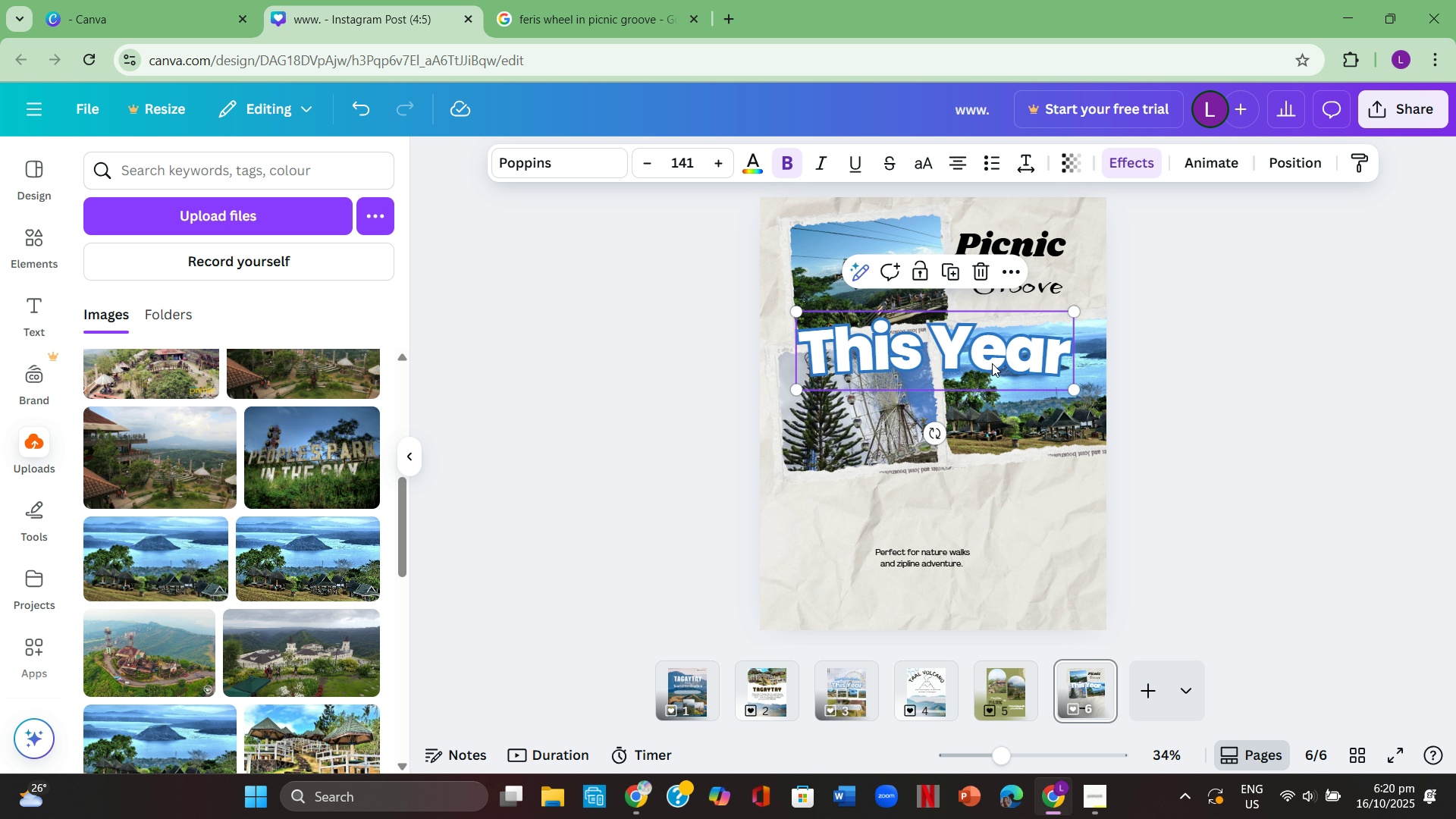 
left_click([992, 363])
 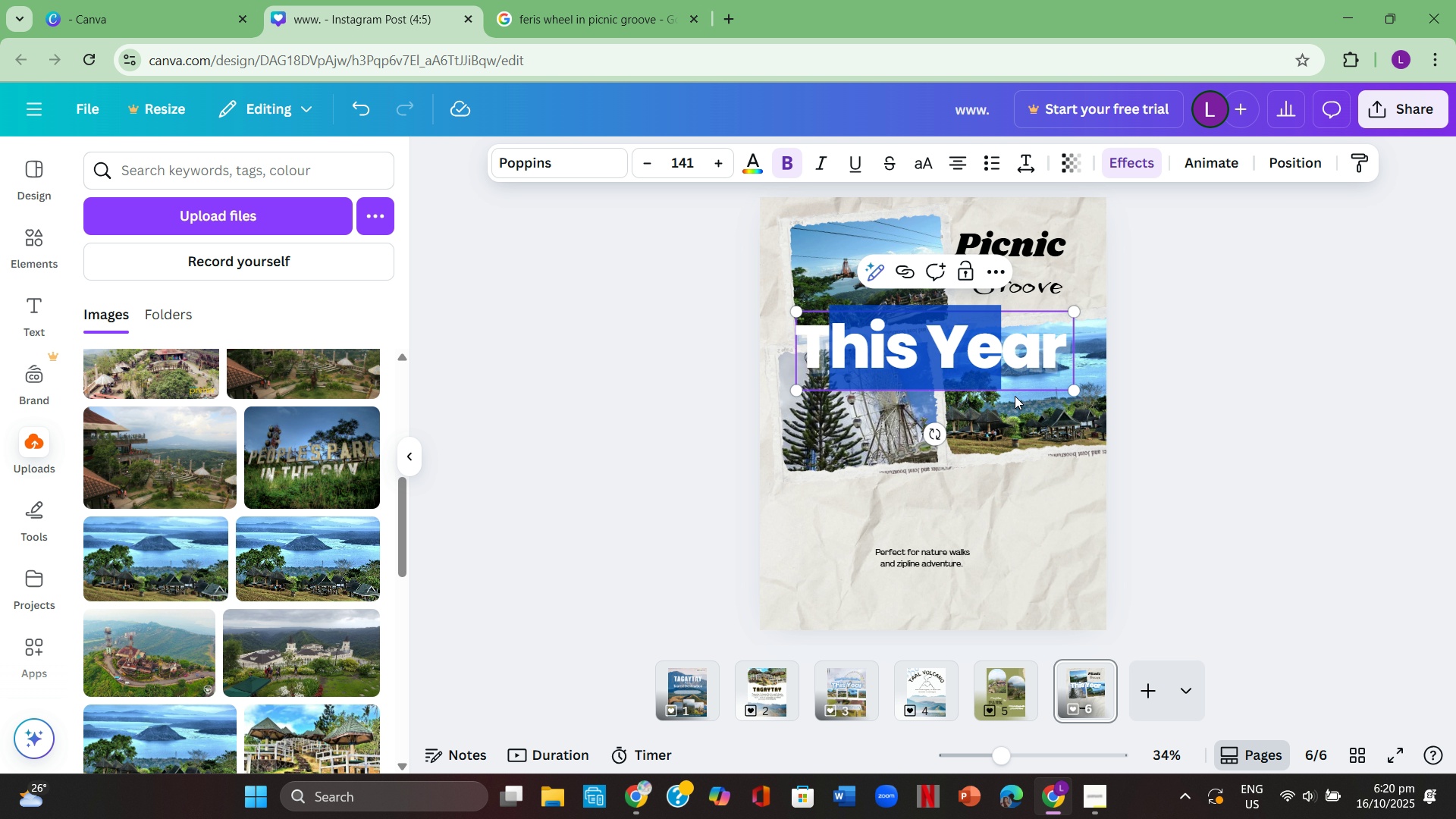 
left_click([1021, 433])
 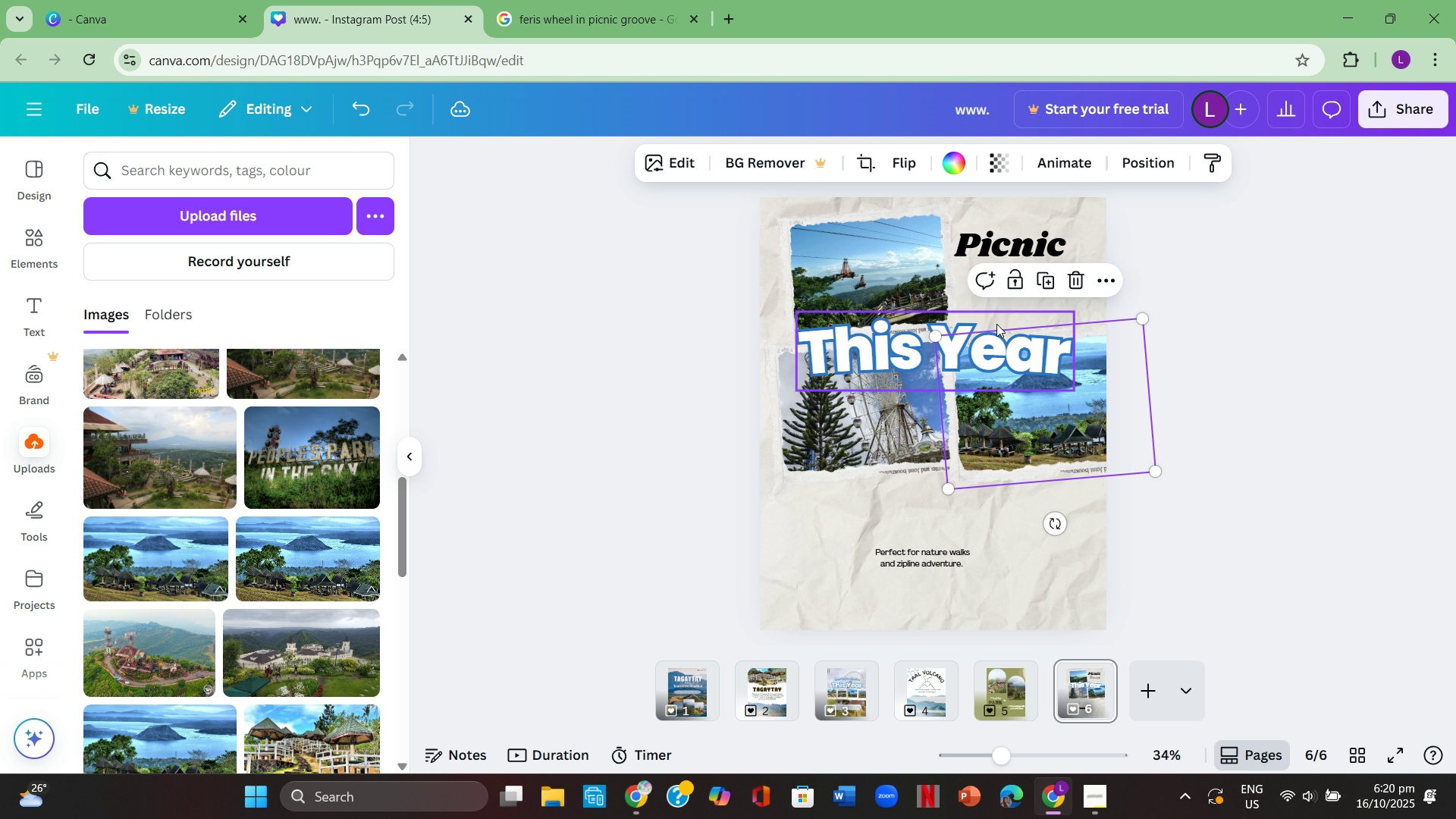 
double_click([1152, 314])
 